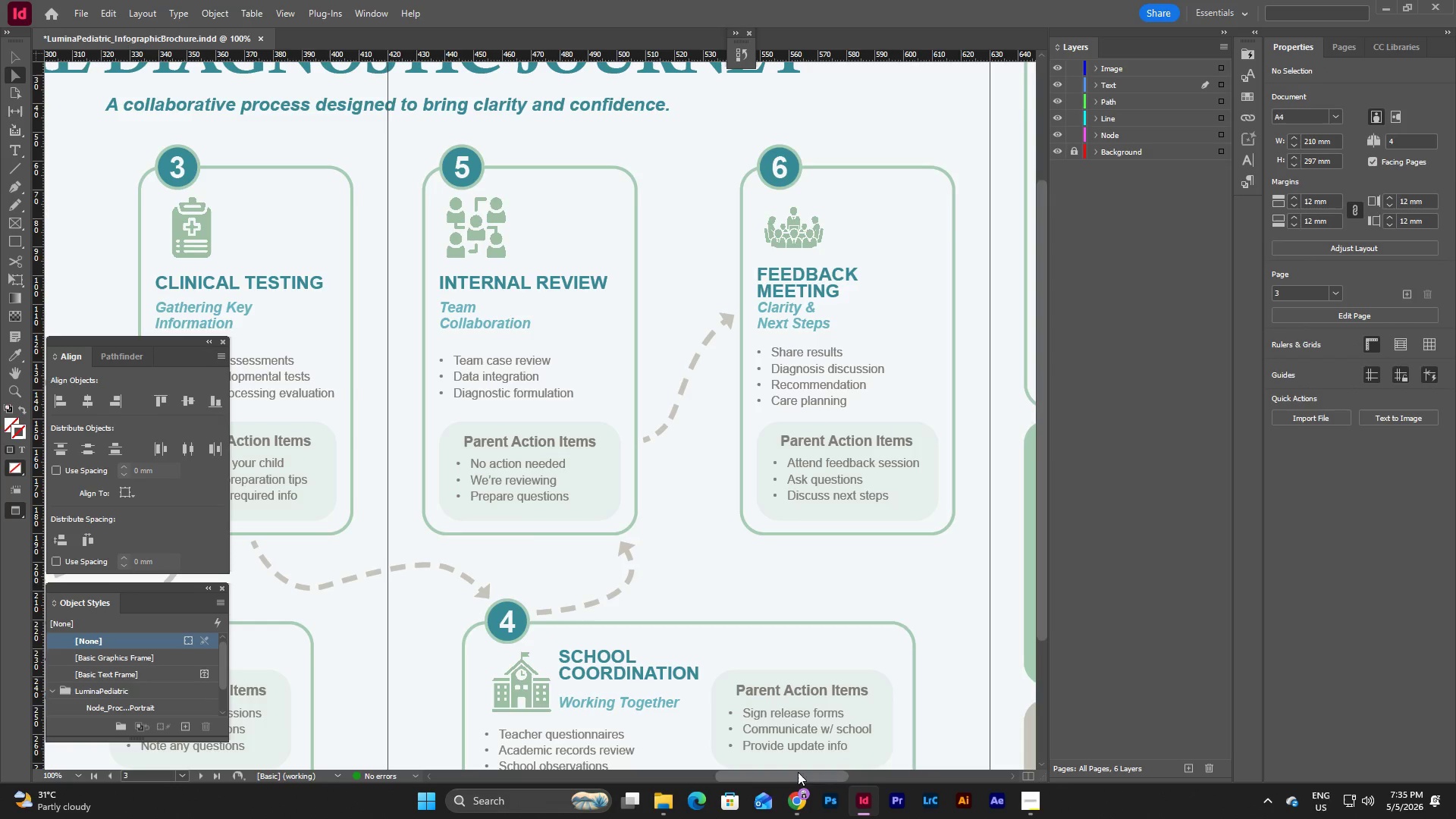 
scroll: coordinate [898, 614], scroll_direction: down, amount: 3.0
 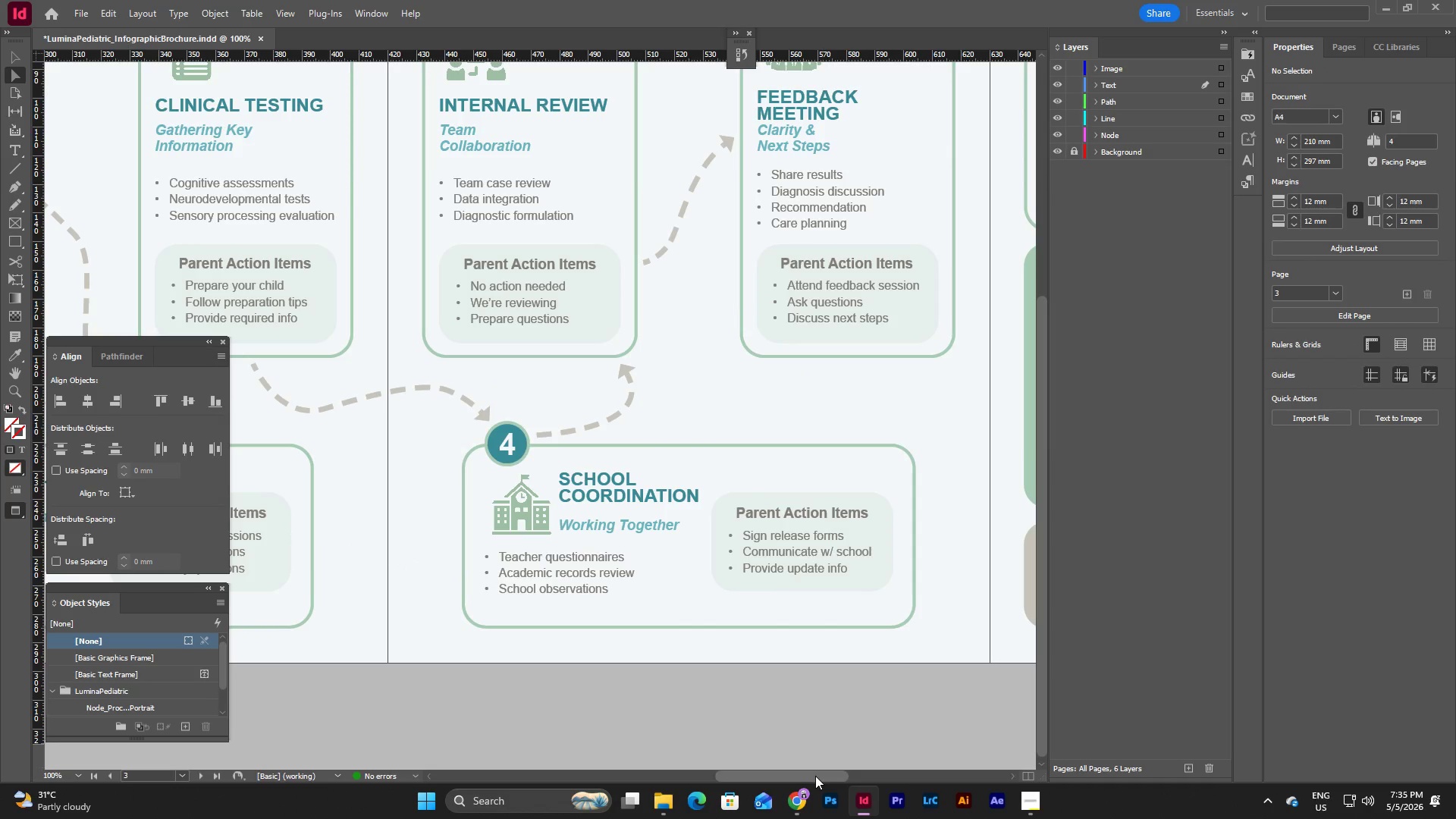 
left_click_drag(start_coordinate=[814, 776], to_coordinate=[753, 780])
 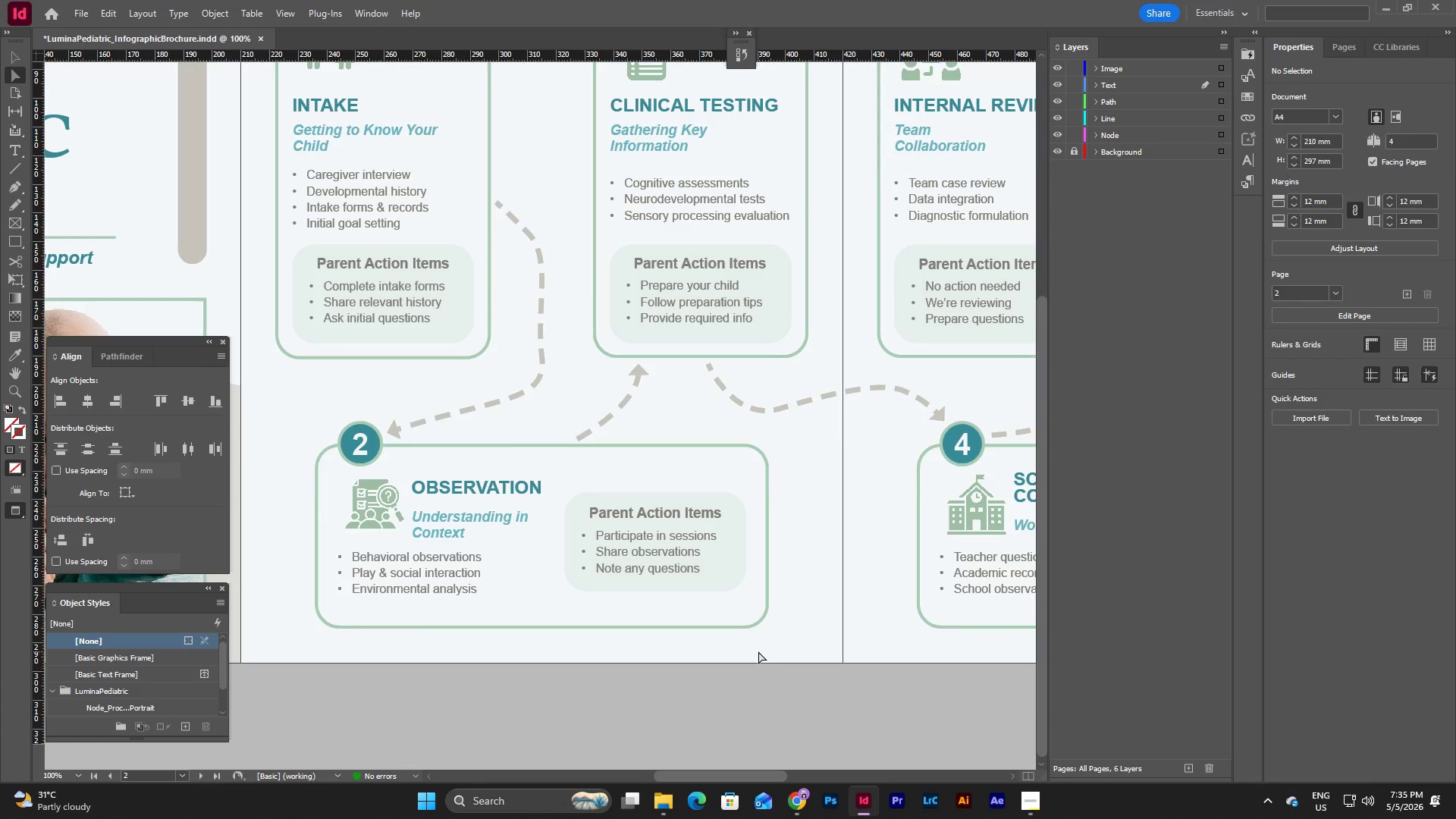 
scroll: coordinate [758, 651], scroll_direction: up, amount: 3.0
 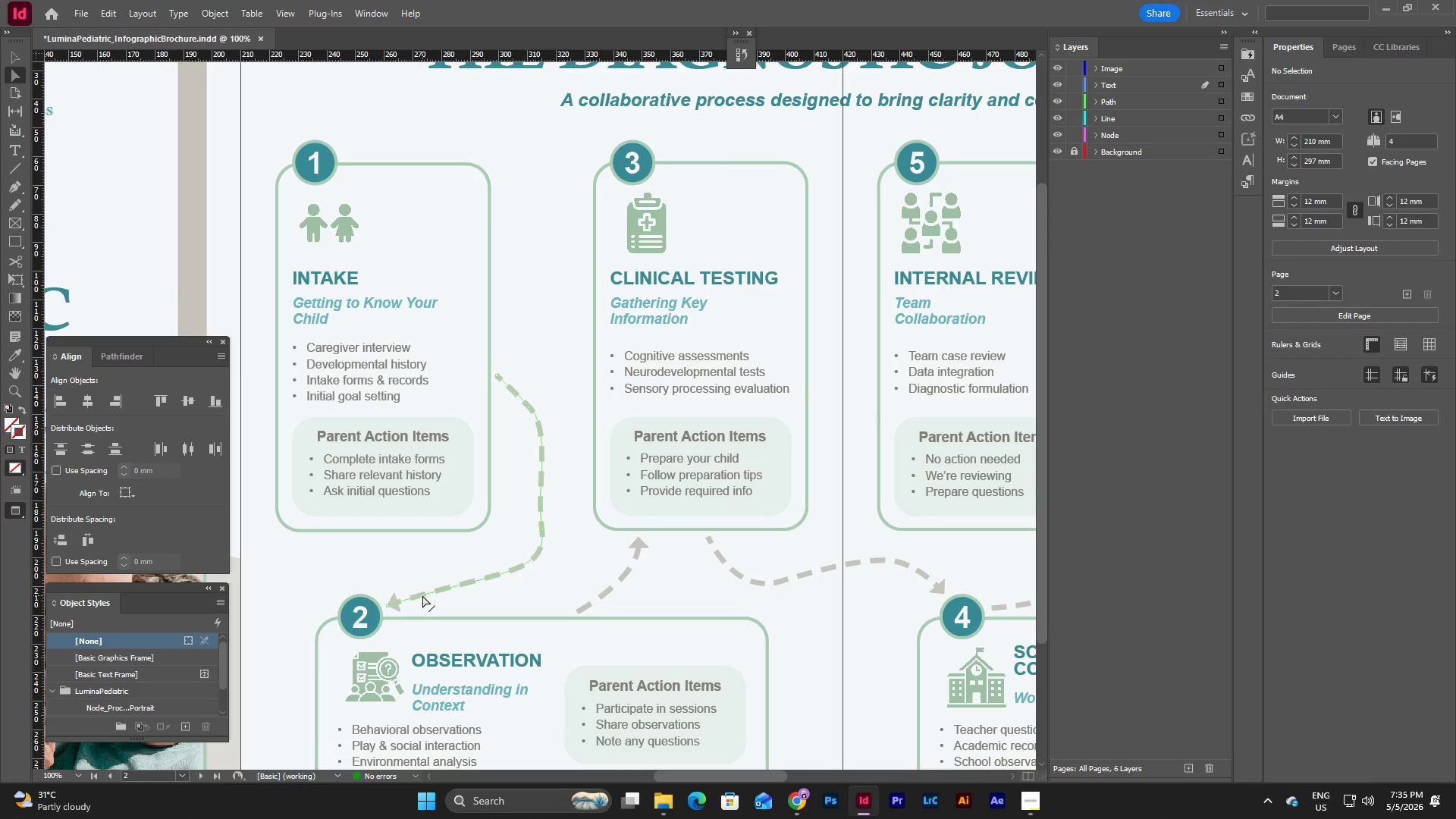 
left_click([422, 595])
 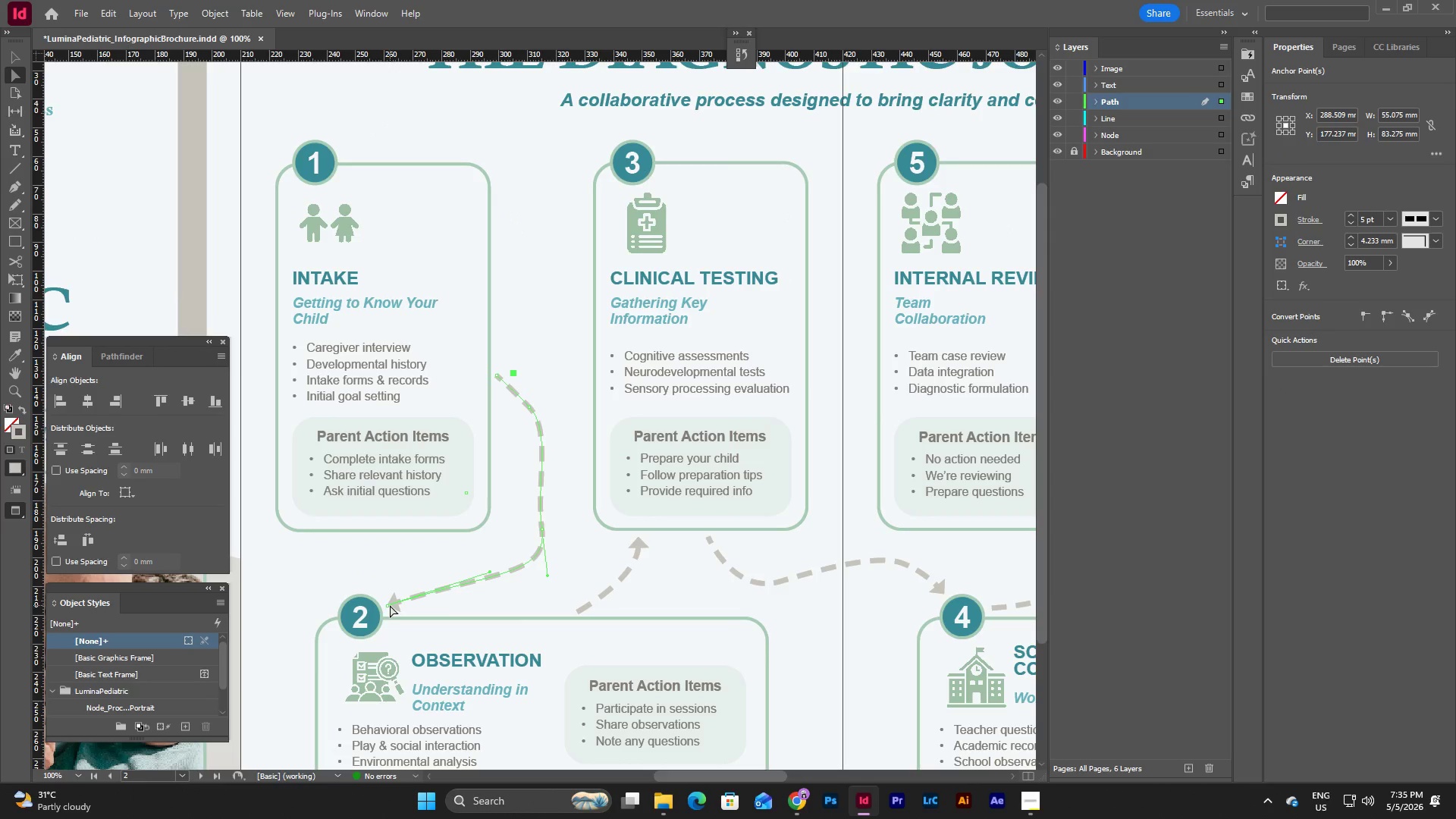 
left_click_drag(start_coordinate=[386, 606], to_coordinate=[385, 585])
 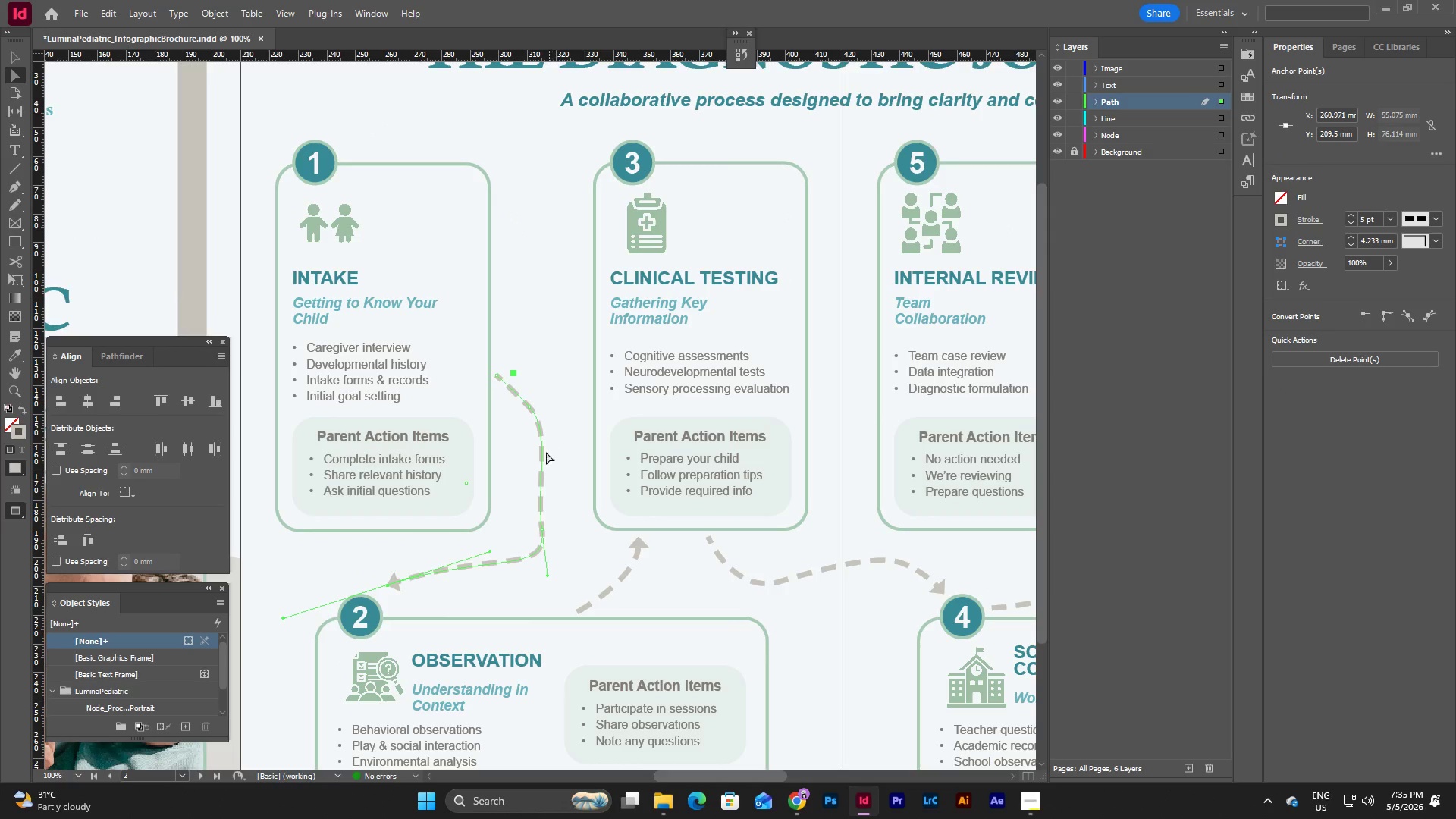 
left_click_drag(start_coordinate=[541, 529], to_coordinate=[529, 524])
 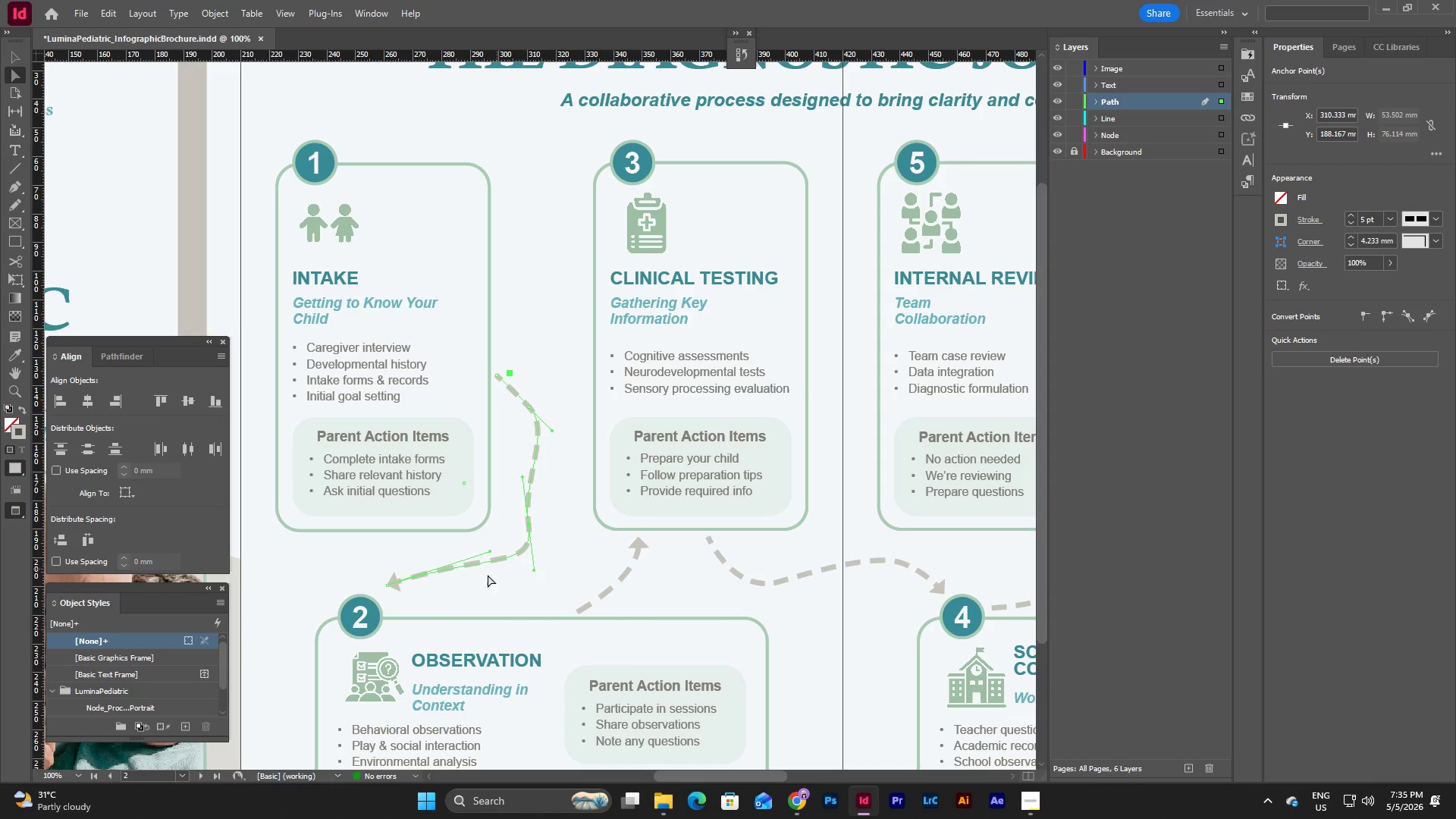 
left_click([605, 600])
 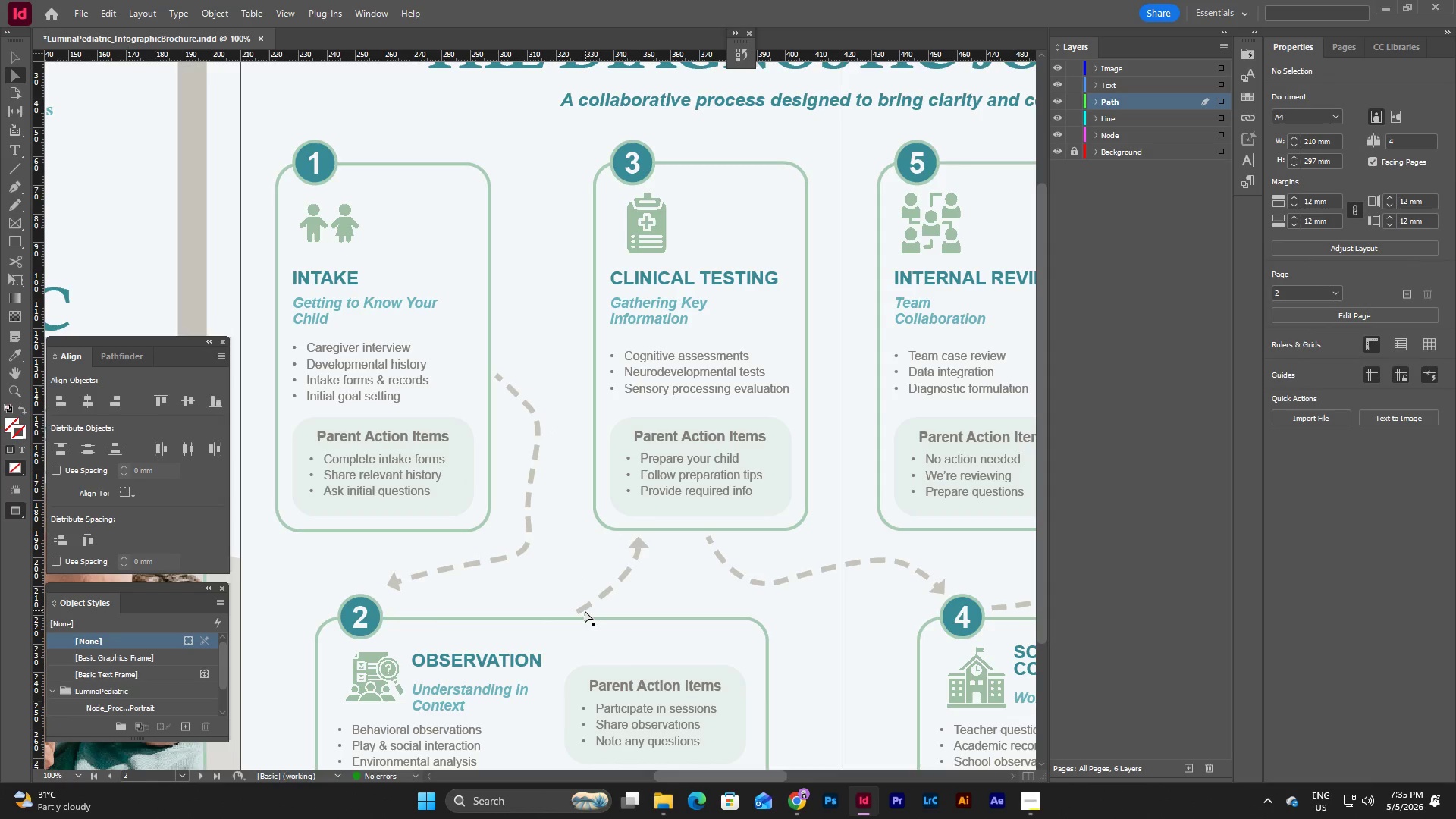 
left_click([583, 608])
 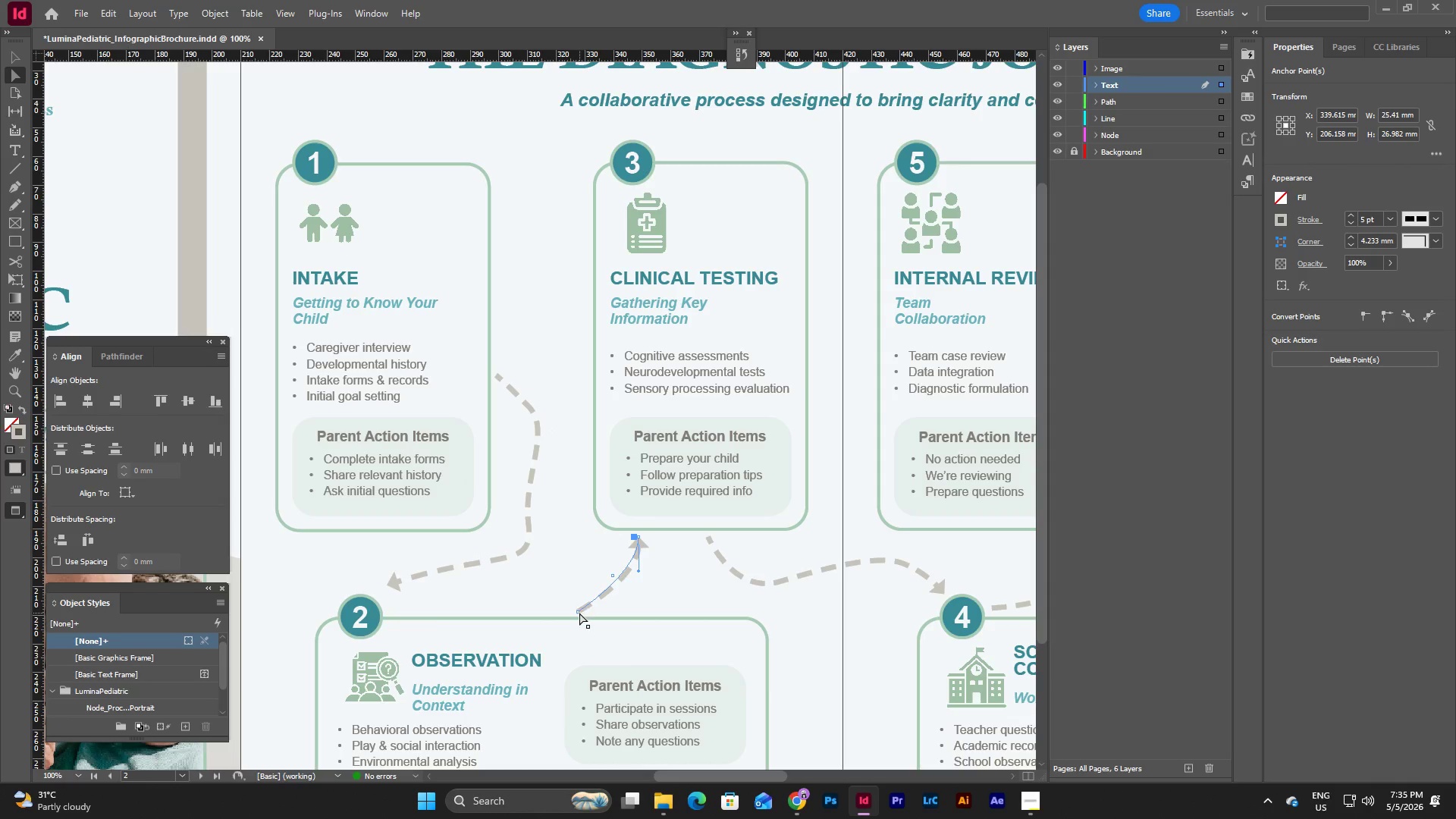 
left_click_drag(start_coordinate=[579, 613], to_coordinate=[413, 607])
 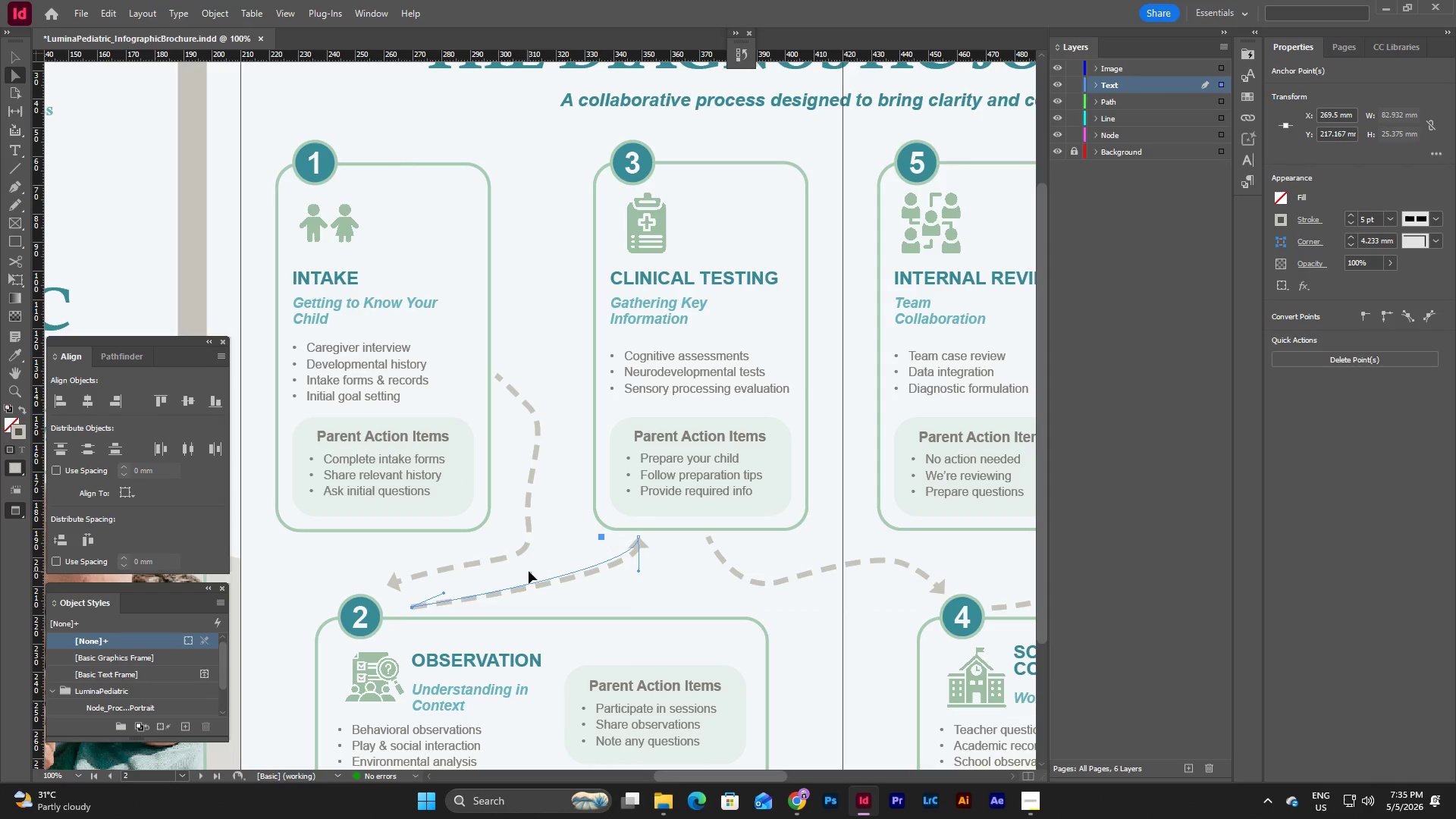 
left_click_drag(start_coordinate=[529, 573], to_coordinate=[542, 593])
 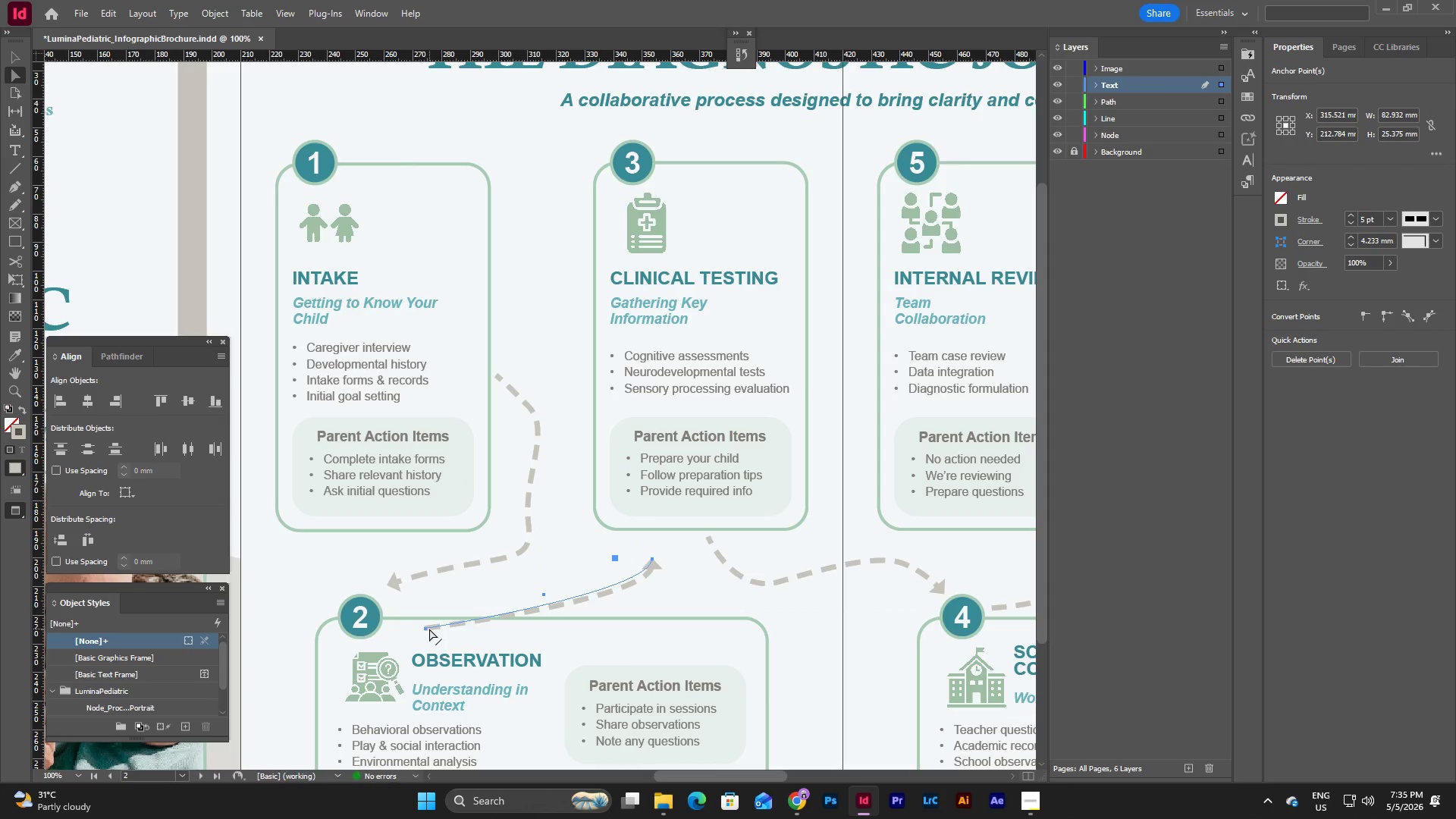 
left_click_drag(start_coordinate=[425, 629], to_coordinate=[402, 606])
 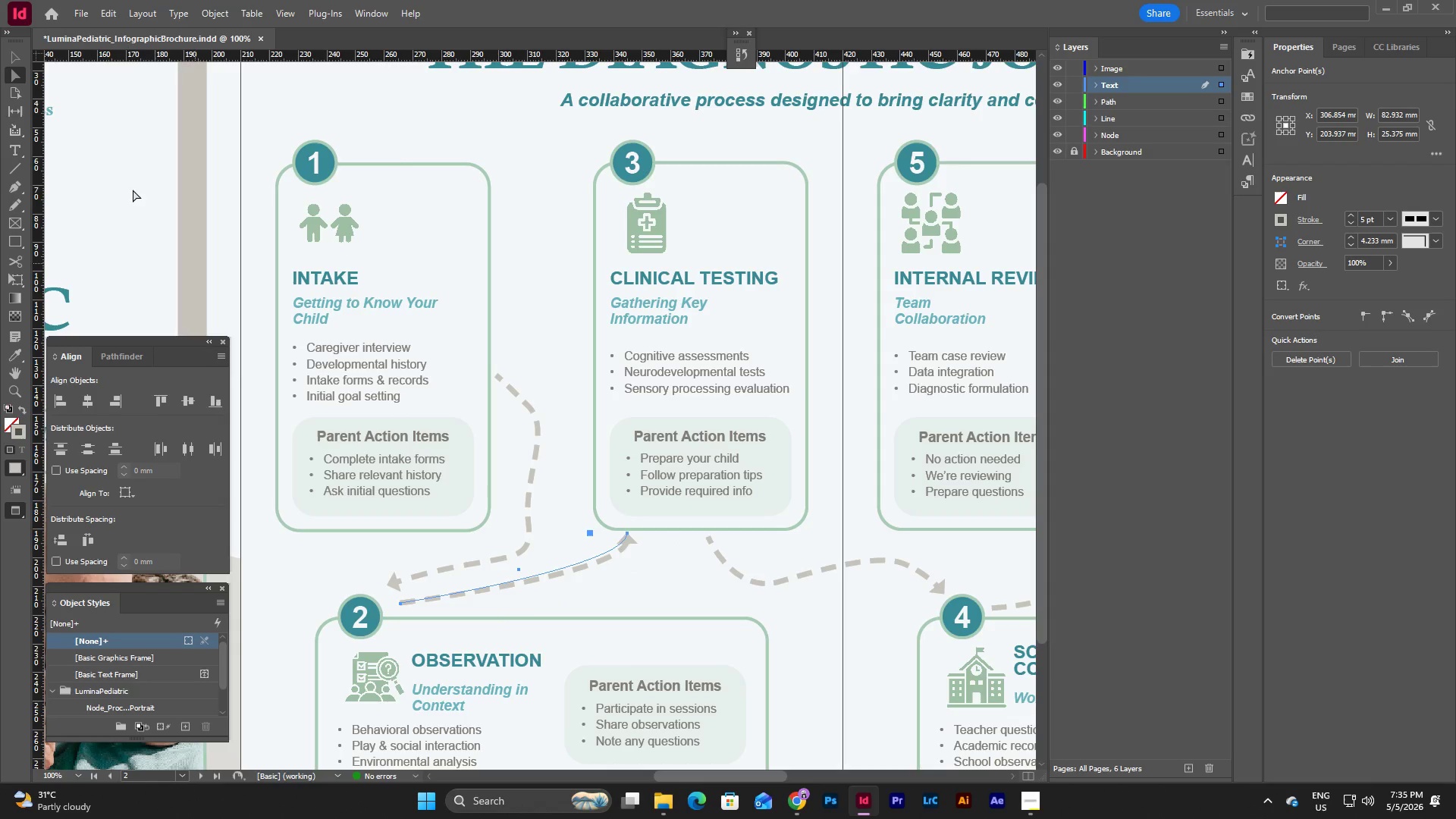 
left_click([17, 66])
 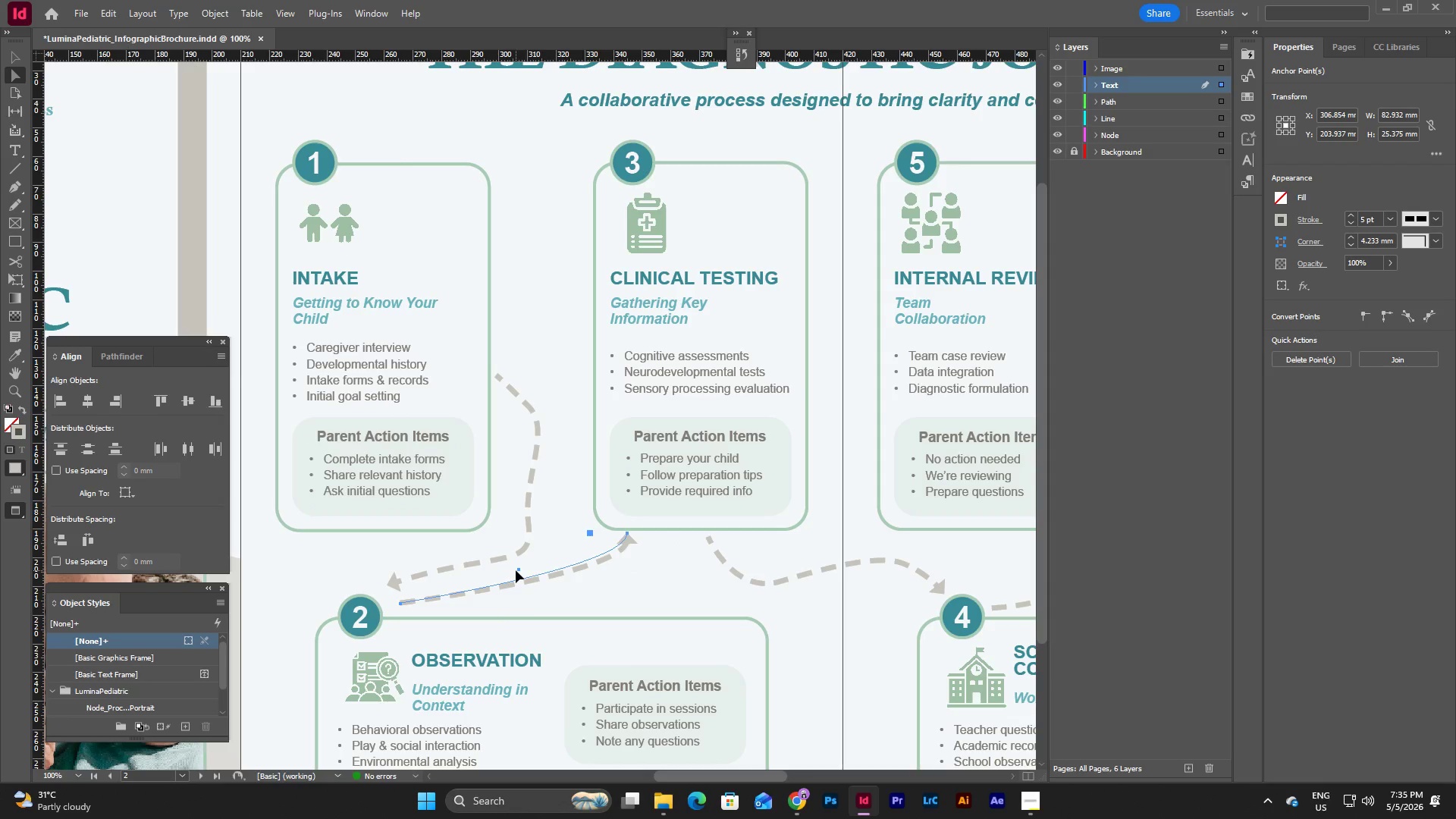 
left_click_drag(start_coordinate=[518, 570], to_coordinate=[527, 587])
 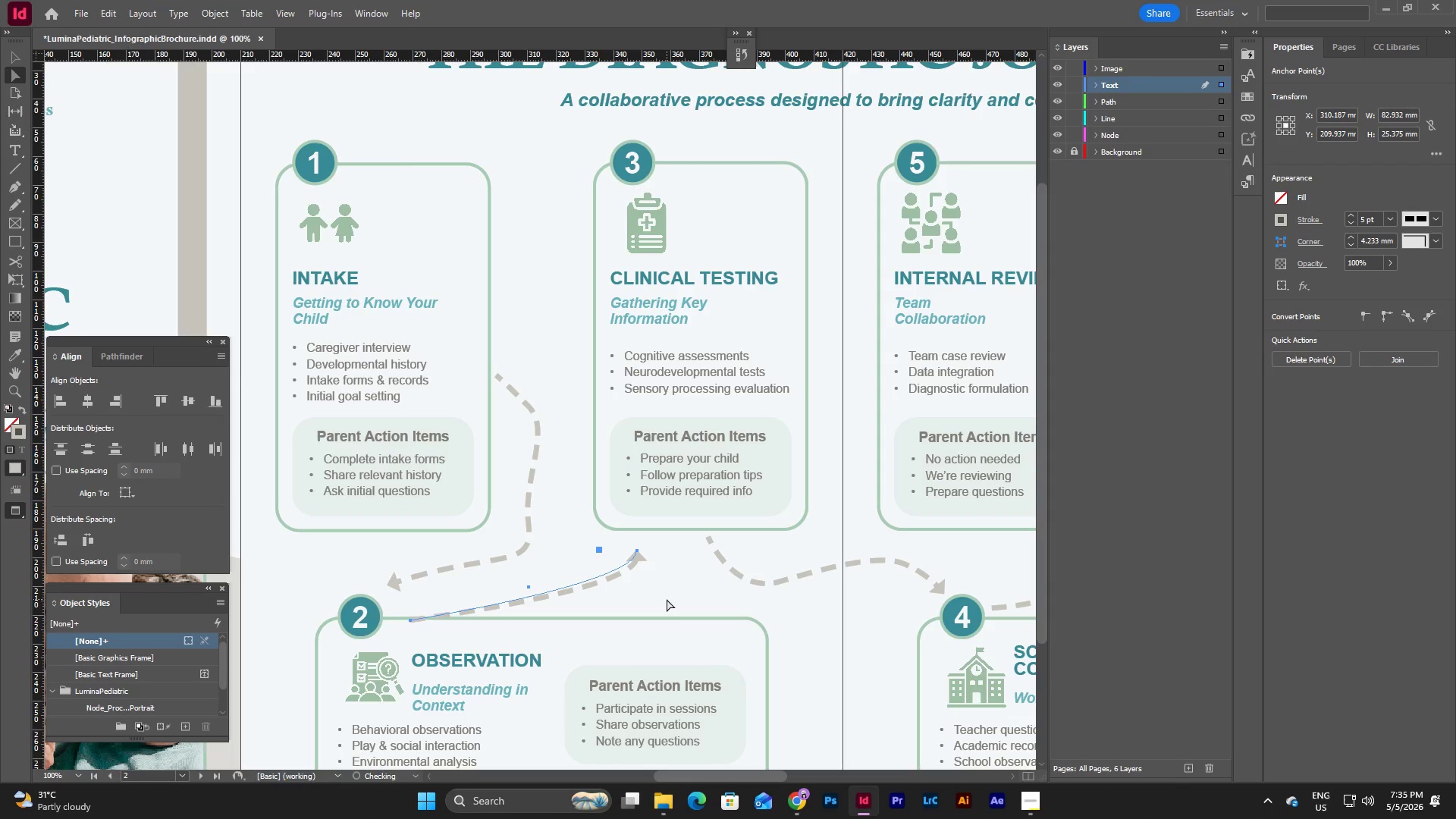 
left_click([667, 599])
 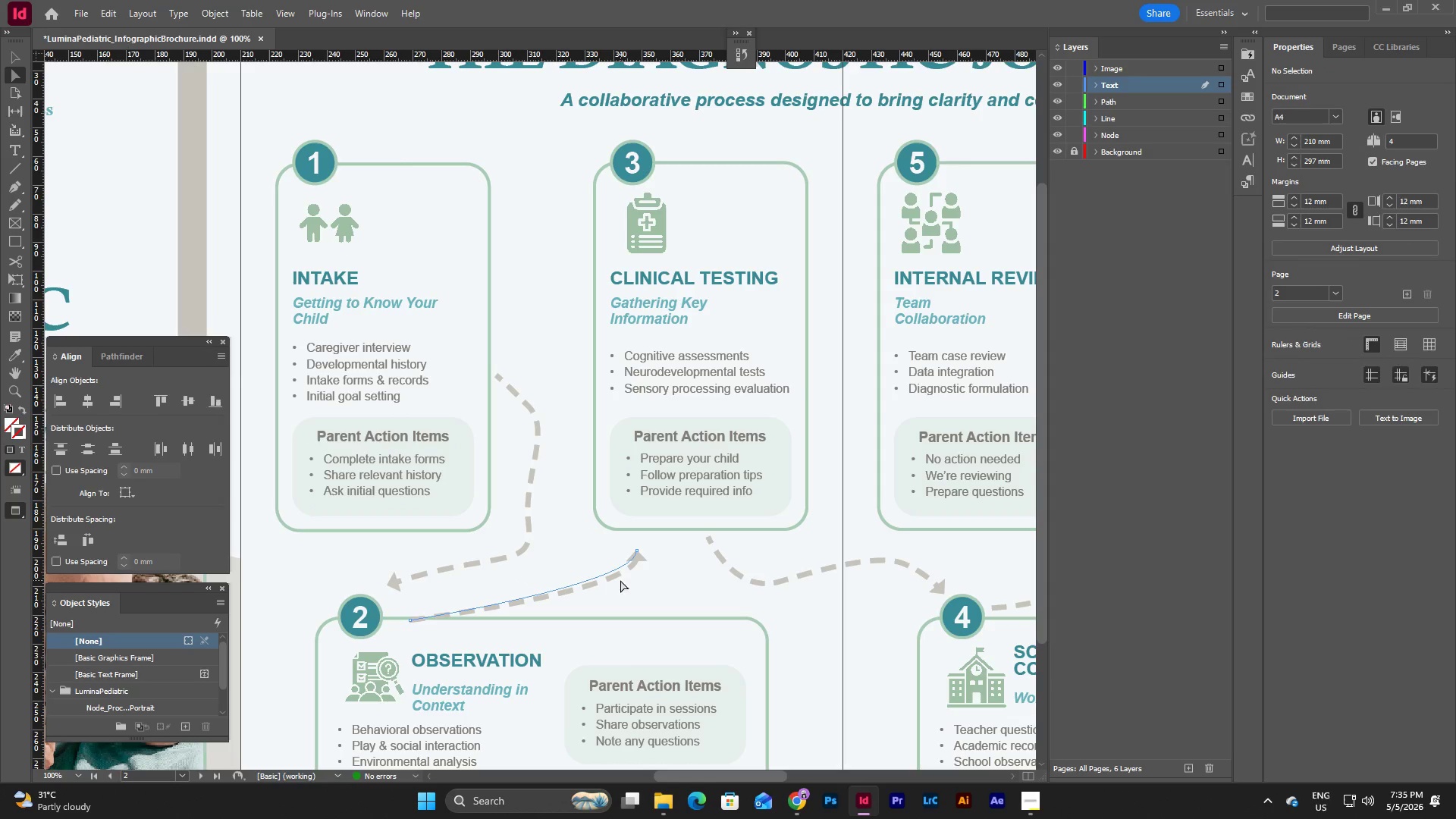 
left_click([620, 575])
 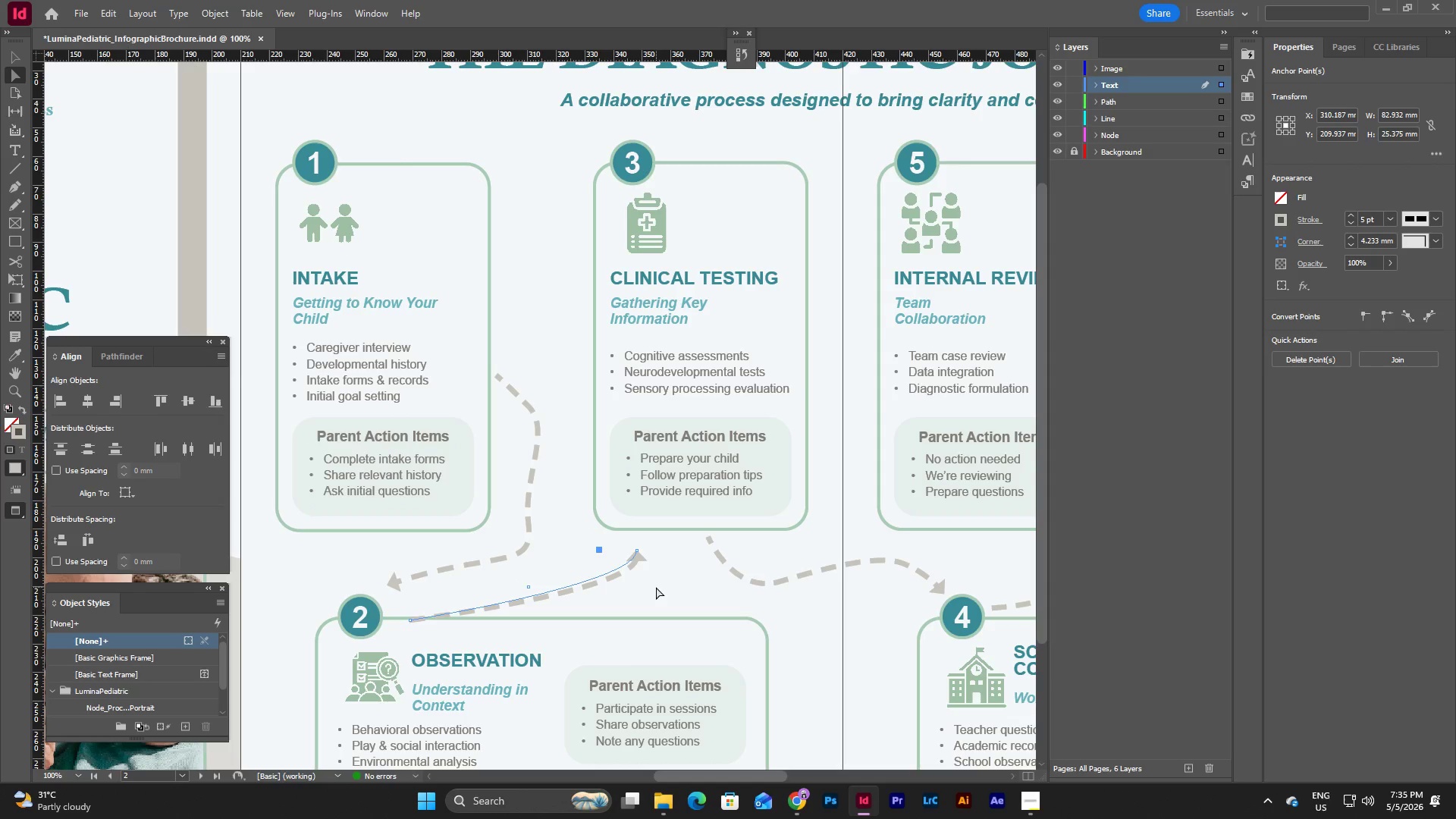 
key(Backspace)
 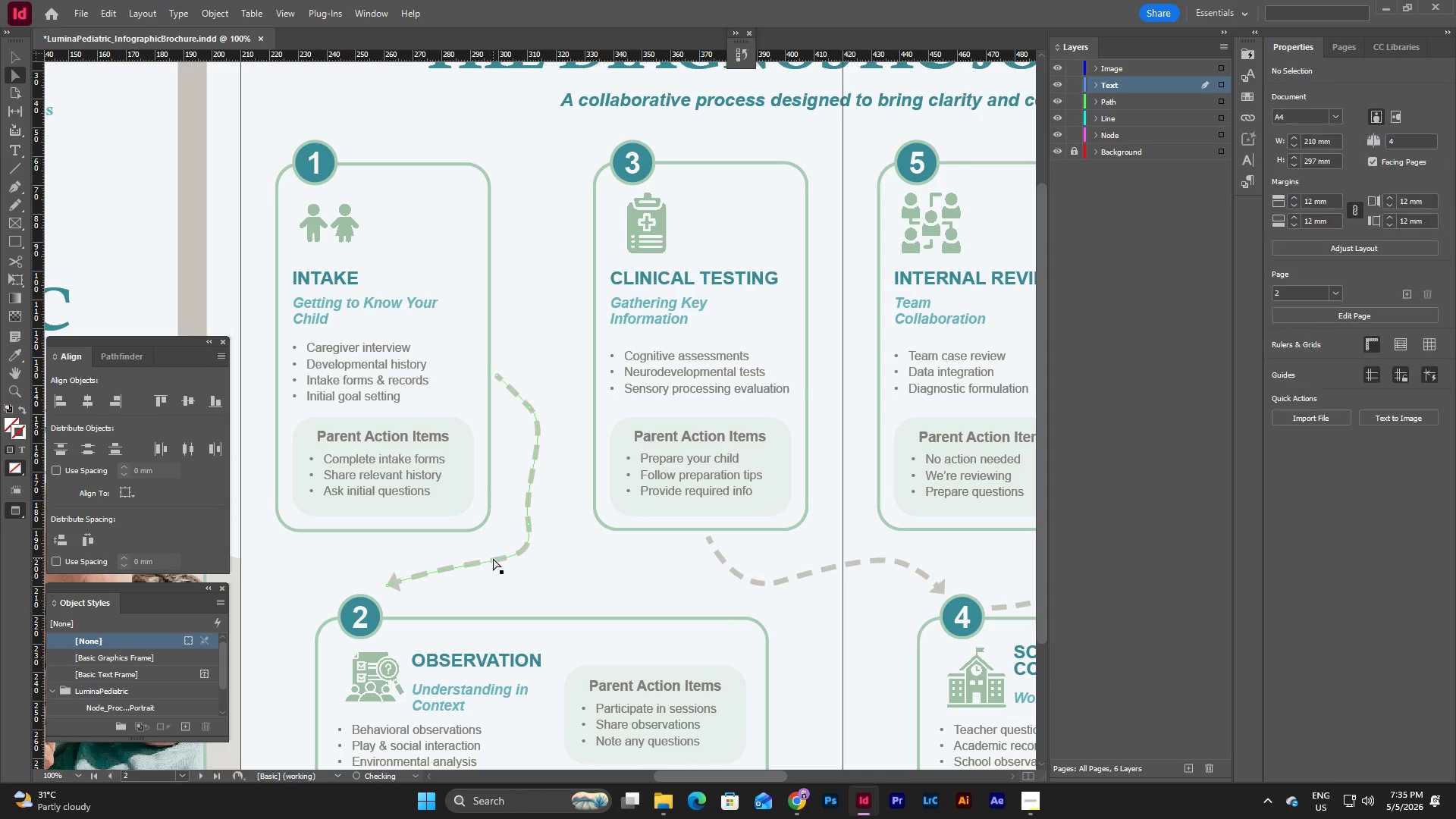 
left_click([493, 558])
 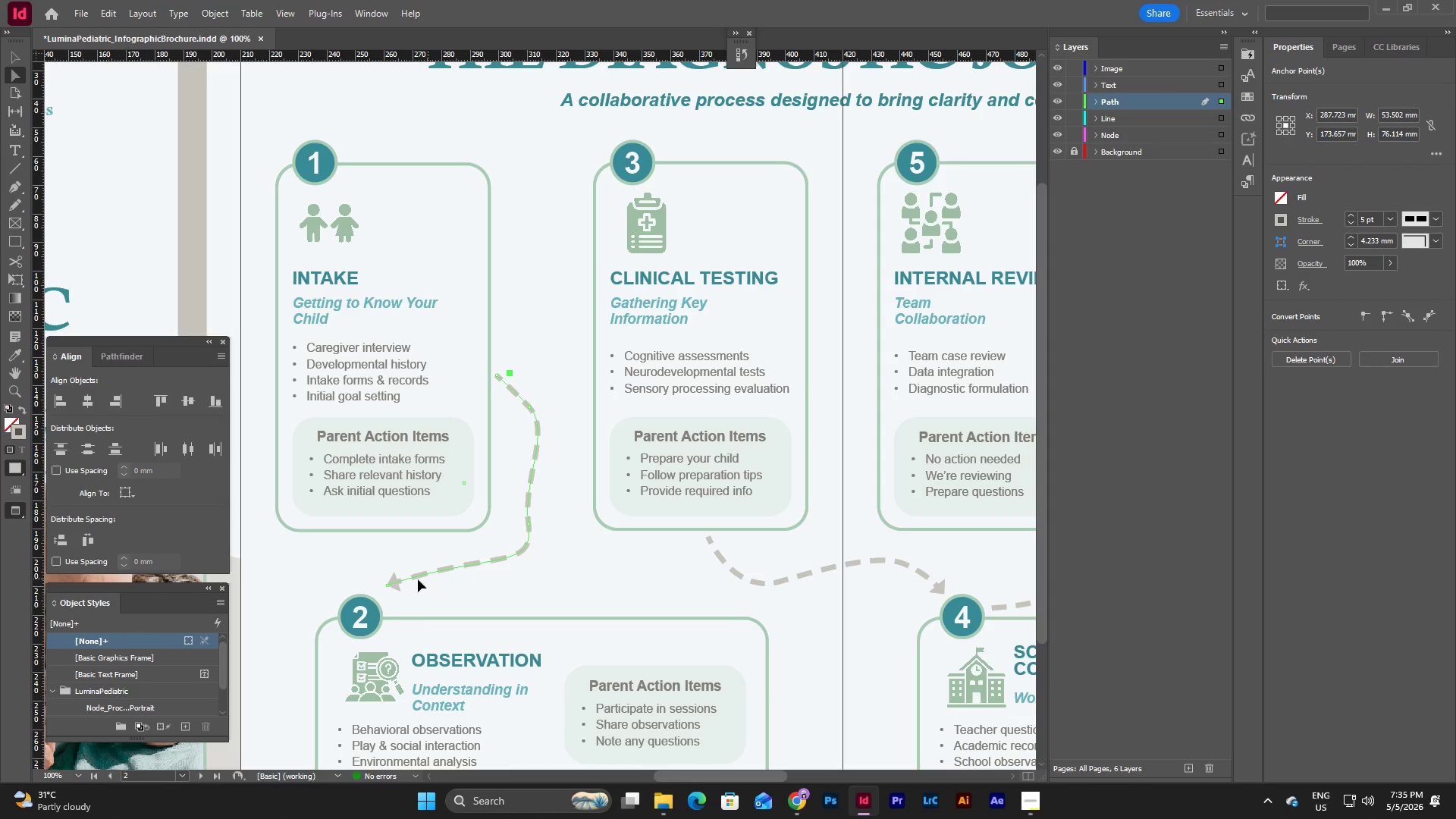 
left_click_drag(start_coordinate=[388, 585], to_coordinate=[383, 588])
 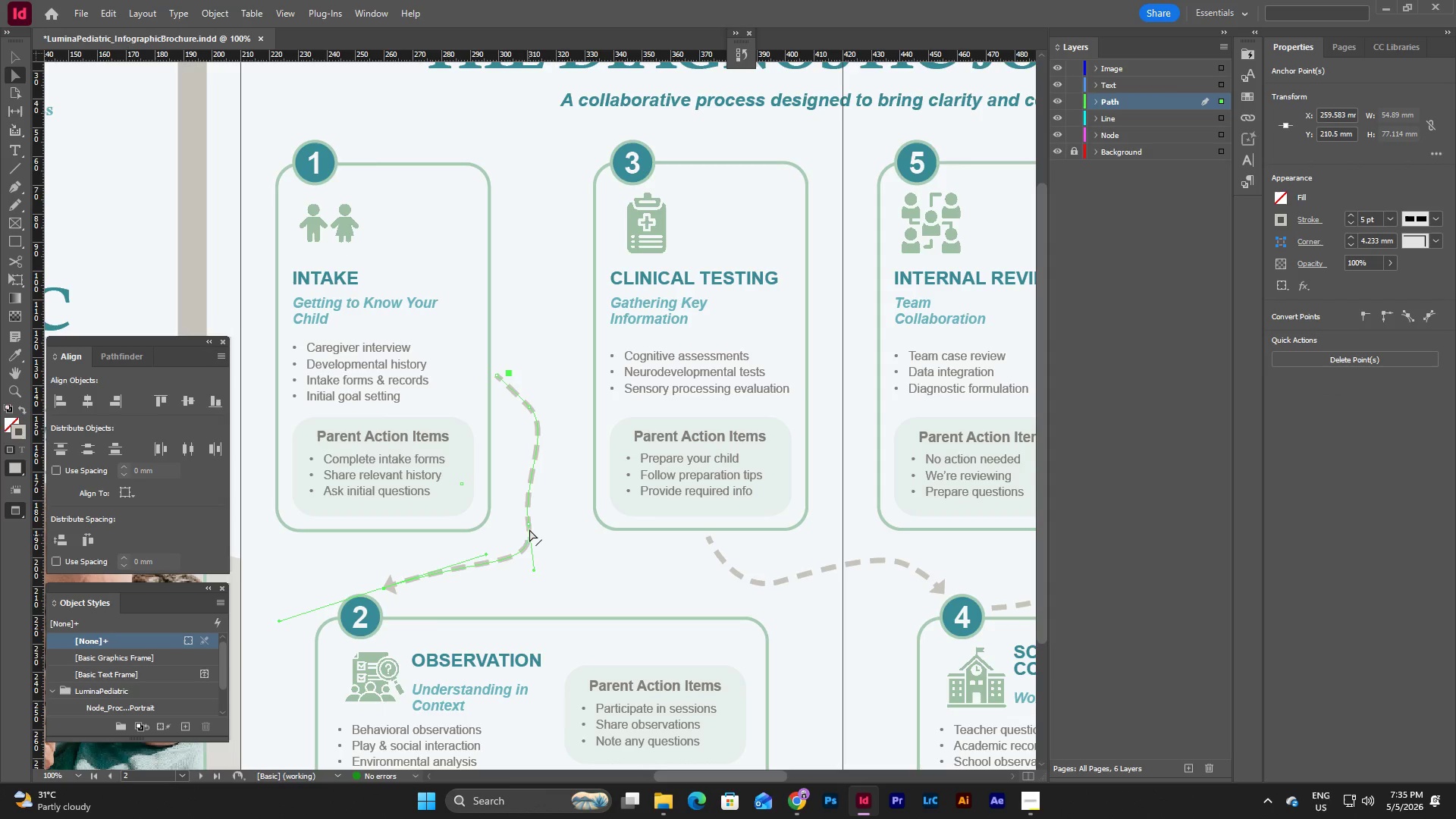 
left_click_drag(start_coordinate=[528, 523], to_coordinate=[521, 511])
 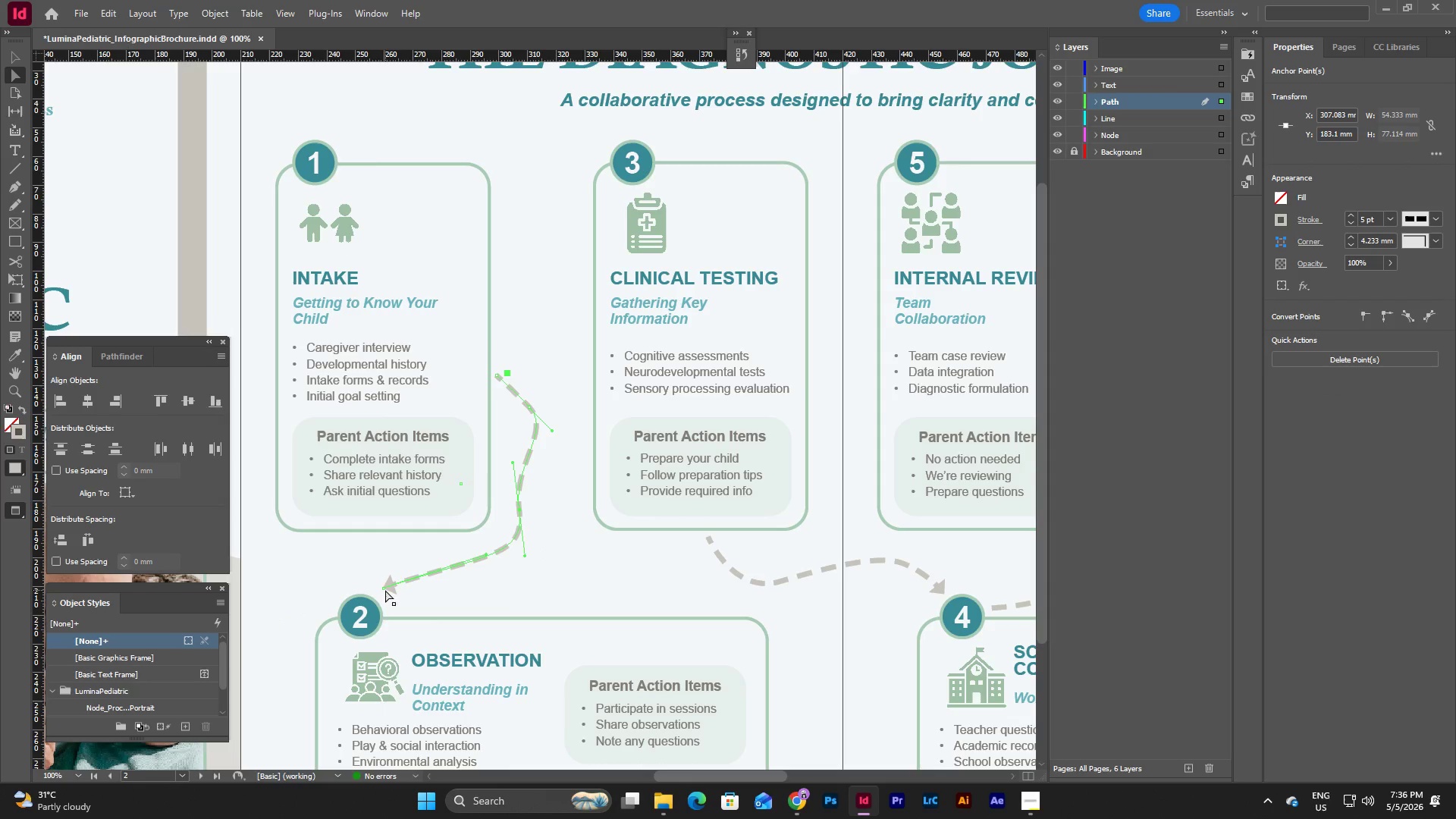 
left_click([523, 594])
 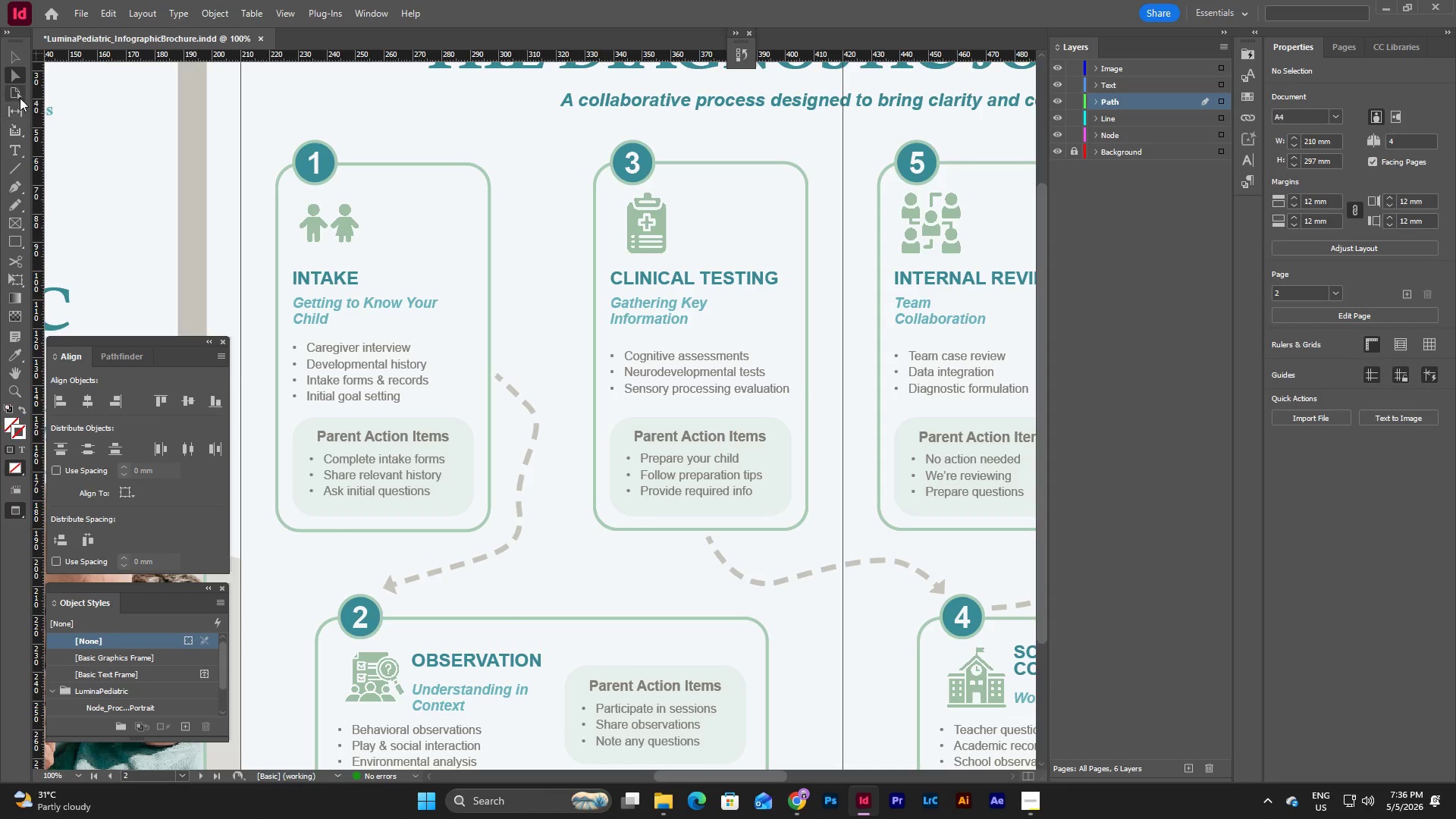 
wait(5.77)
 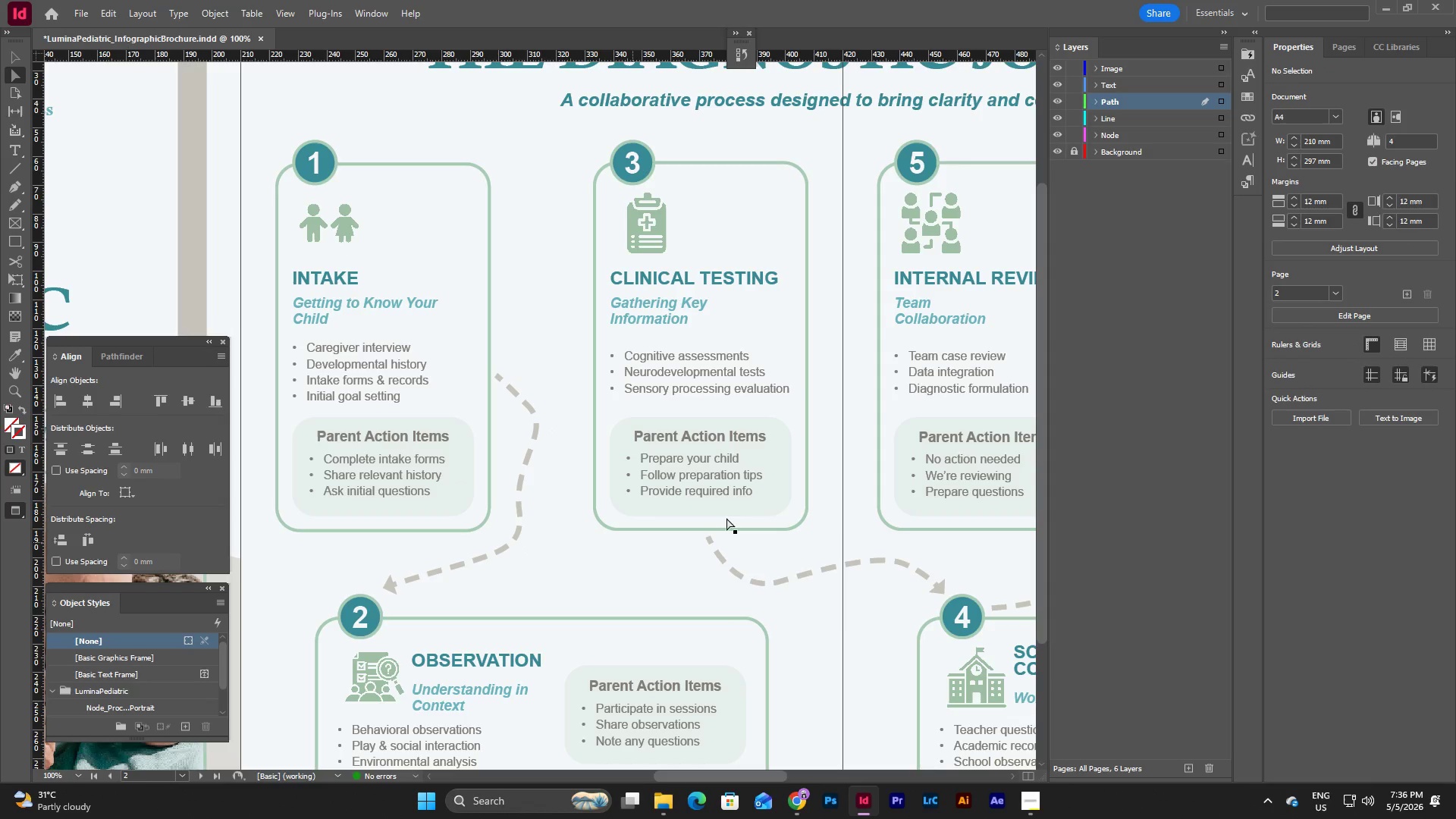 
left_click([16, 184])
 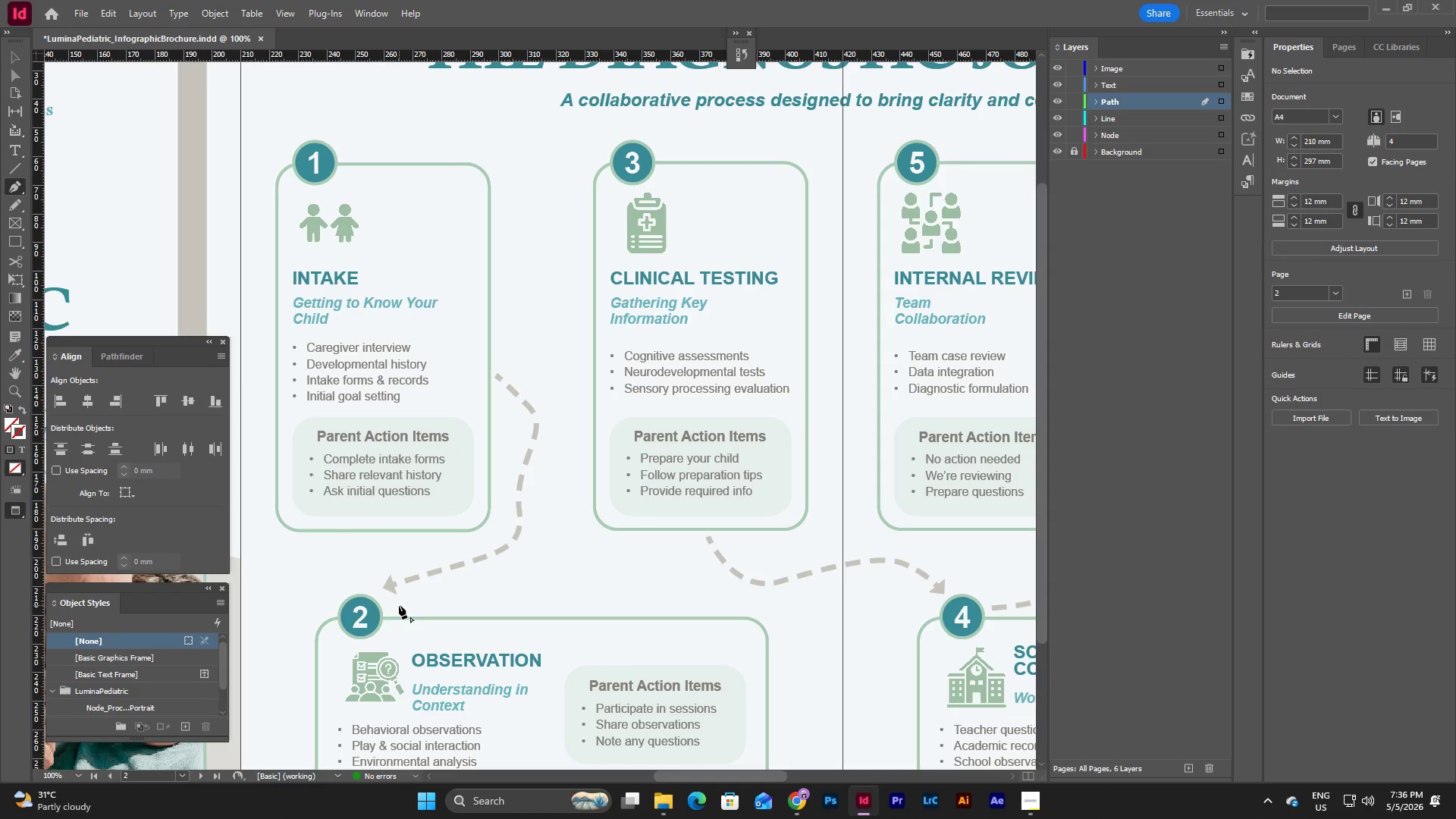 
left_click_drag(start_coordinate=[400, 605], to_coordinate=[511, 599])
 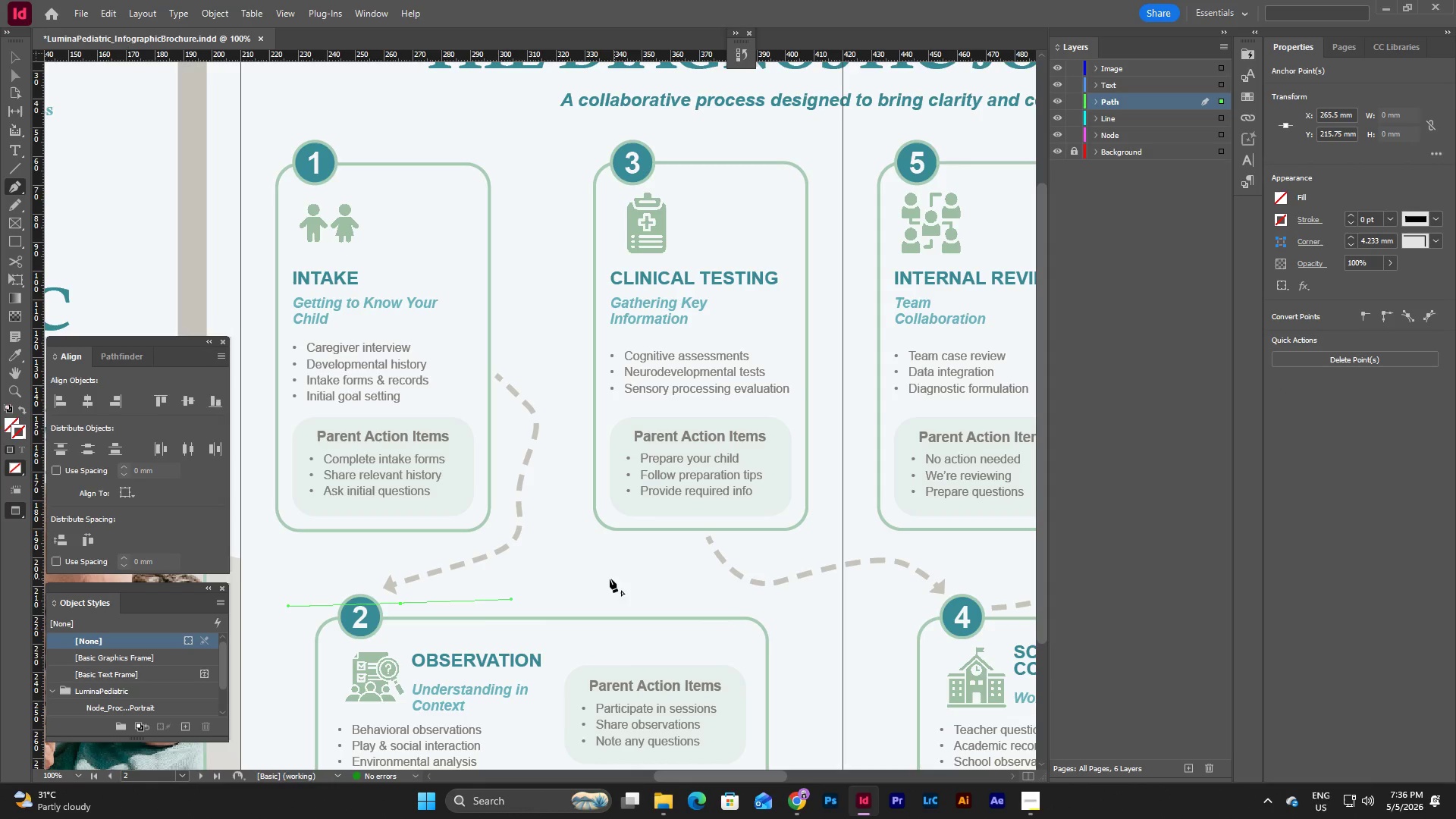 
left_click_drag(start_coordinate=[600, 578], to_coordinate=[632, 549])
 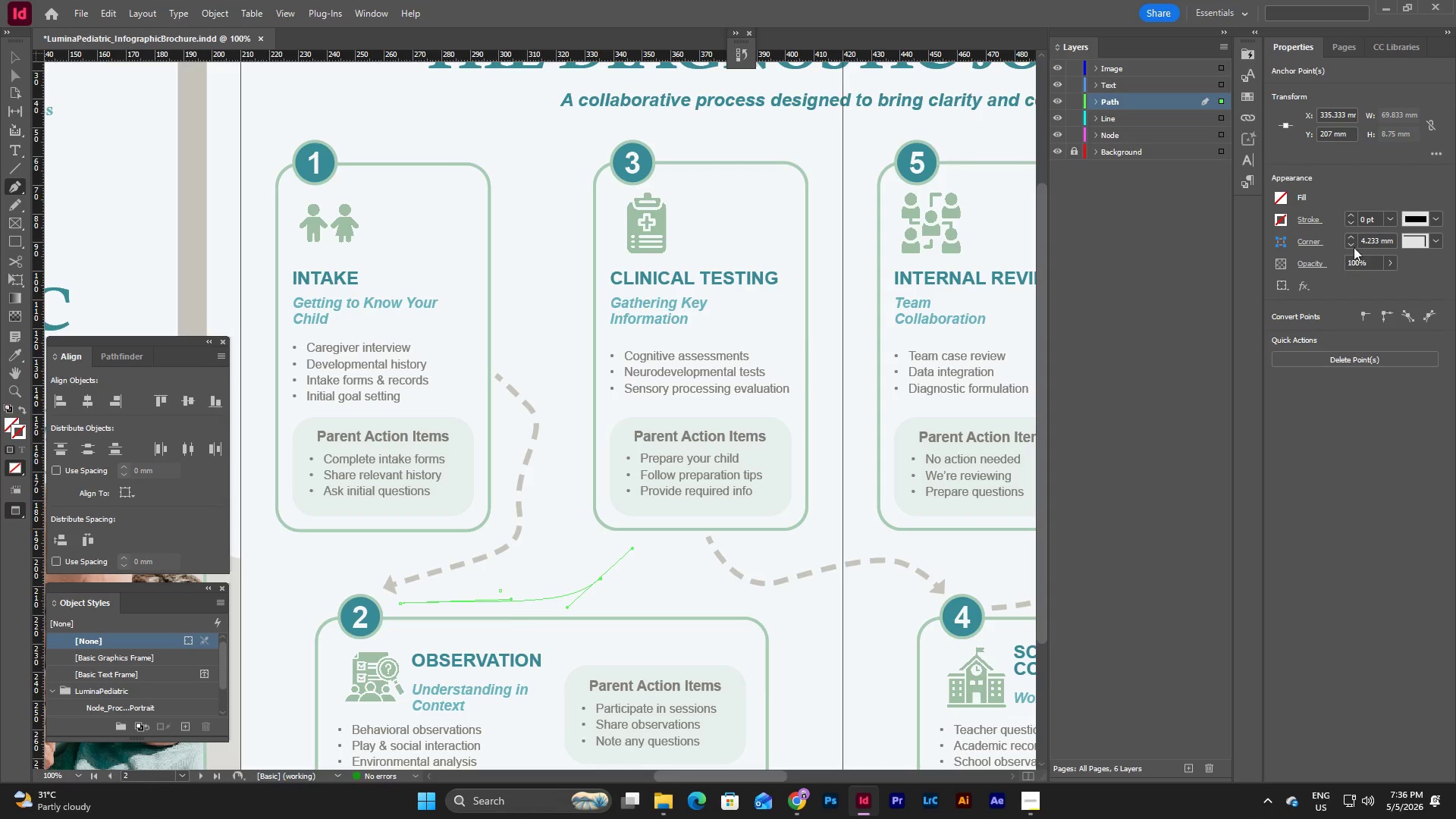 
left_click([1282, 220])
 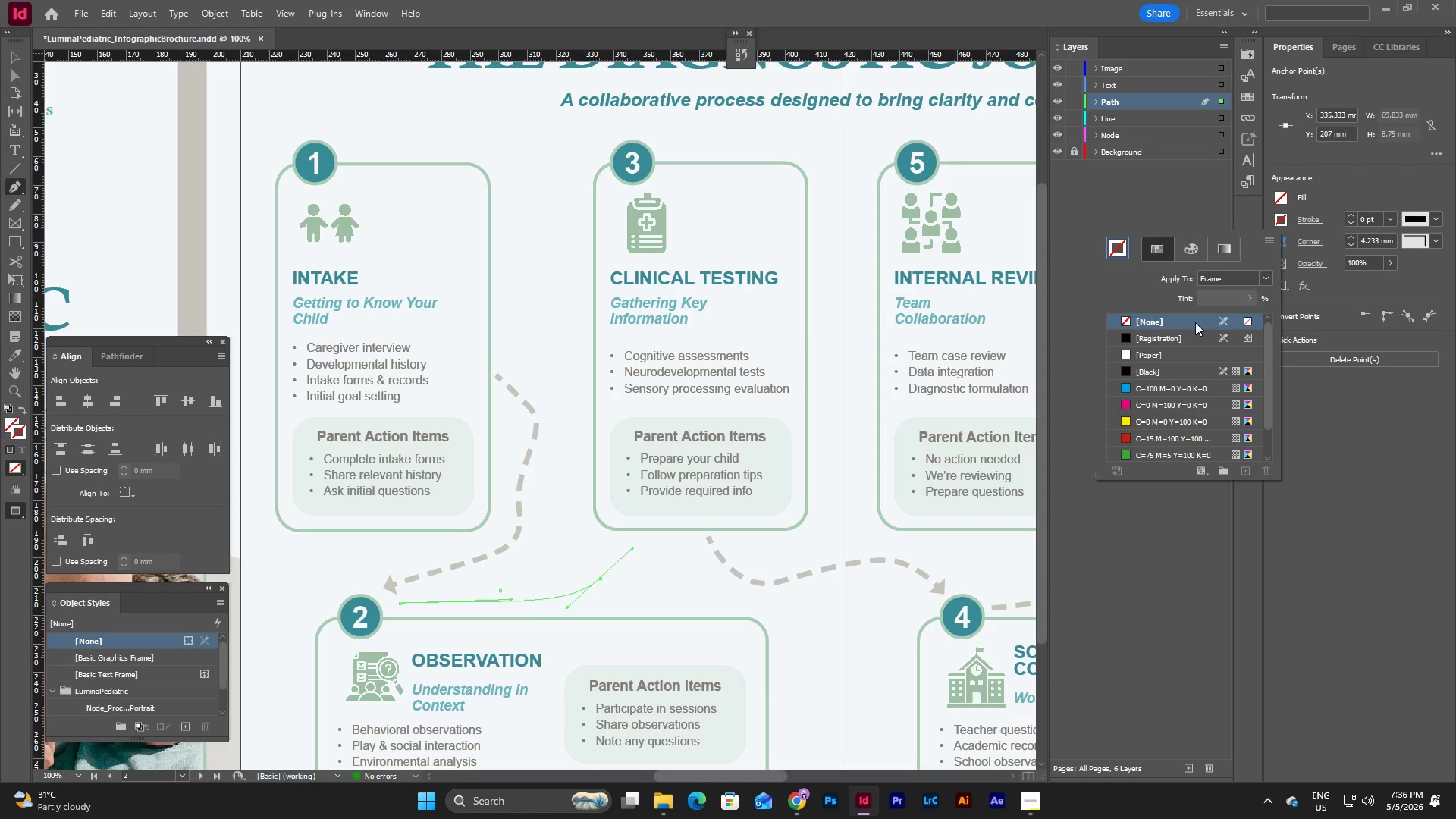 
scroll: coordinate [1167, 422], scroll_direction: down, amount: 13.0
 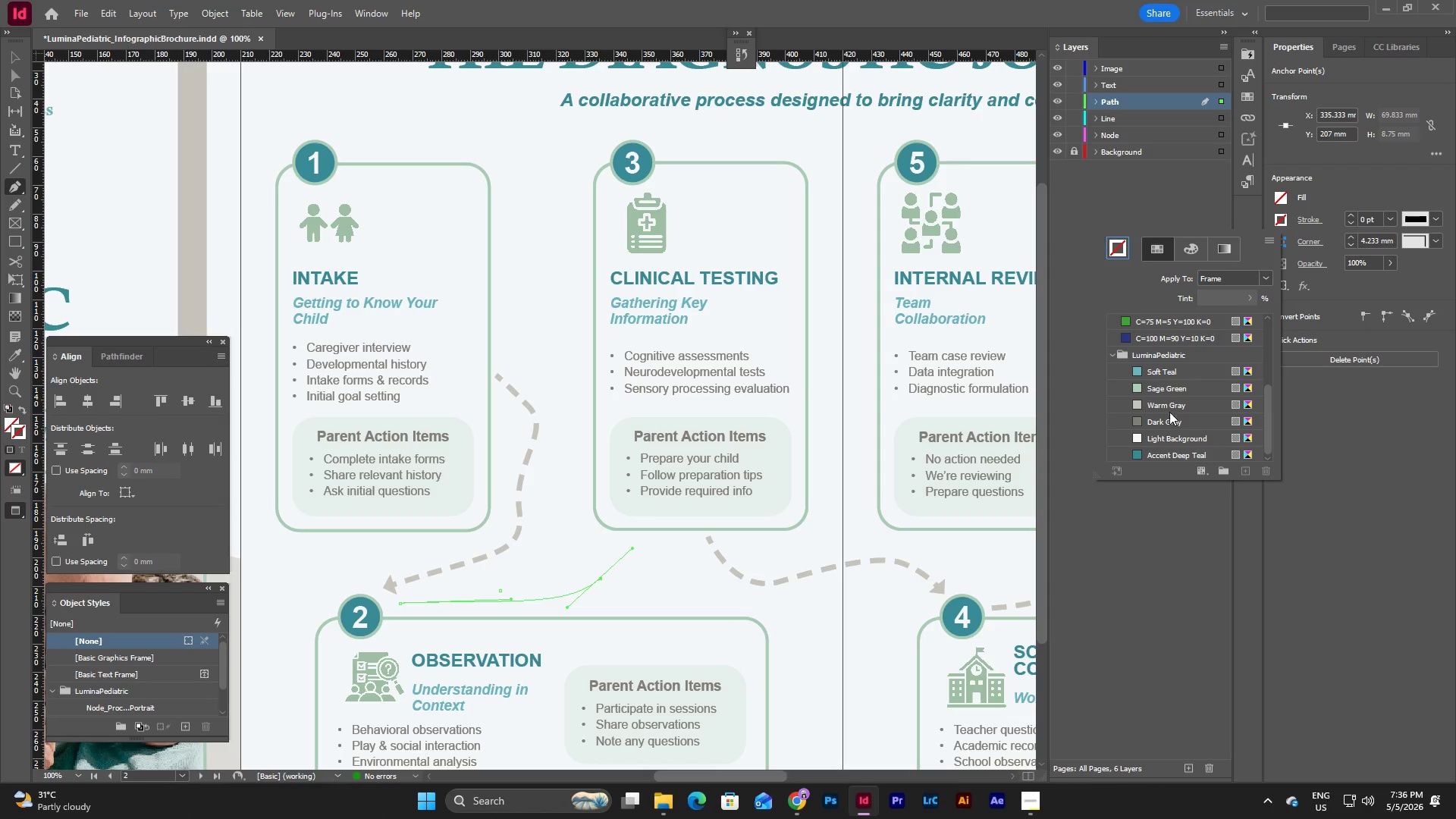 
left_click([1172, 406])
 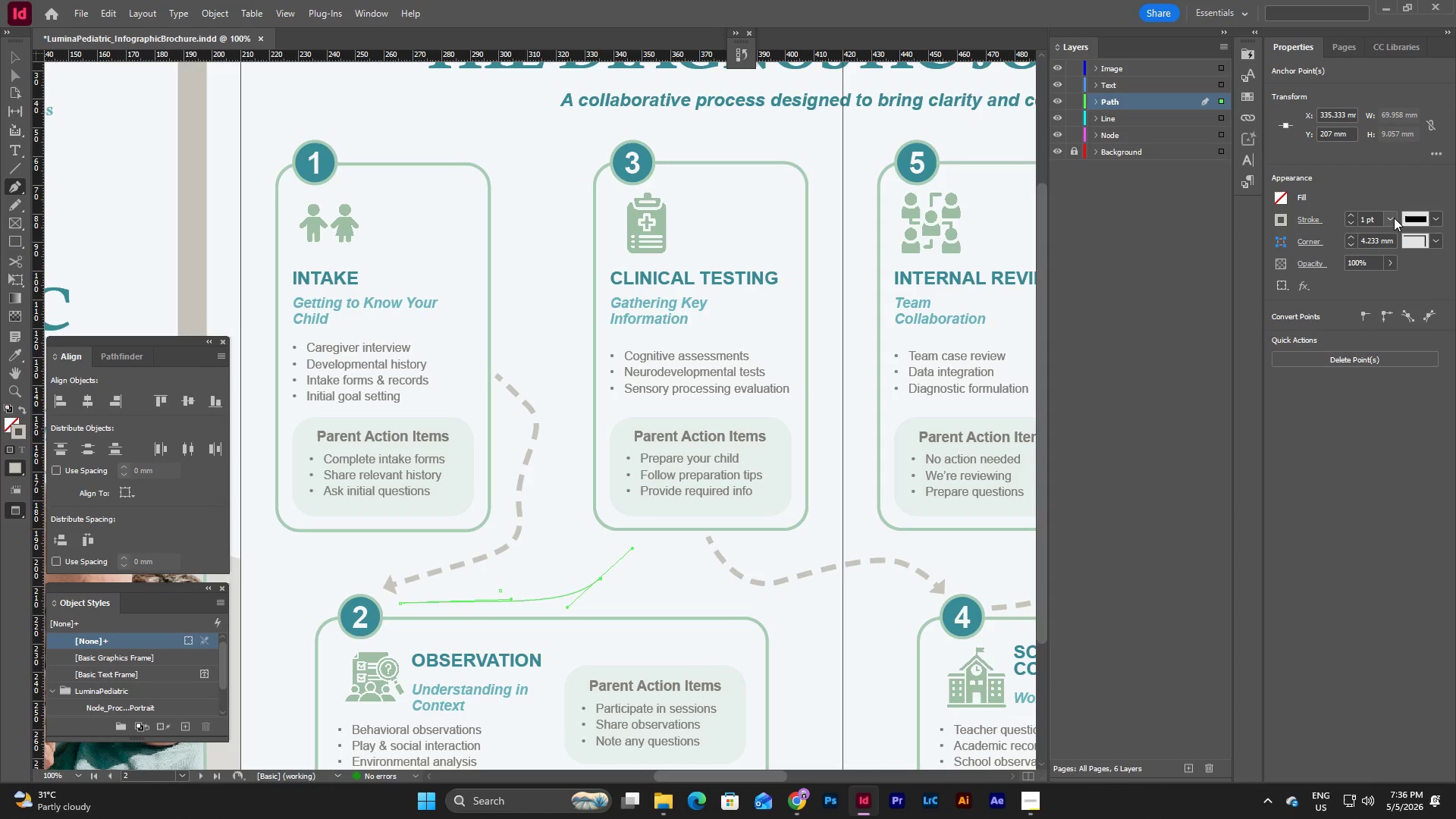 
double_click([1394, 218])
 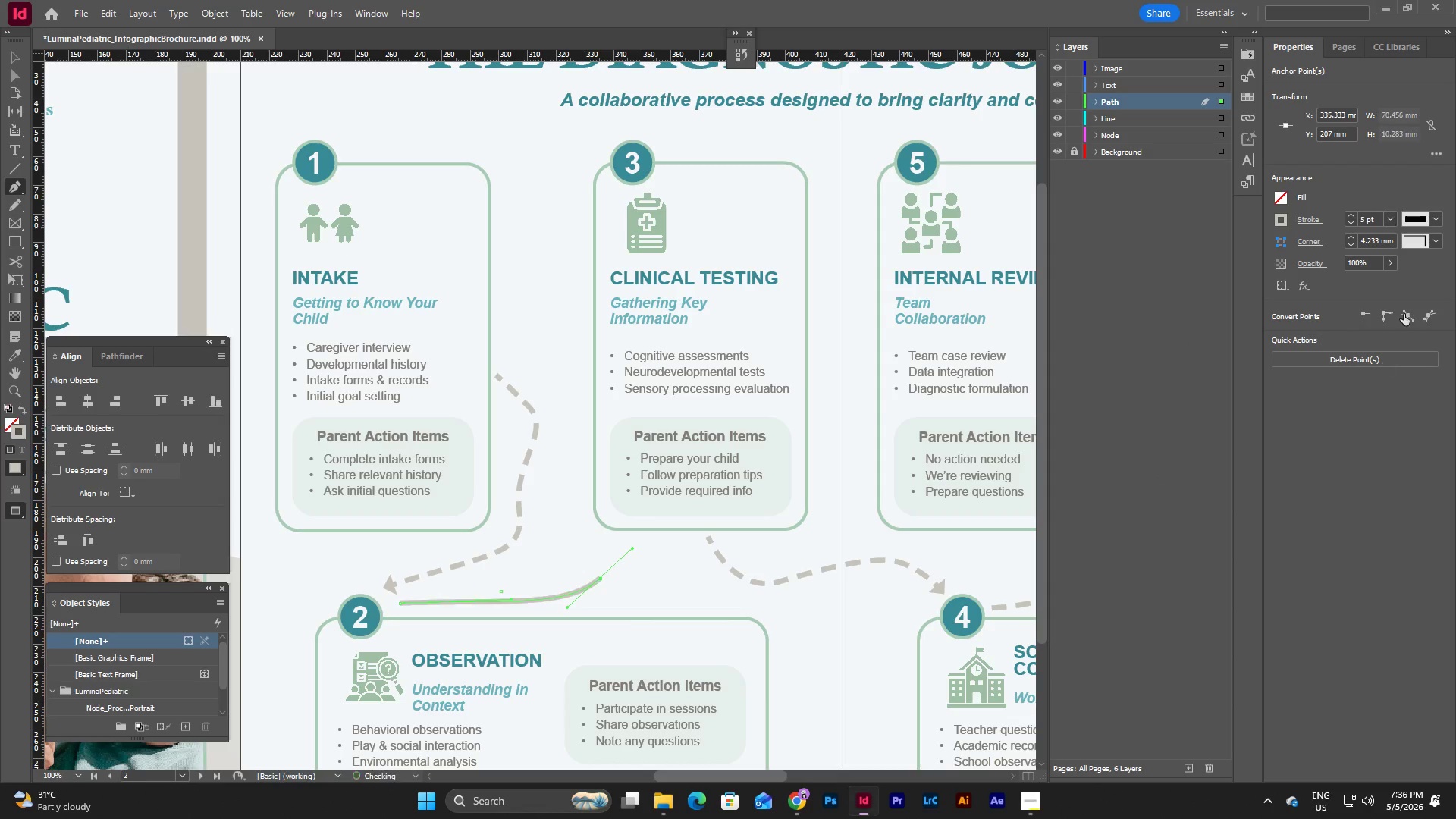 
double_click([1432, 218])
 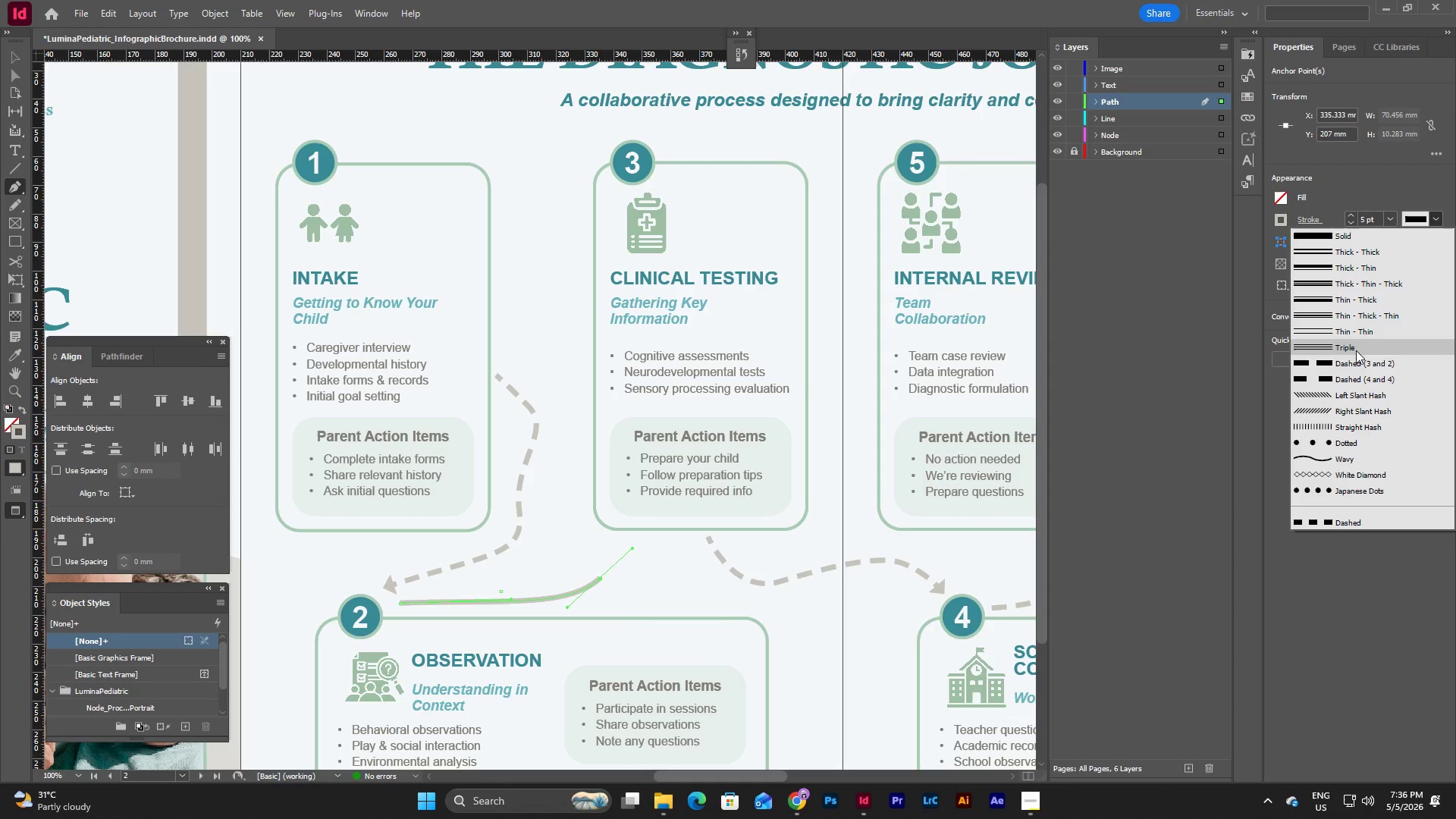 
left_click([1353, 362])
 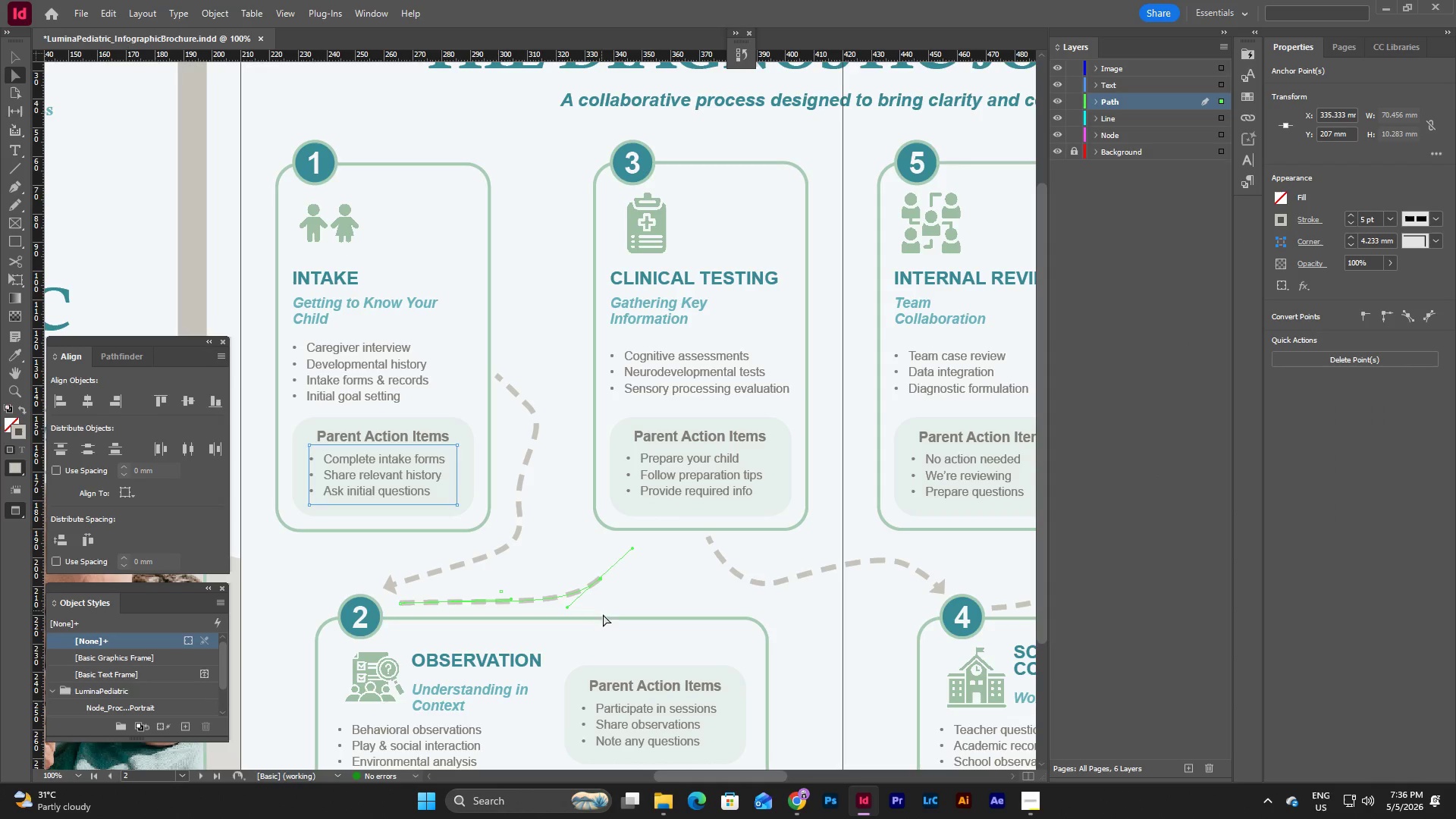 
left_click_drag(start_coordinate=[601, 577], to_coordinate=[625, 549])
 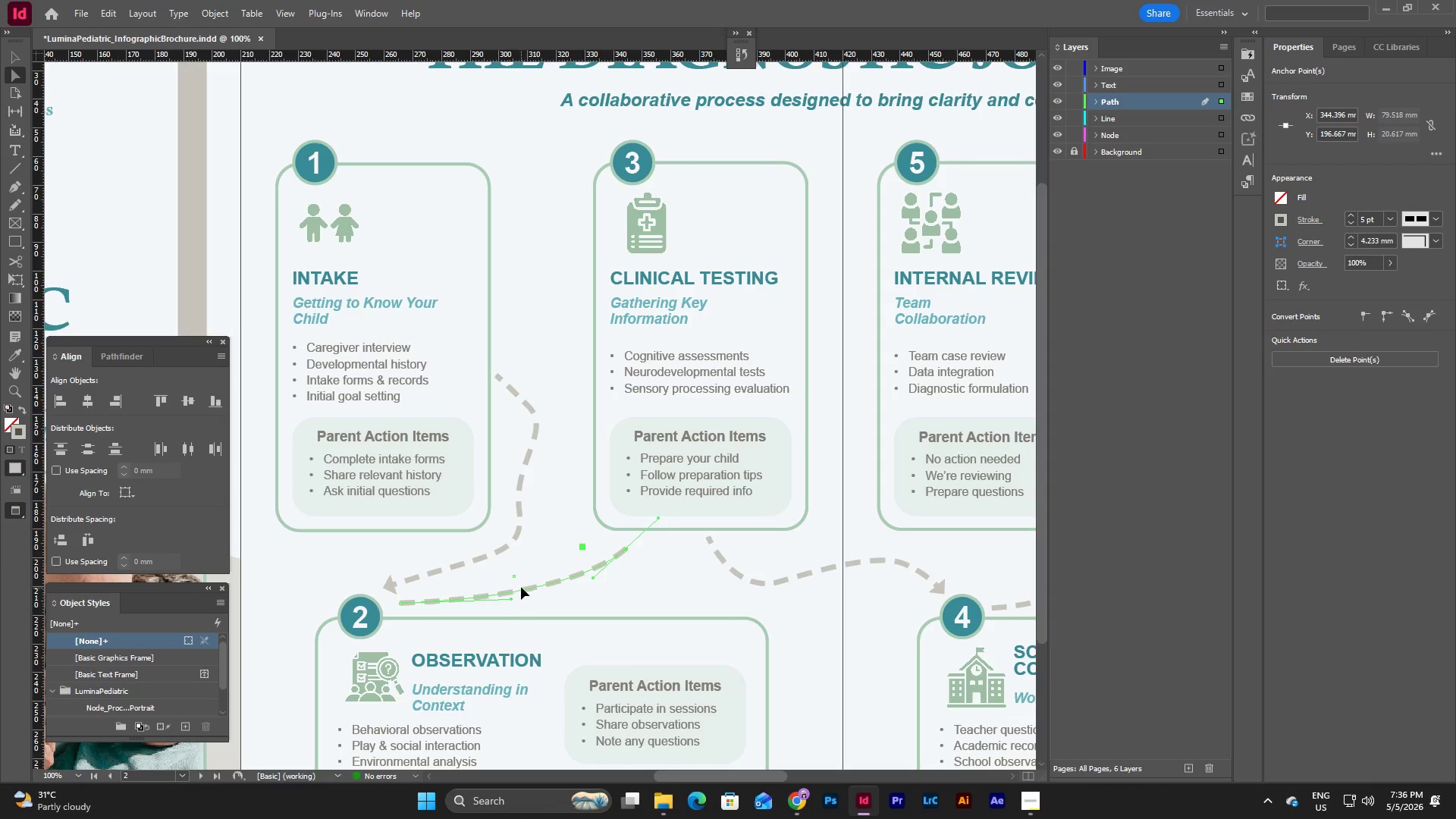 
left_click_drag(start_coordinate=[515, 578], to_coordinate=[532, 592])
 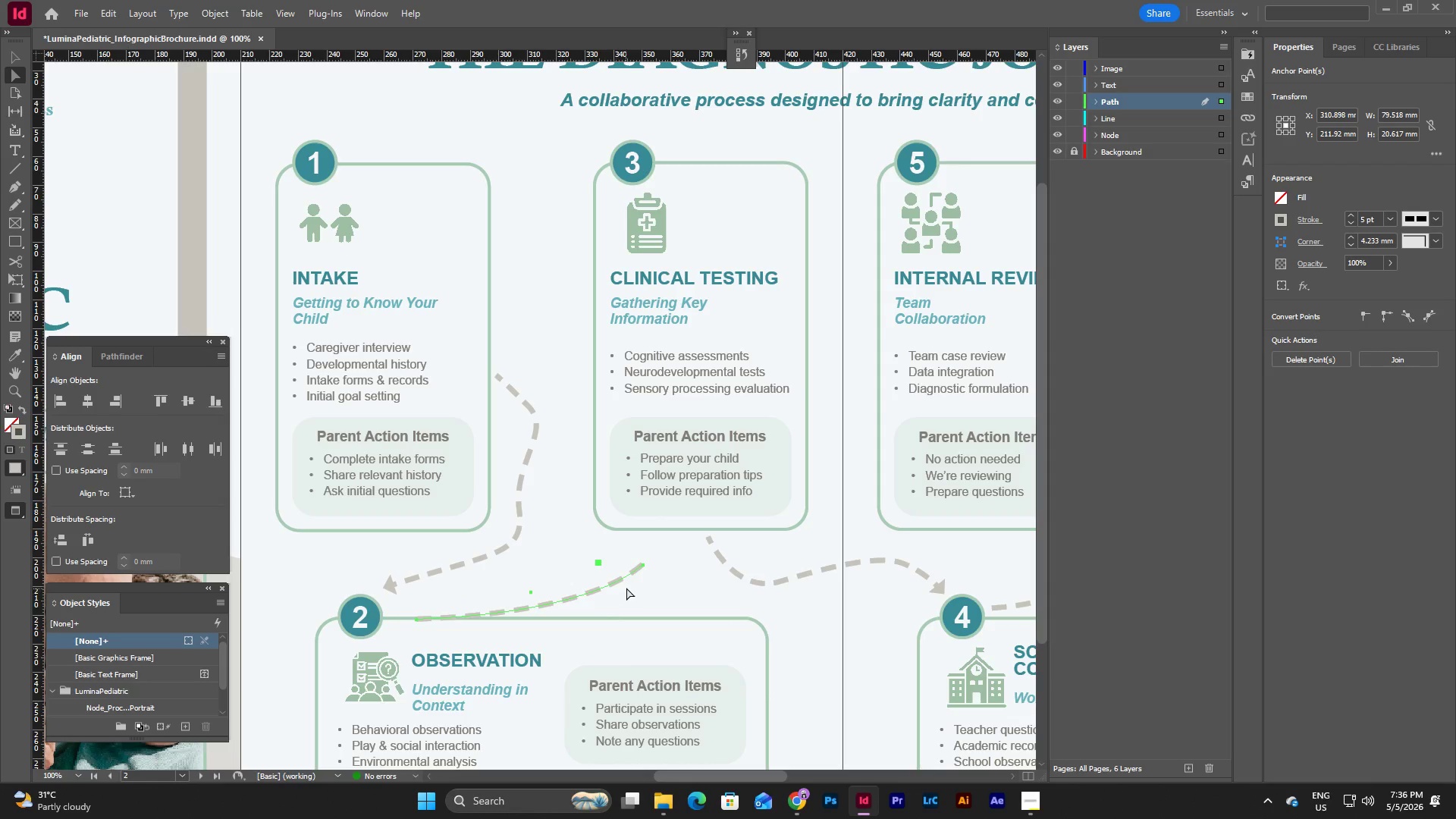 
key(Control+Z)
 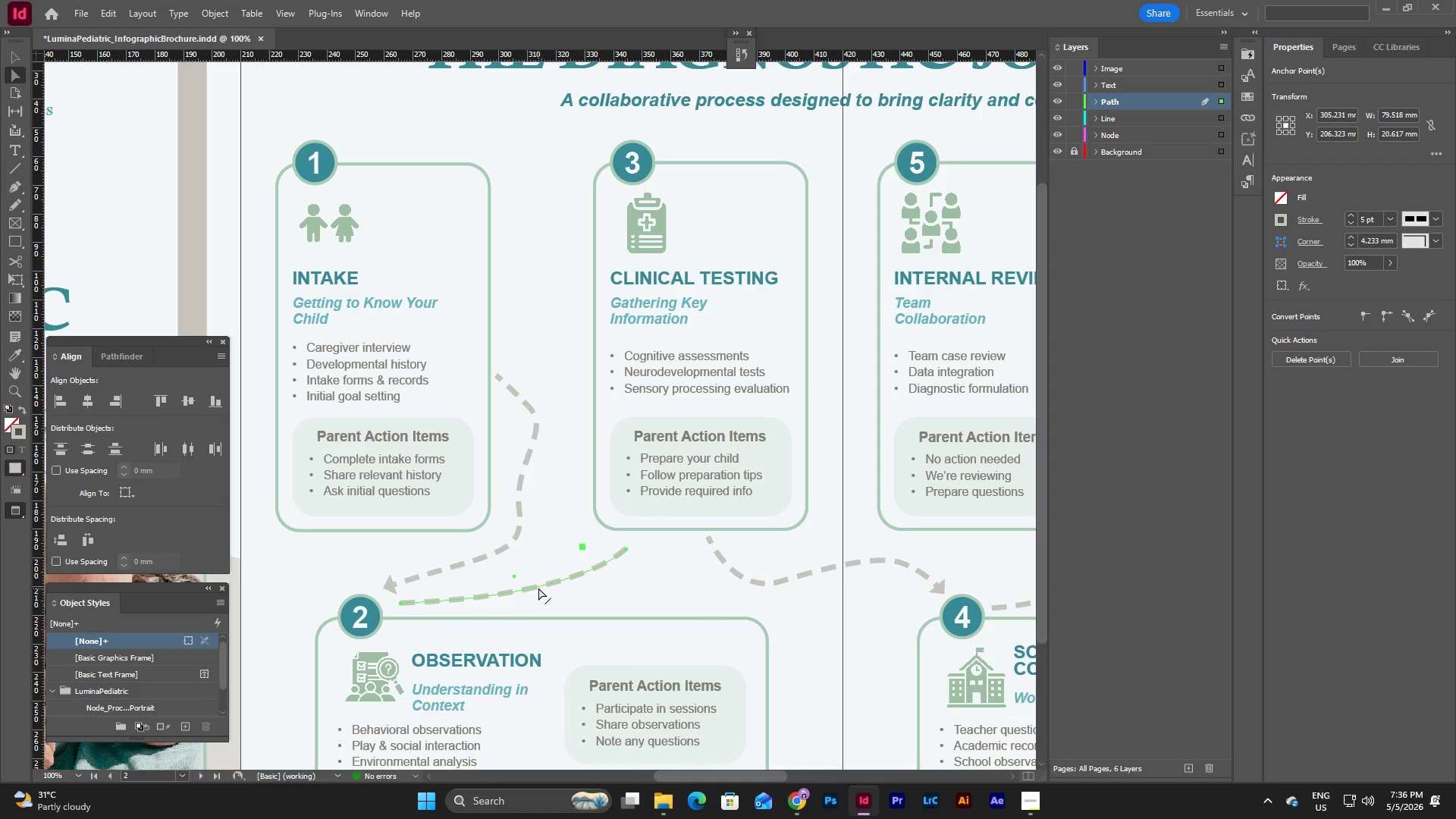 
left_click_drag(start_coordinate=[535, 586], to_coordinate=[548, 599])
 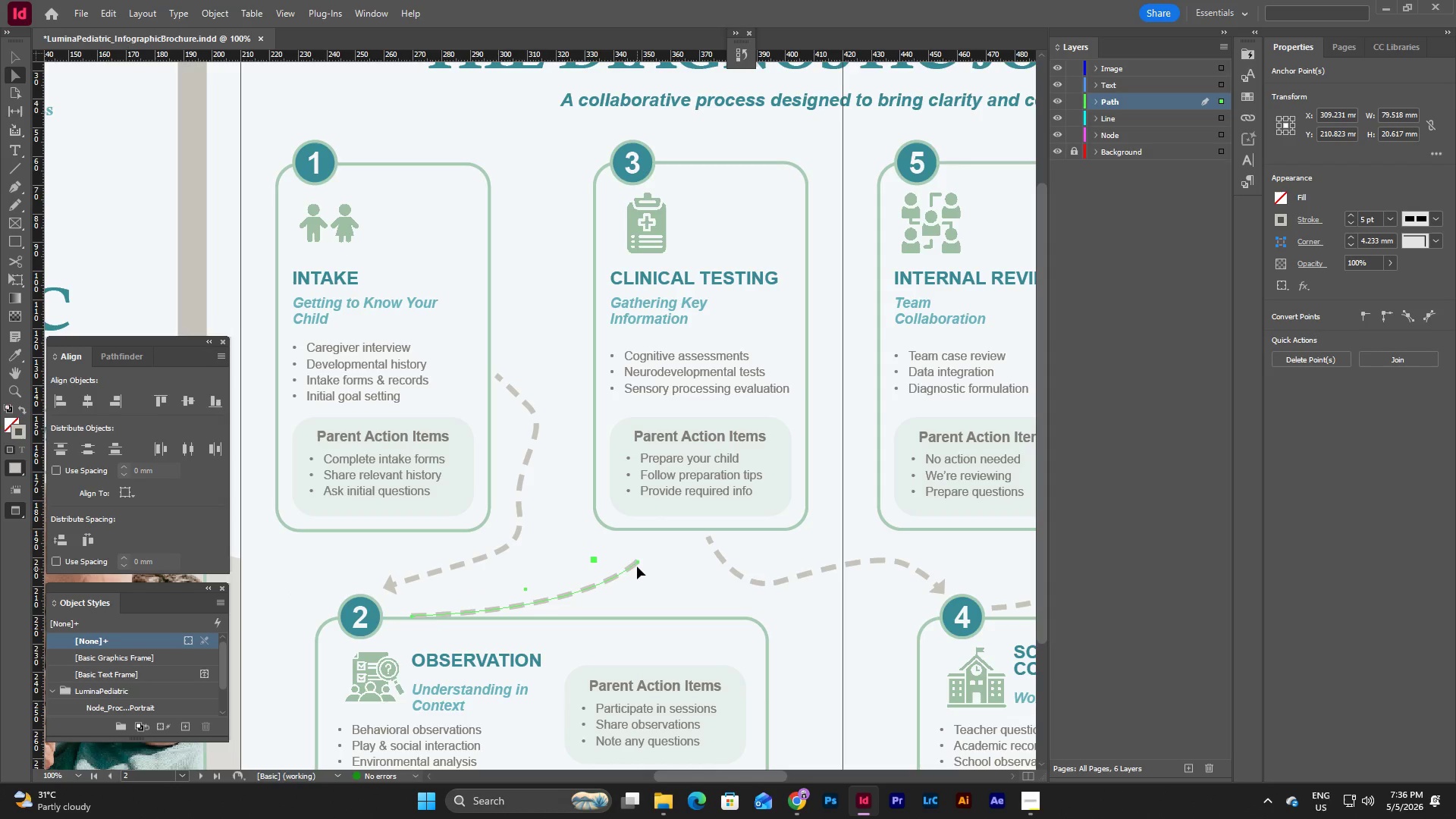 
left_click_drag(start_coordinate=[637, 563], to_coordinate=[612, 569])
 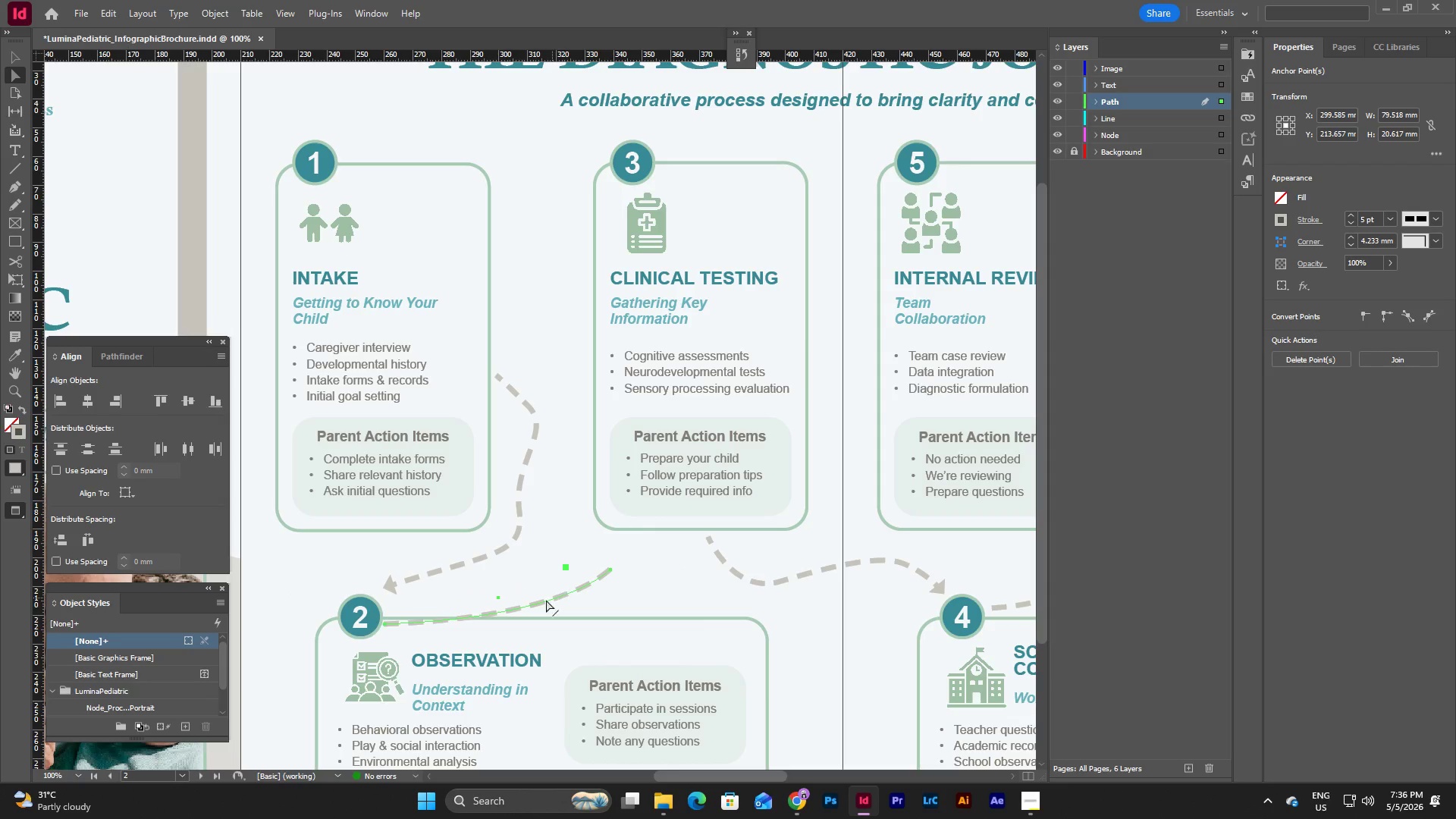 
left_click_drag(start_coordinate=[532, 605], to_coordinate=[570, 584])
 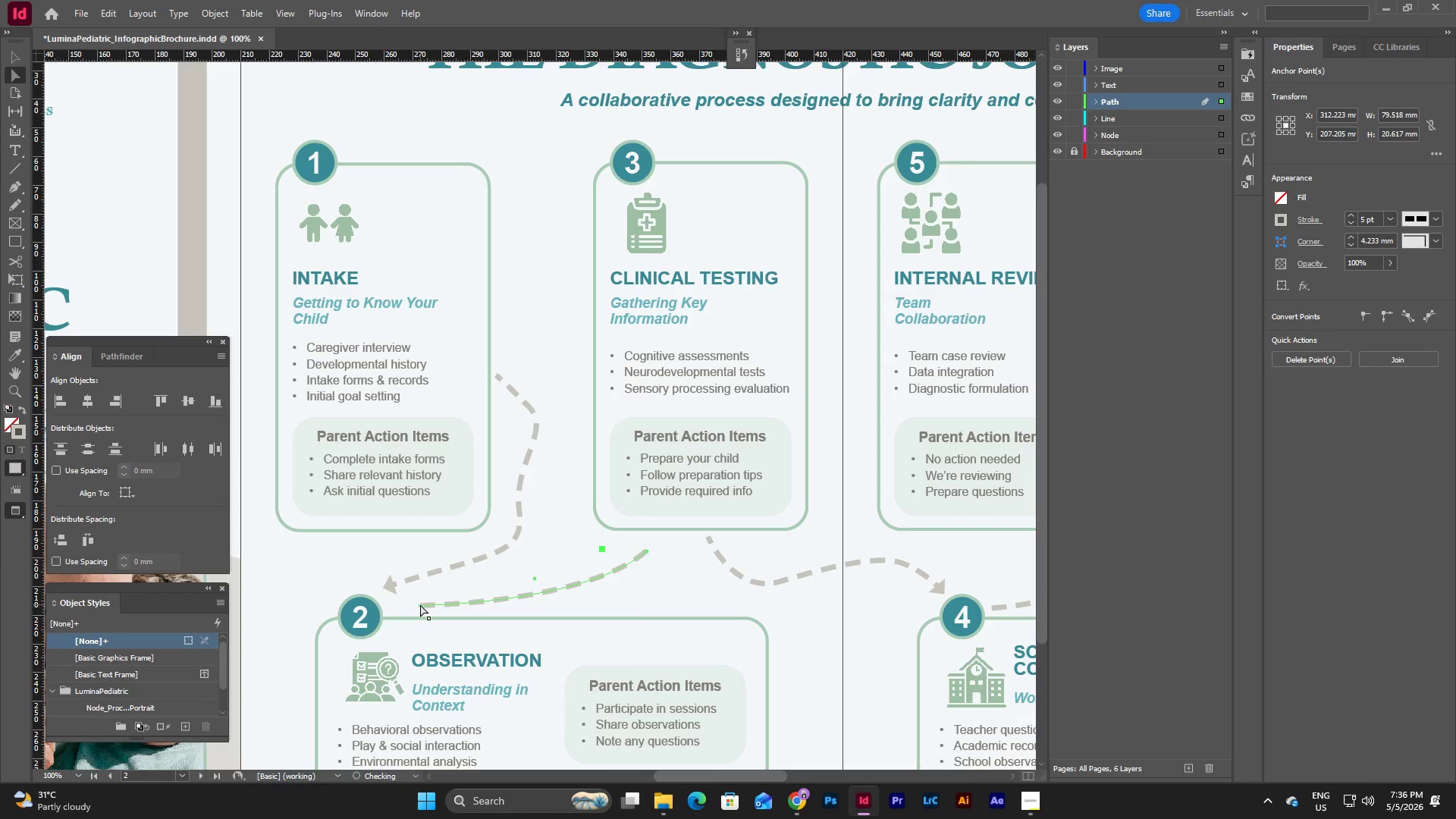 
left_click_drag(start_coordinate=[419, 607], to_coordinate=[400, 603])
 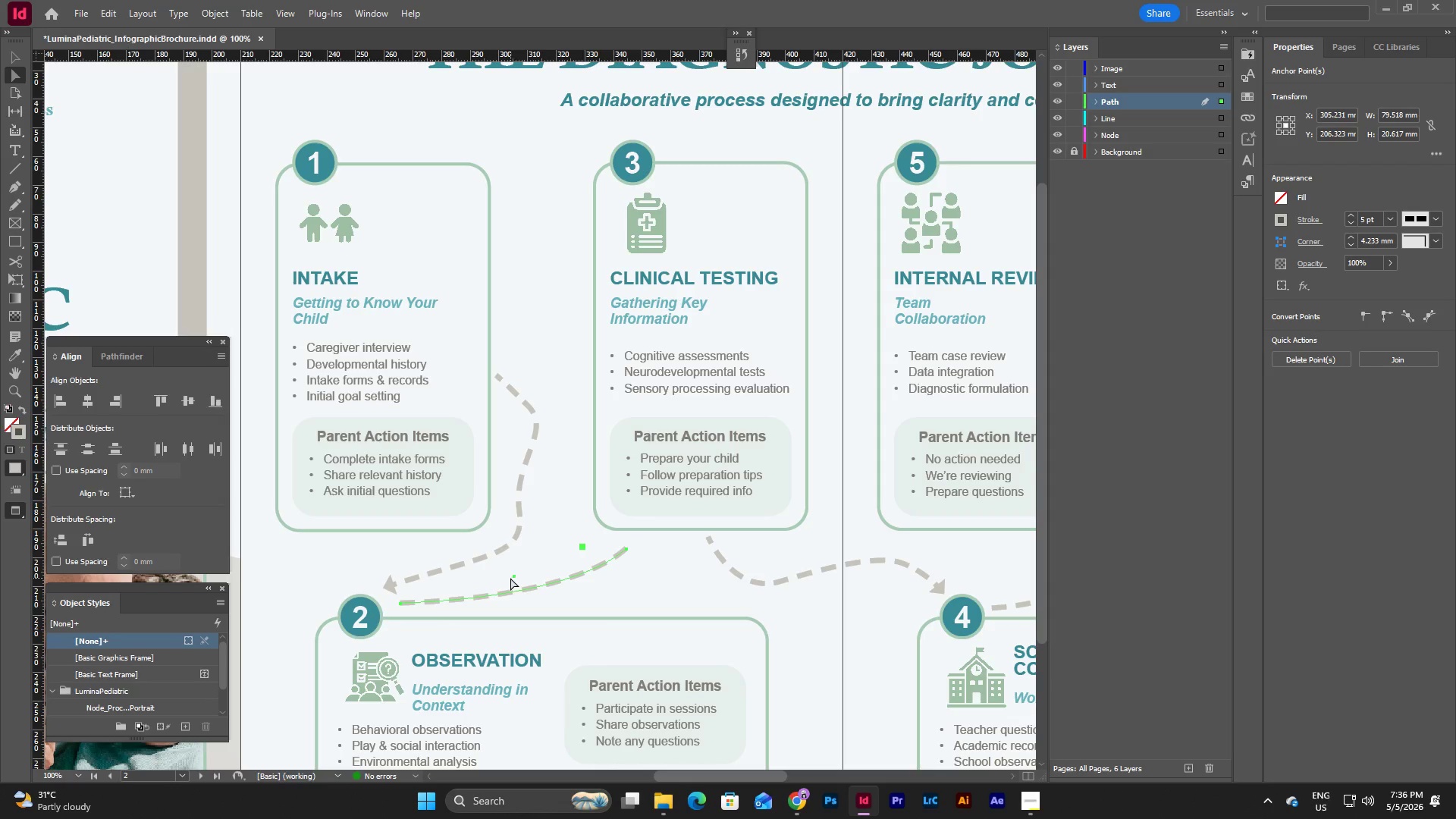 
left_click_drag(start_coordinate=[513, 578], to_coordinate=[539, 582])
 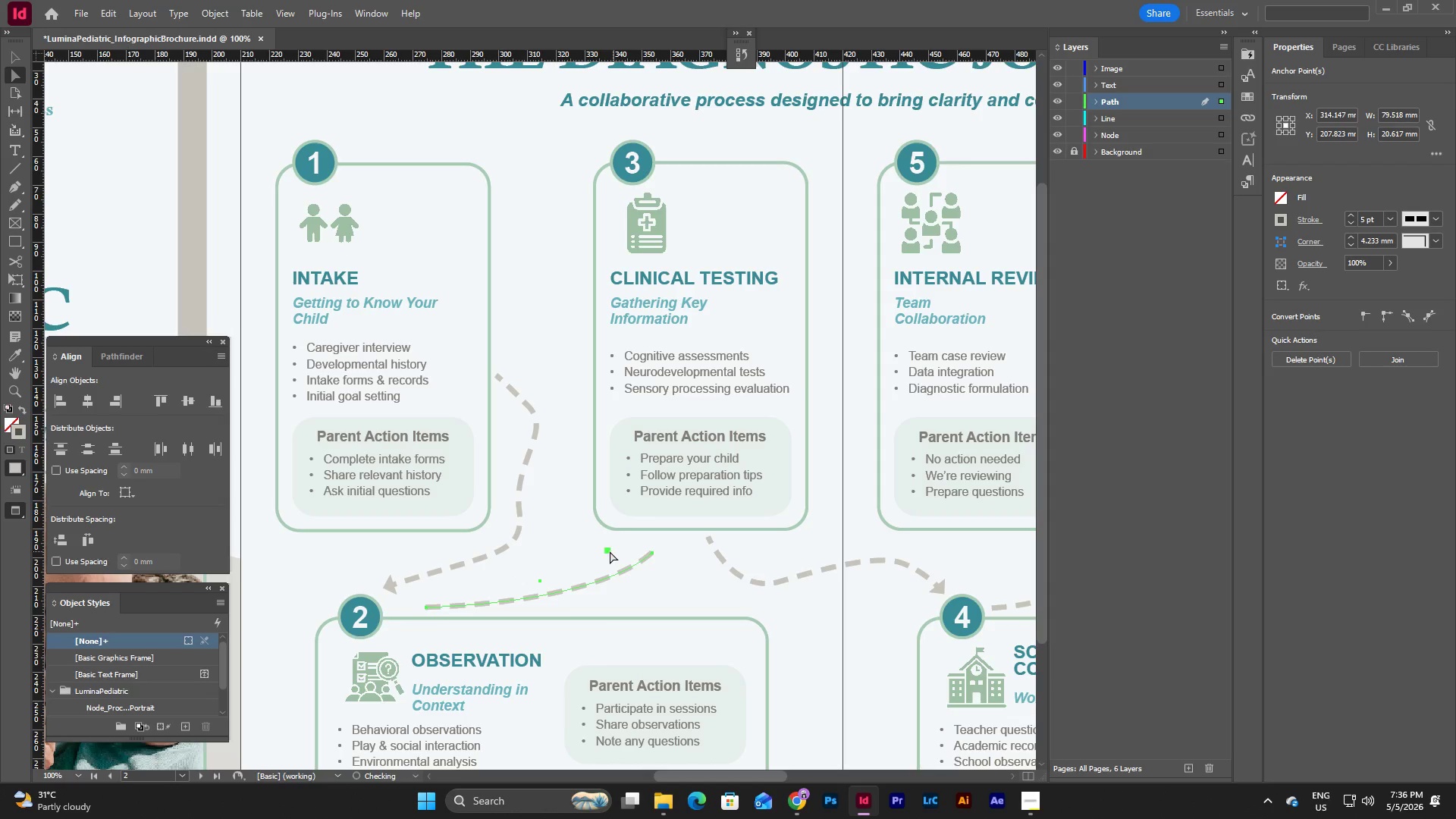 
left_click_drag(start_coordinate=[607, 551], to_coordinate=[626, 559])
 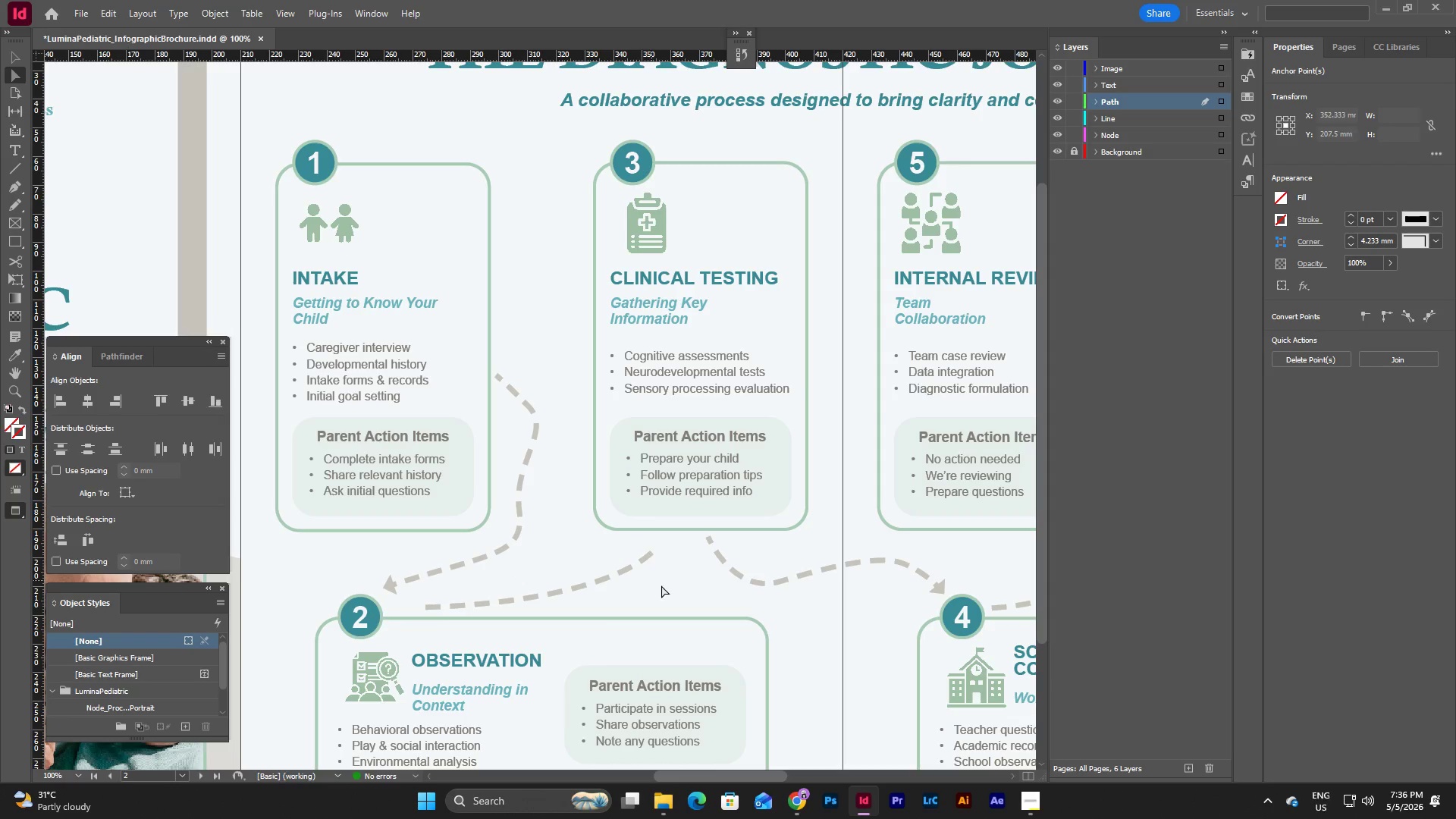 
left_click_drag(start_coordinate=[667, 588], to_coordinate=[613, 563])
 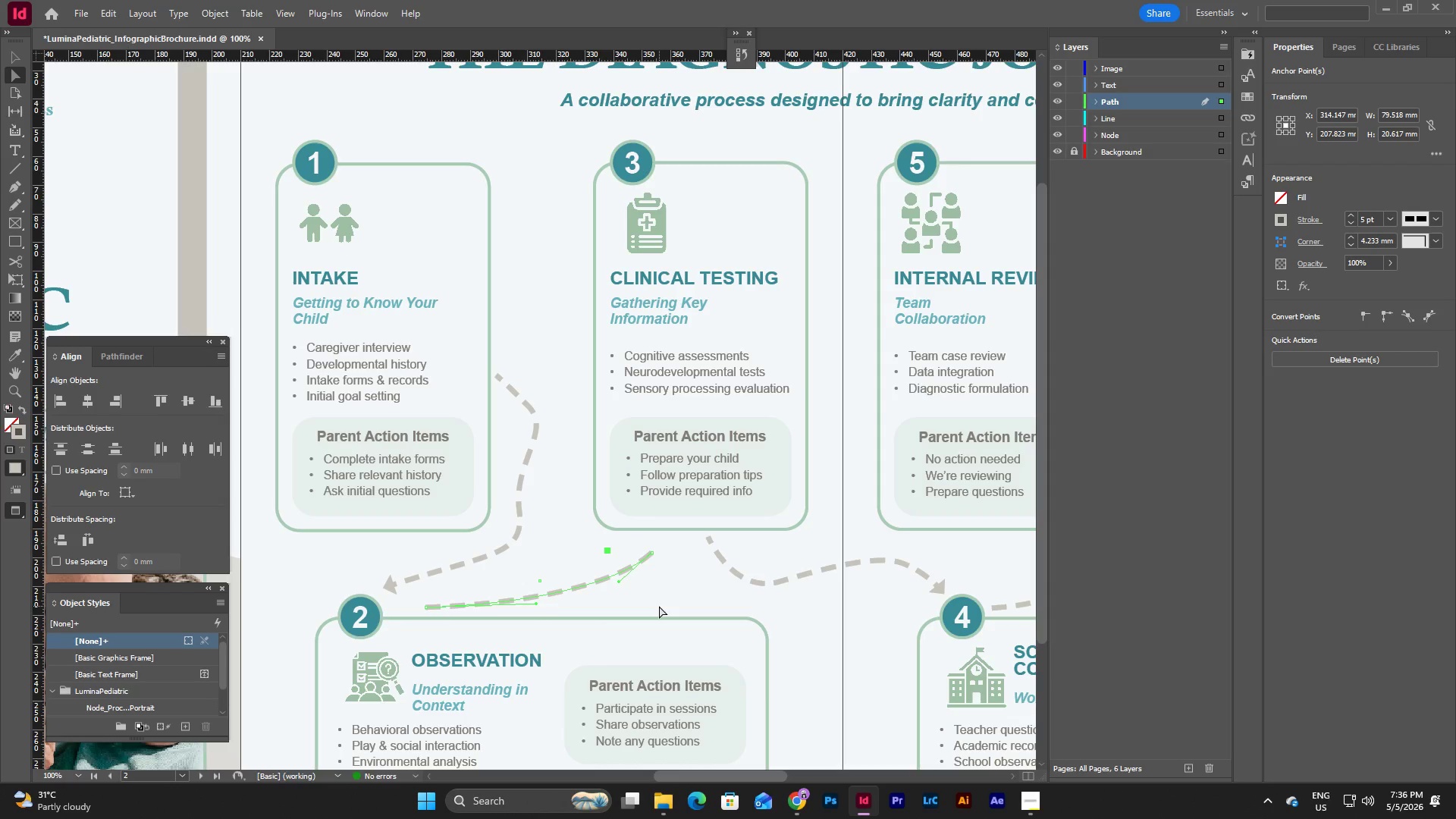 
key(Backspace)
 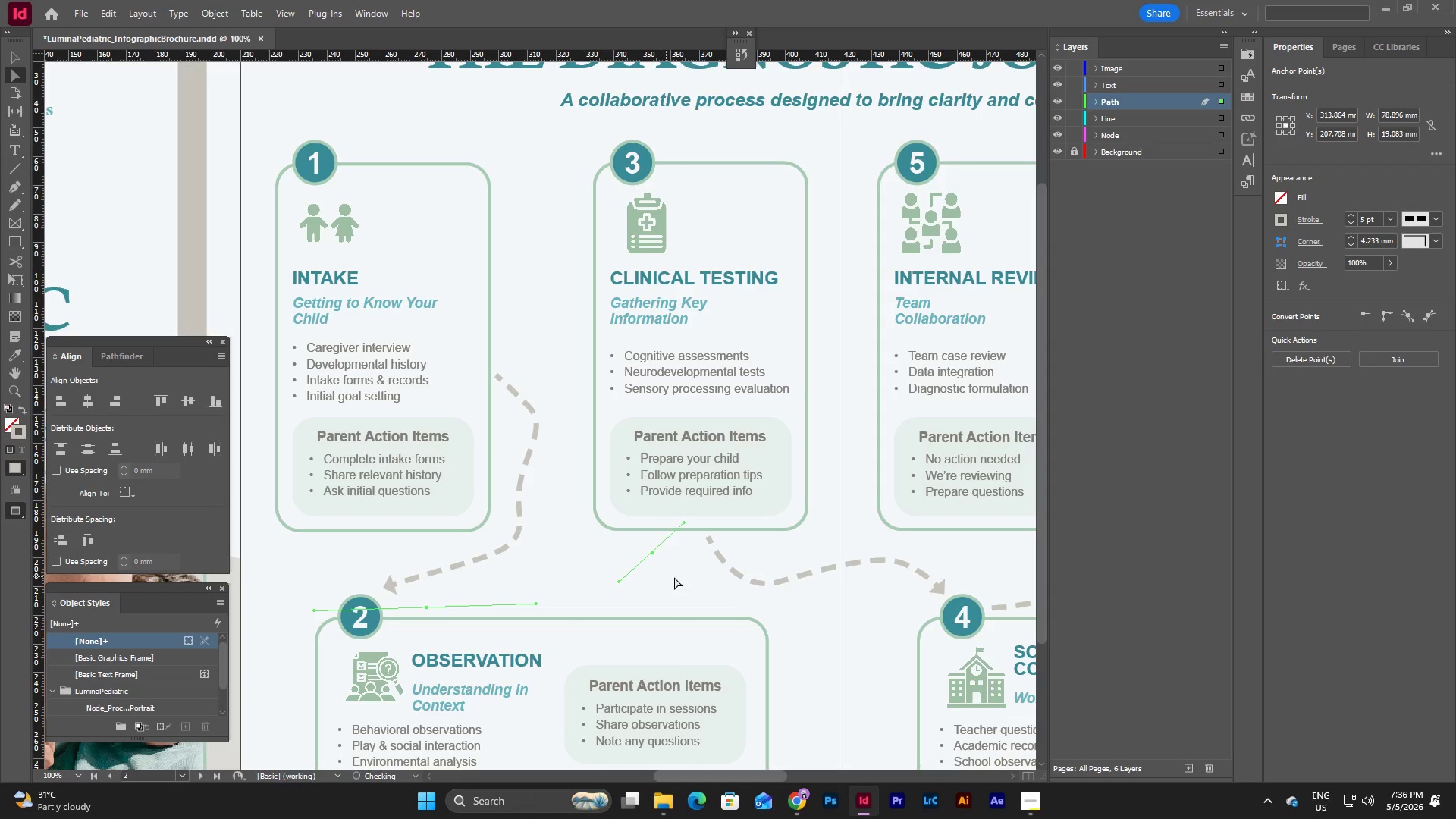 
left_click_drag(start_coordinate=[674, 577], to_coordinate=[571, 558])
 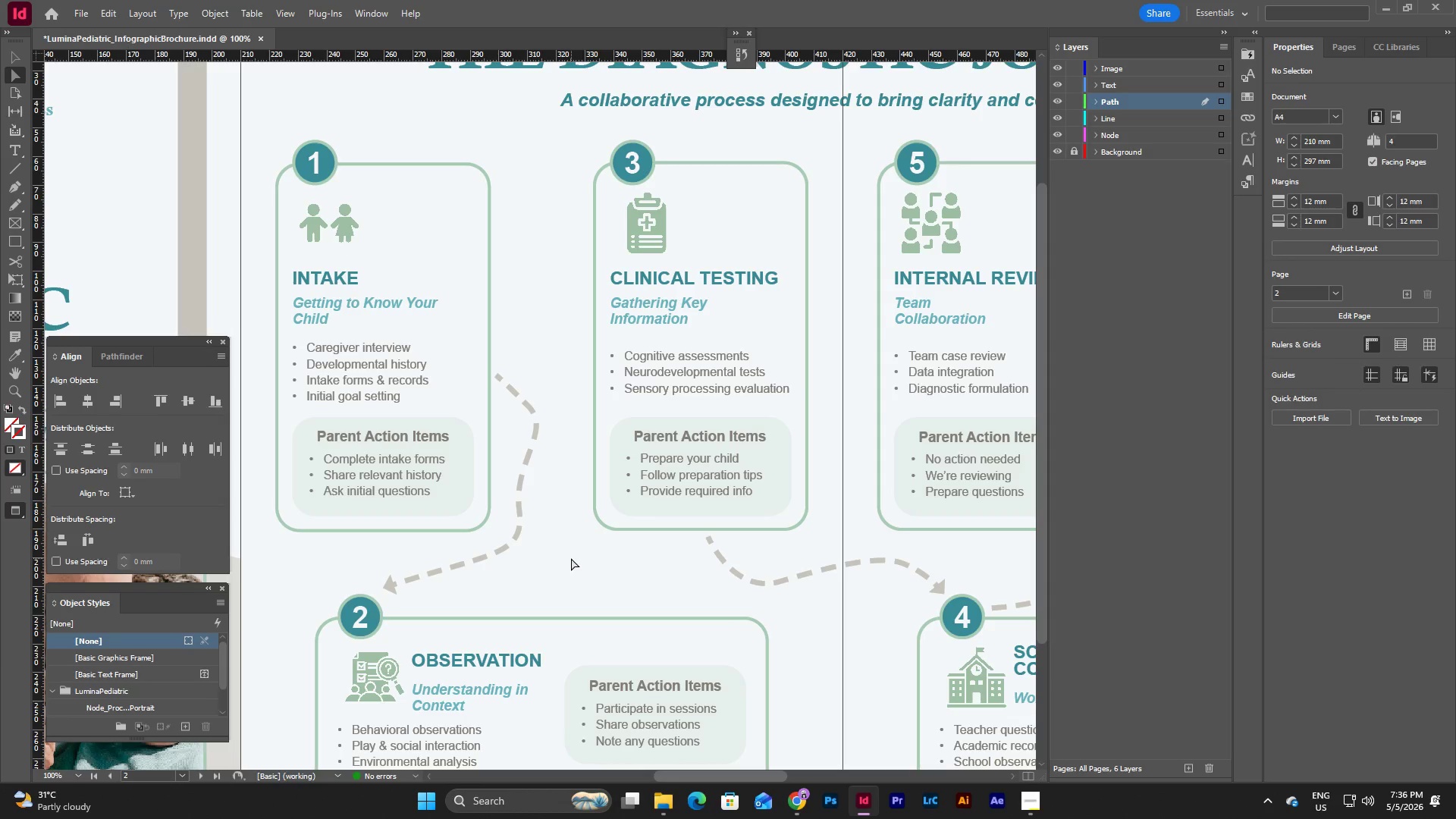 
key(Backspace)
 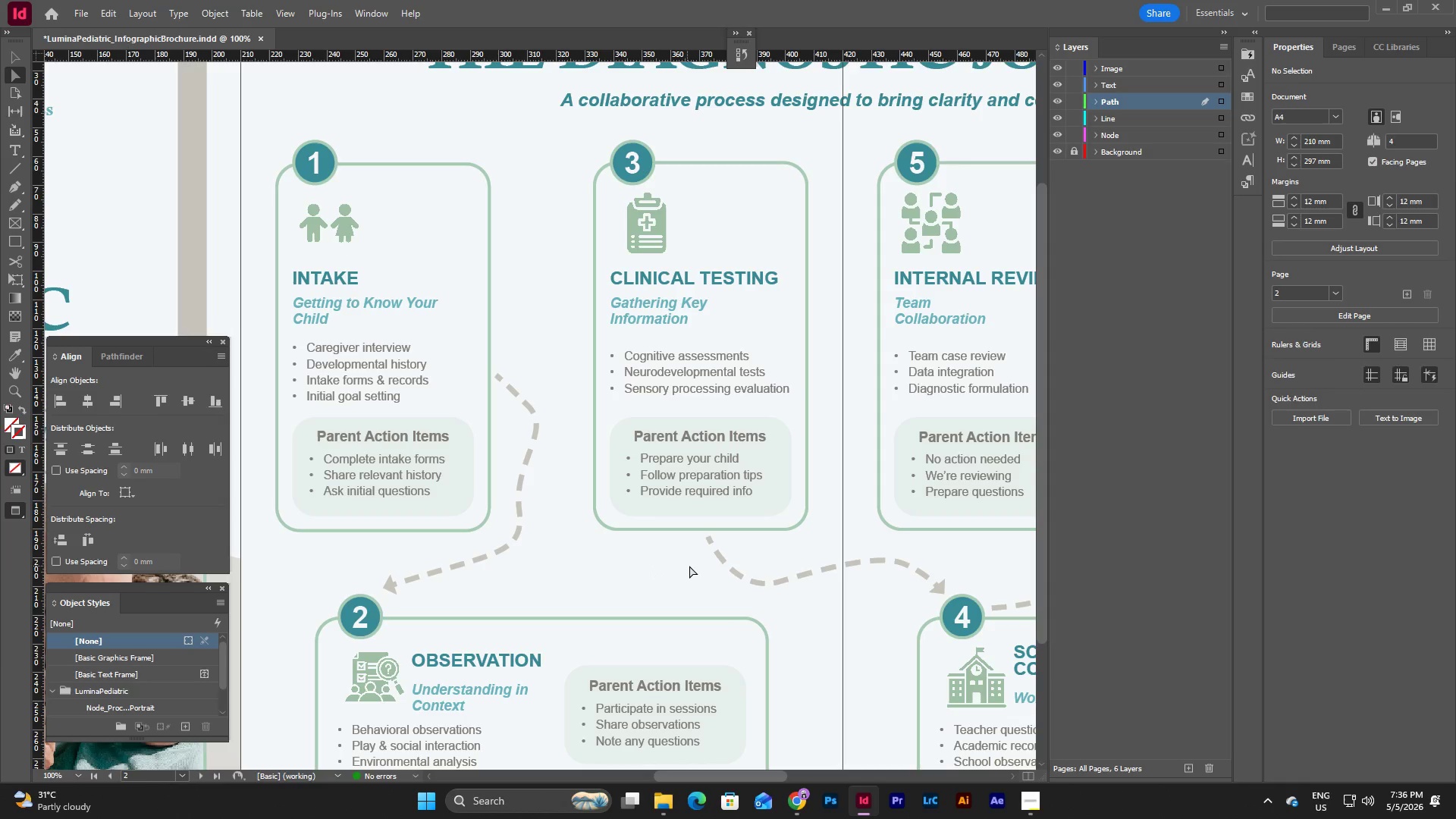 
left_click([689, 565])
 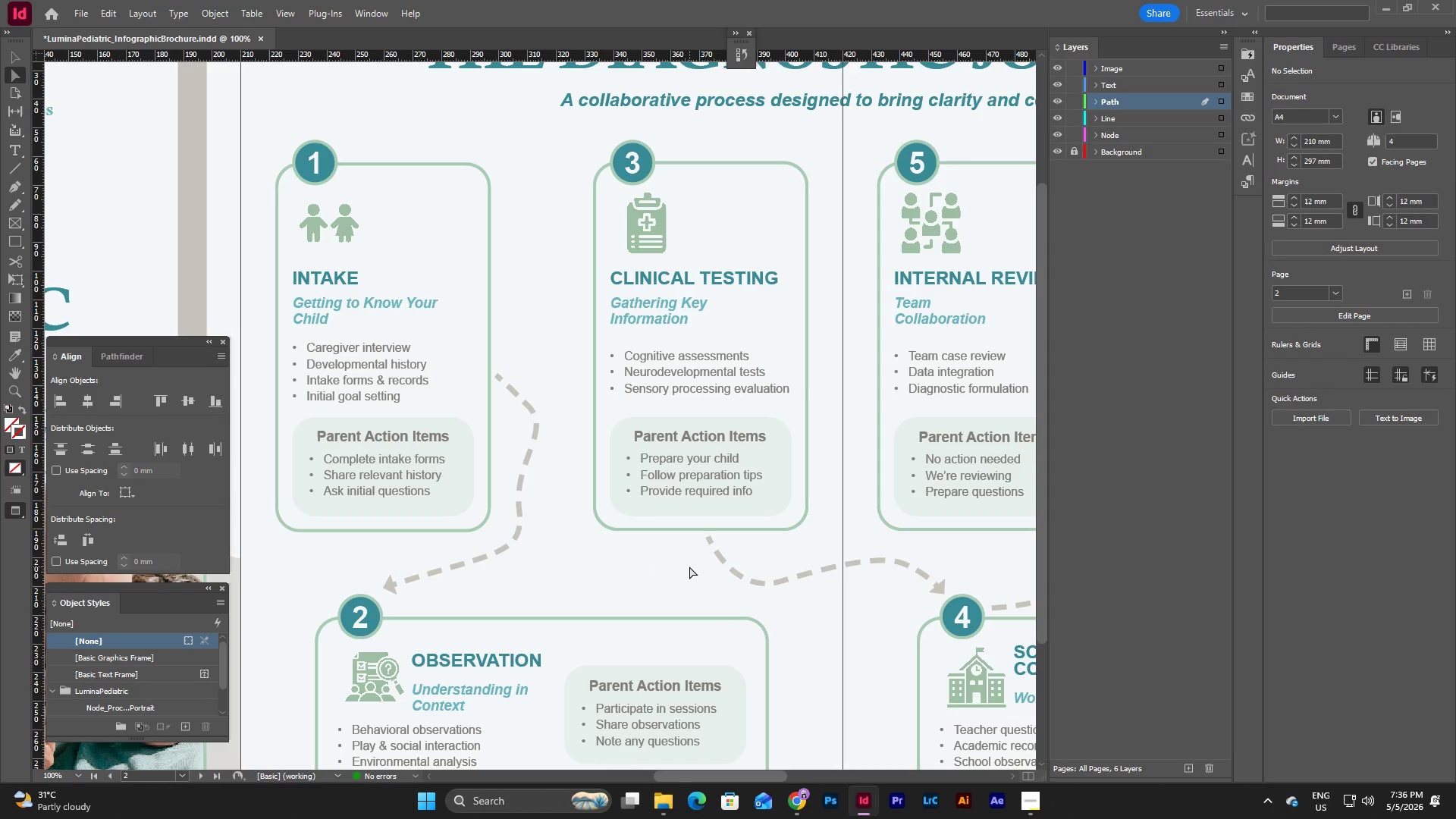 
key(A)
 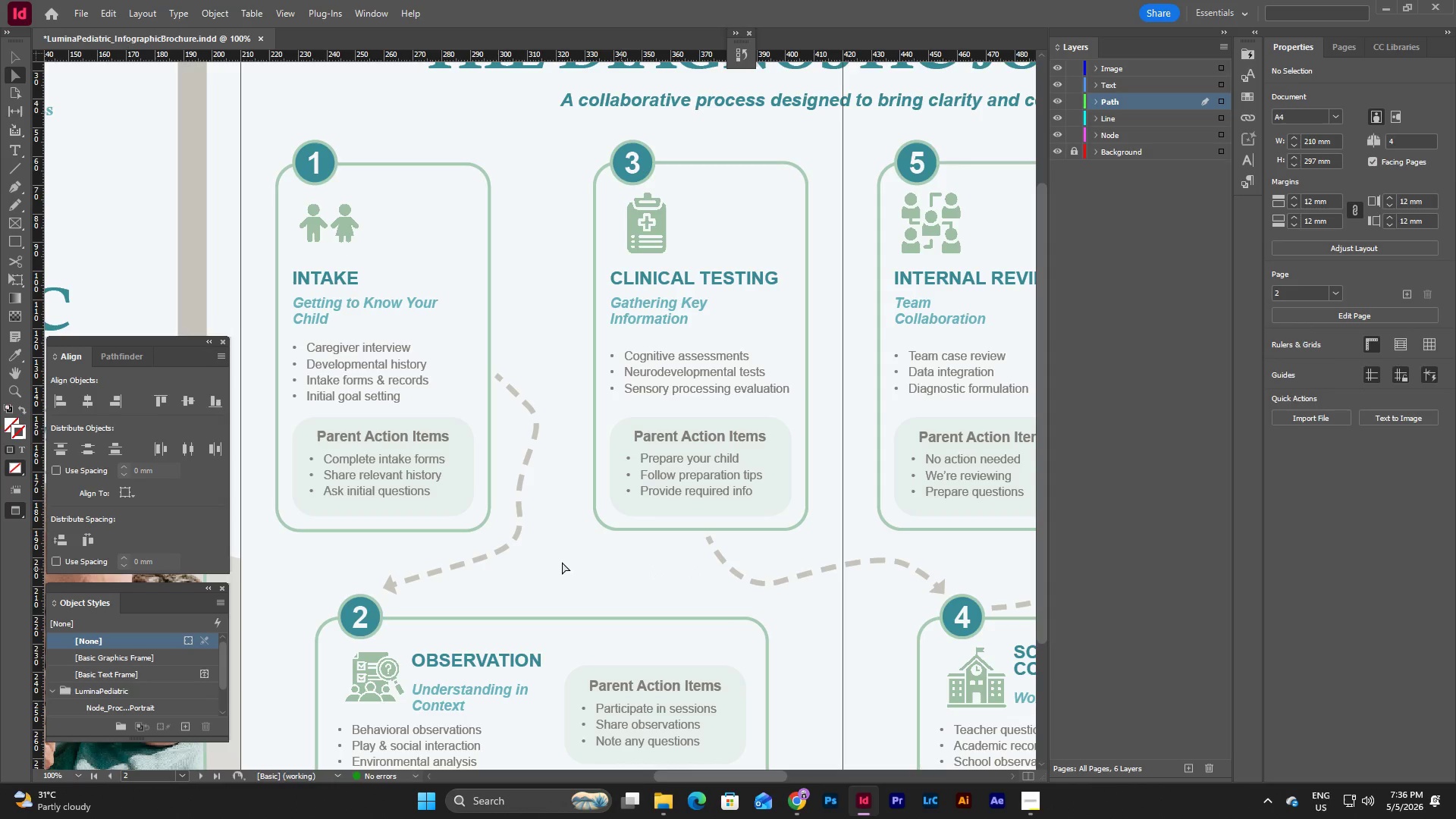 
left_click([541, 557])
 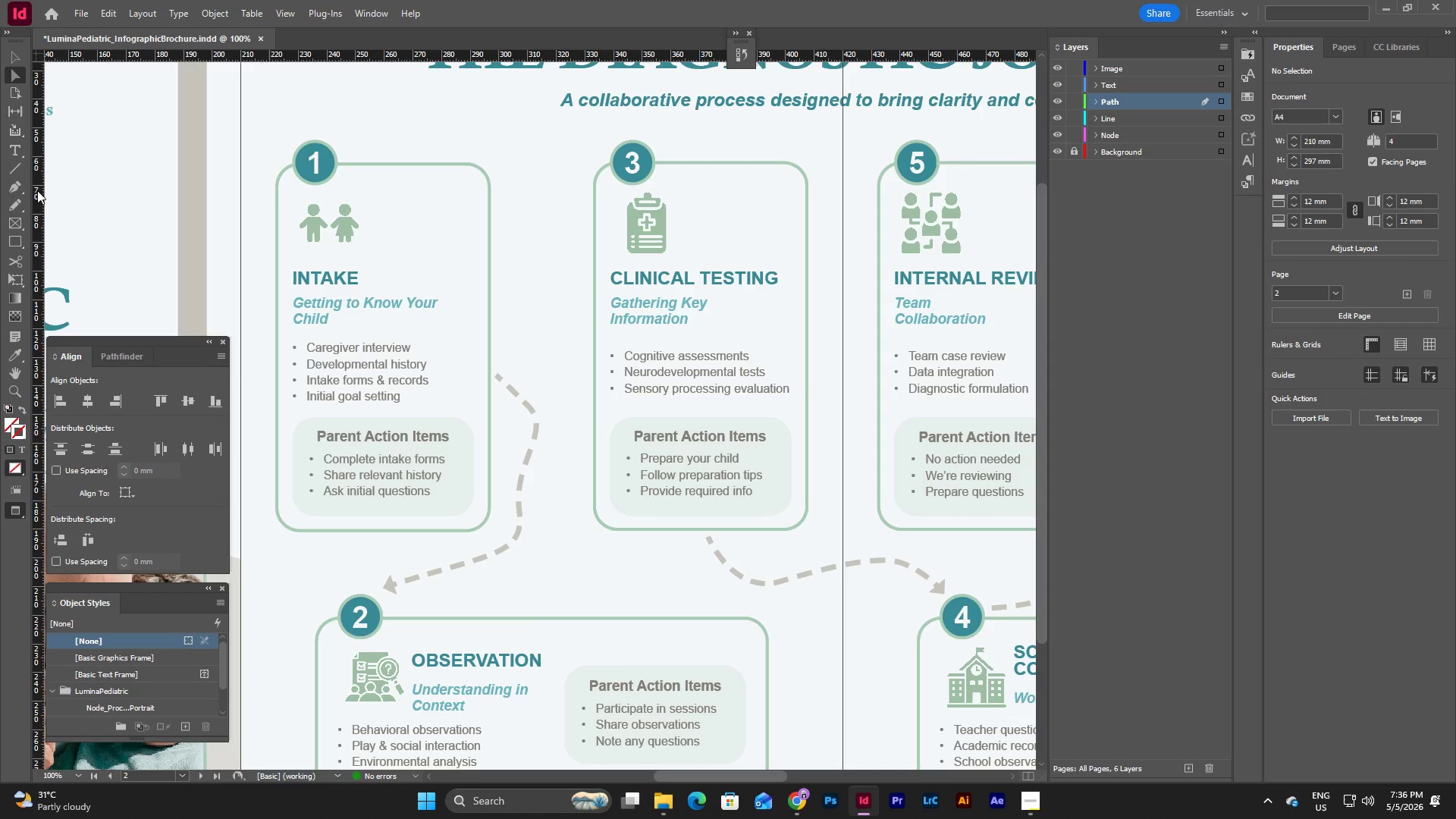 
left_click([13, 187])
 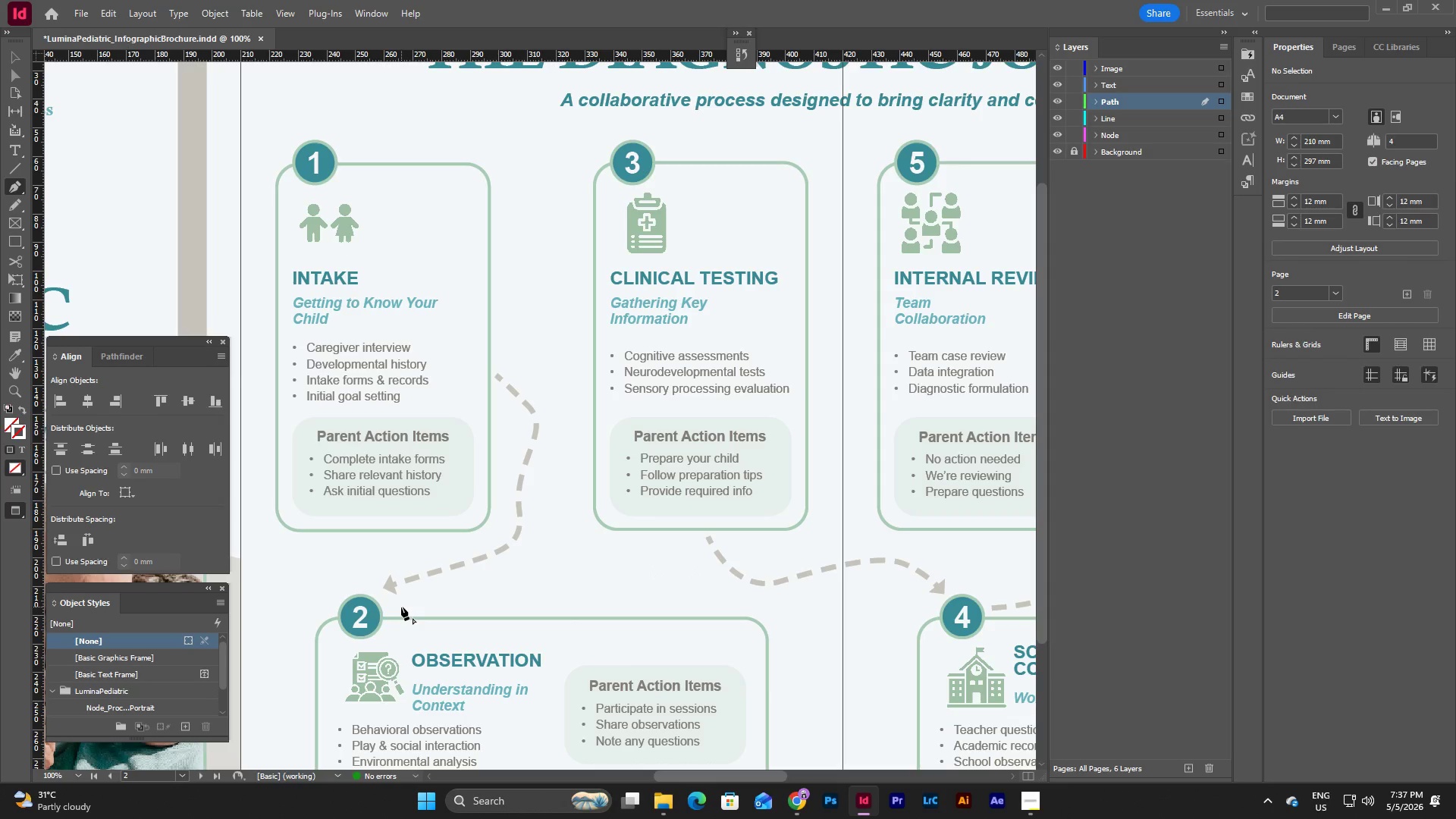 
left_click_drag(start_coordinate=[401, 607], to_coordinate=[485, 600])
 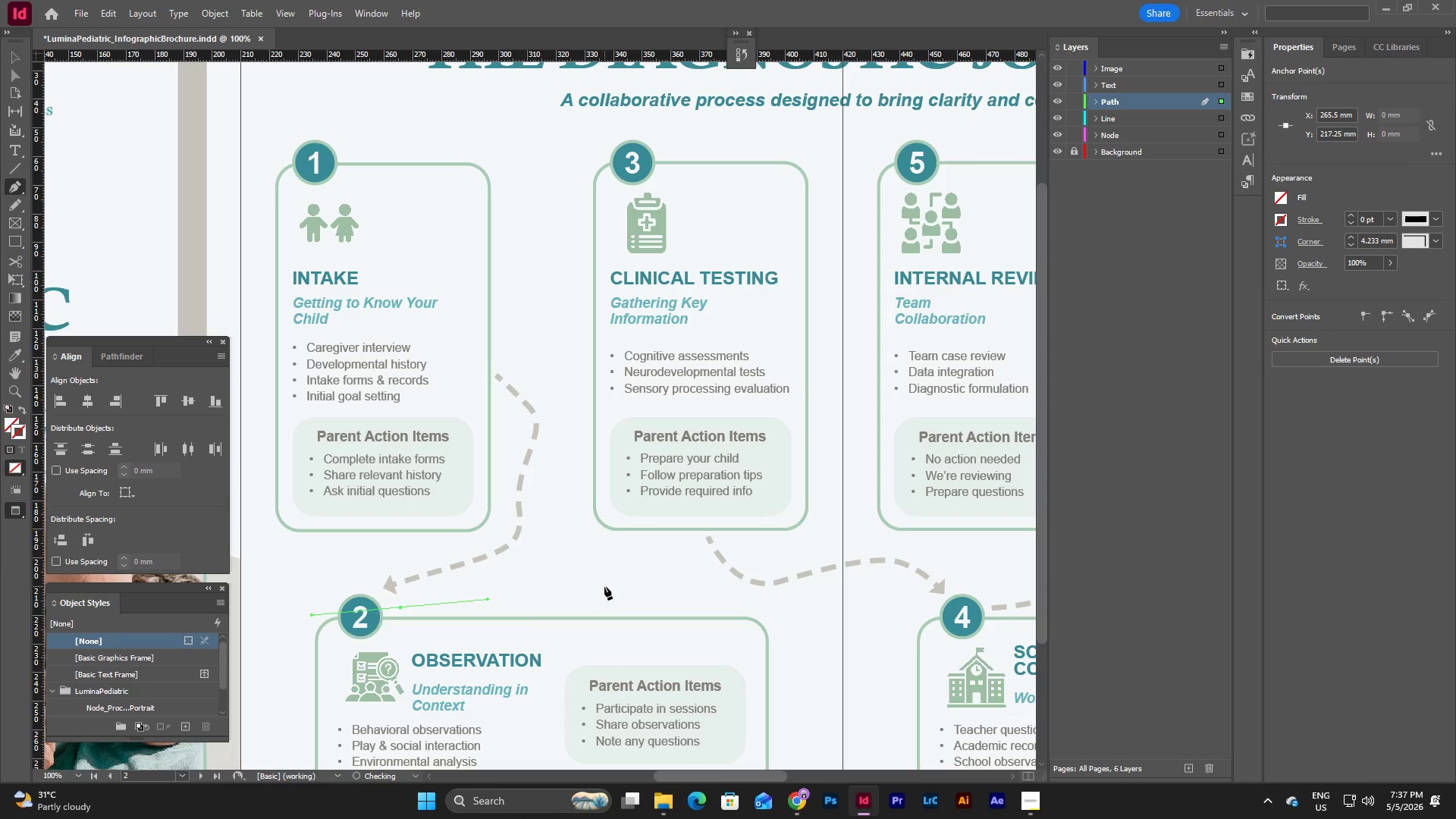 
left_click_drag(start_coordinate=[604, 586], to_coordinate=[628, 561])
 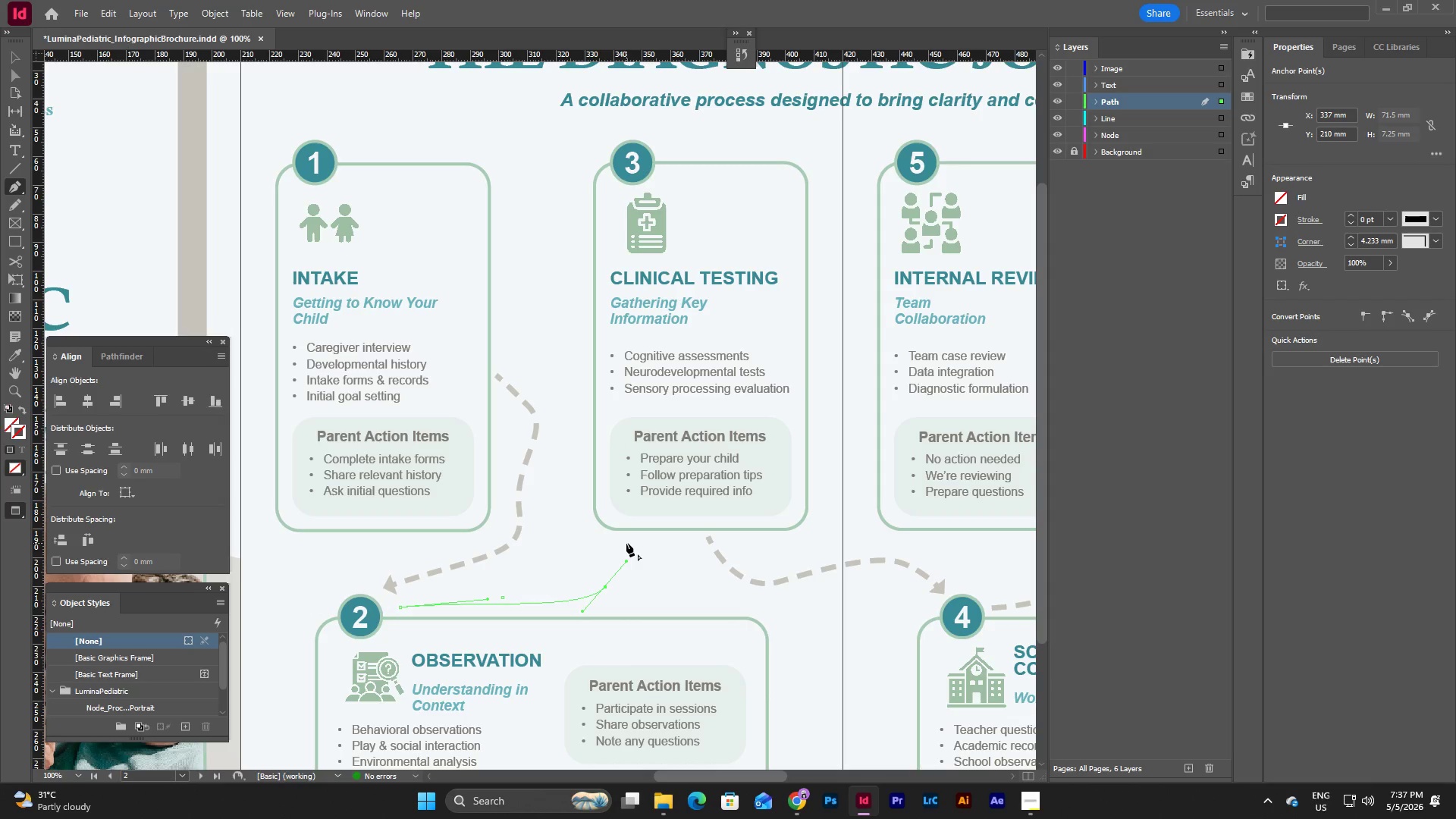 
left_click([626, 543])
 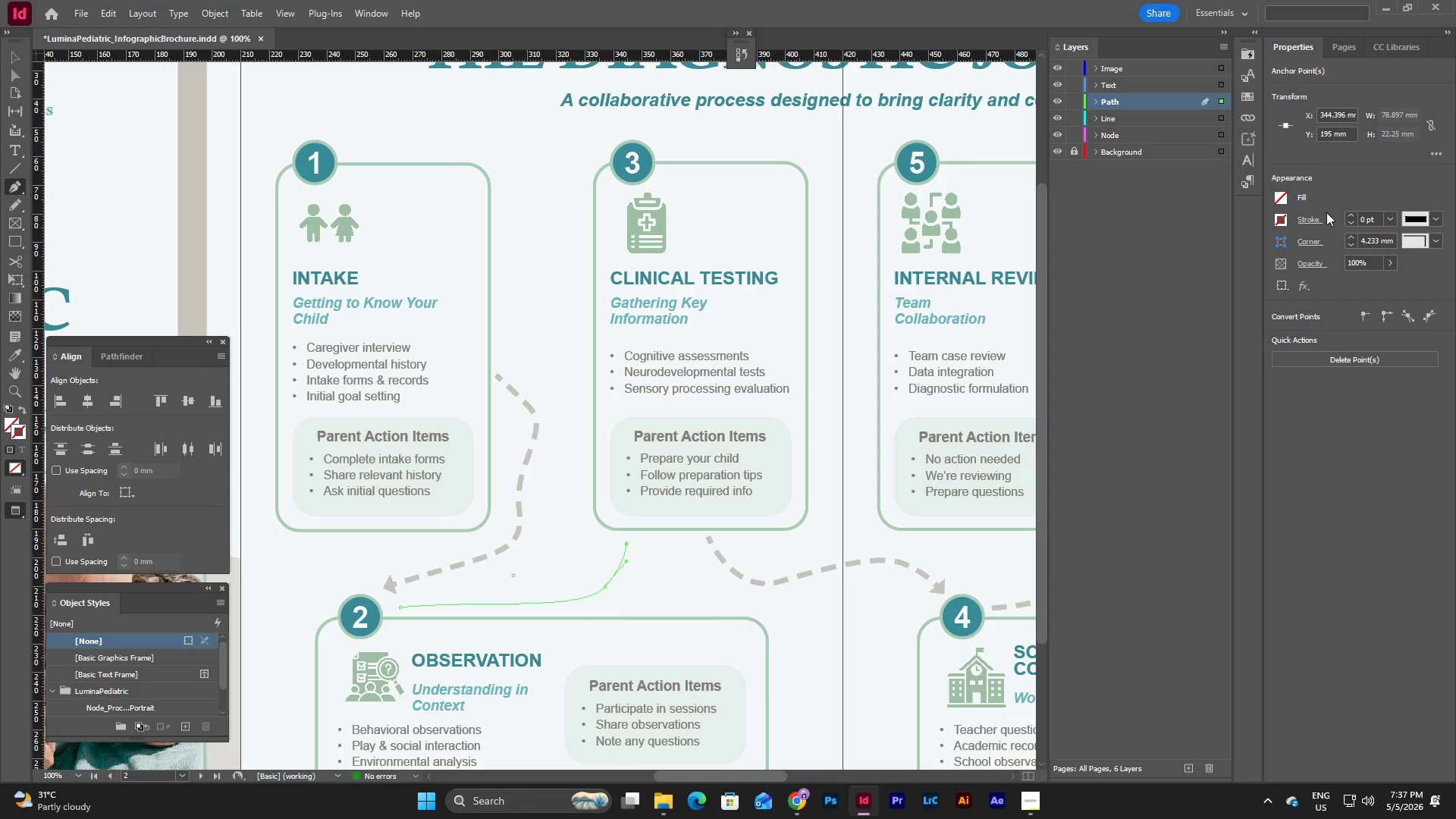 
left_click([1308, 218])
 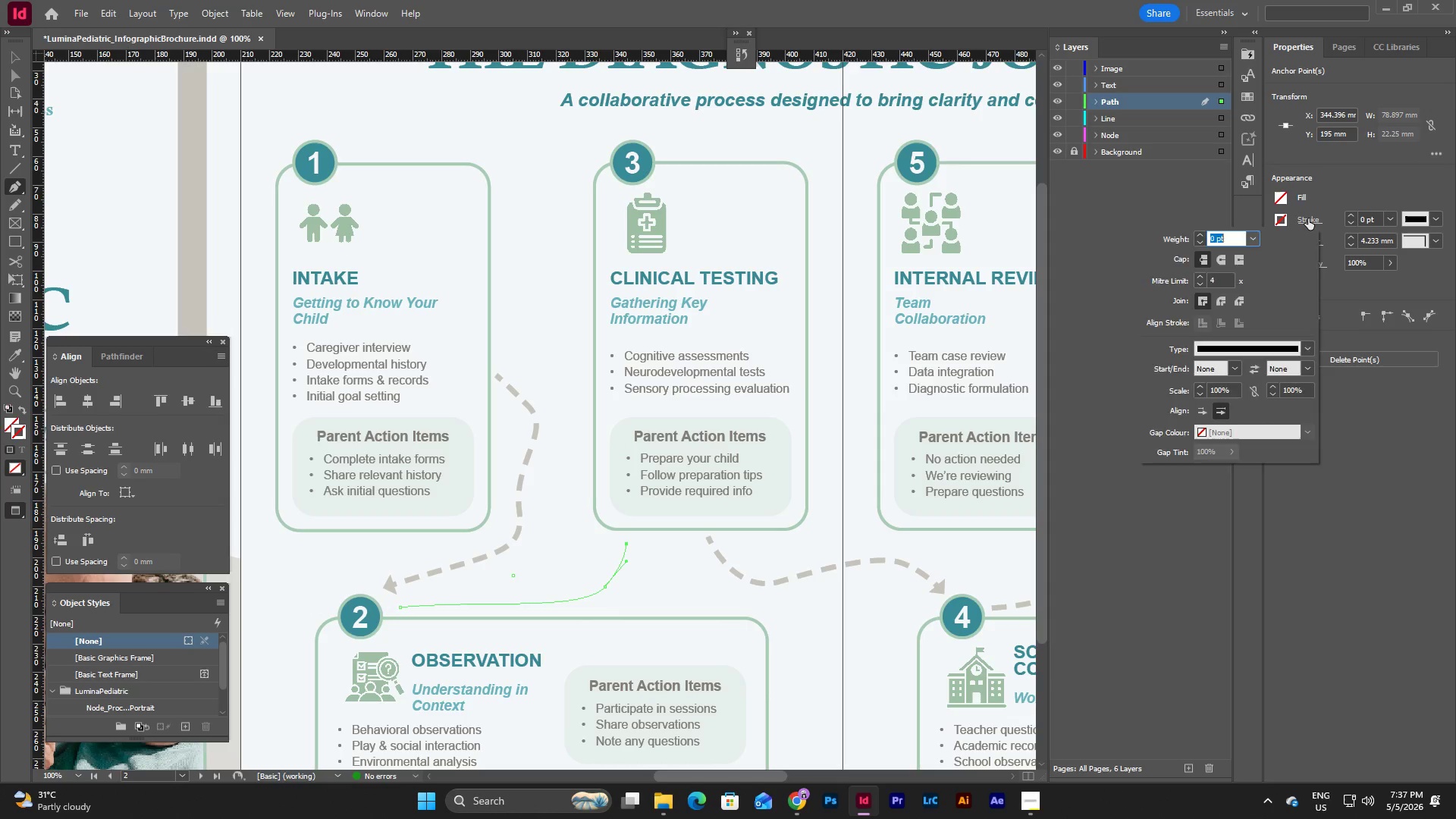 
left_click([1308, 218])
 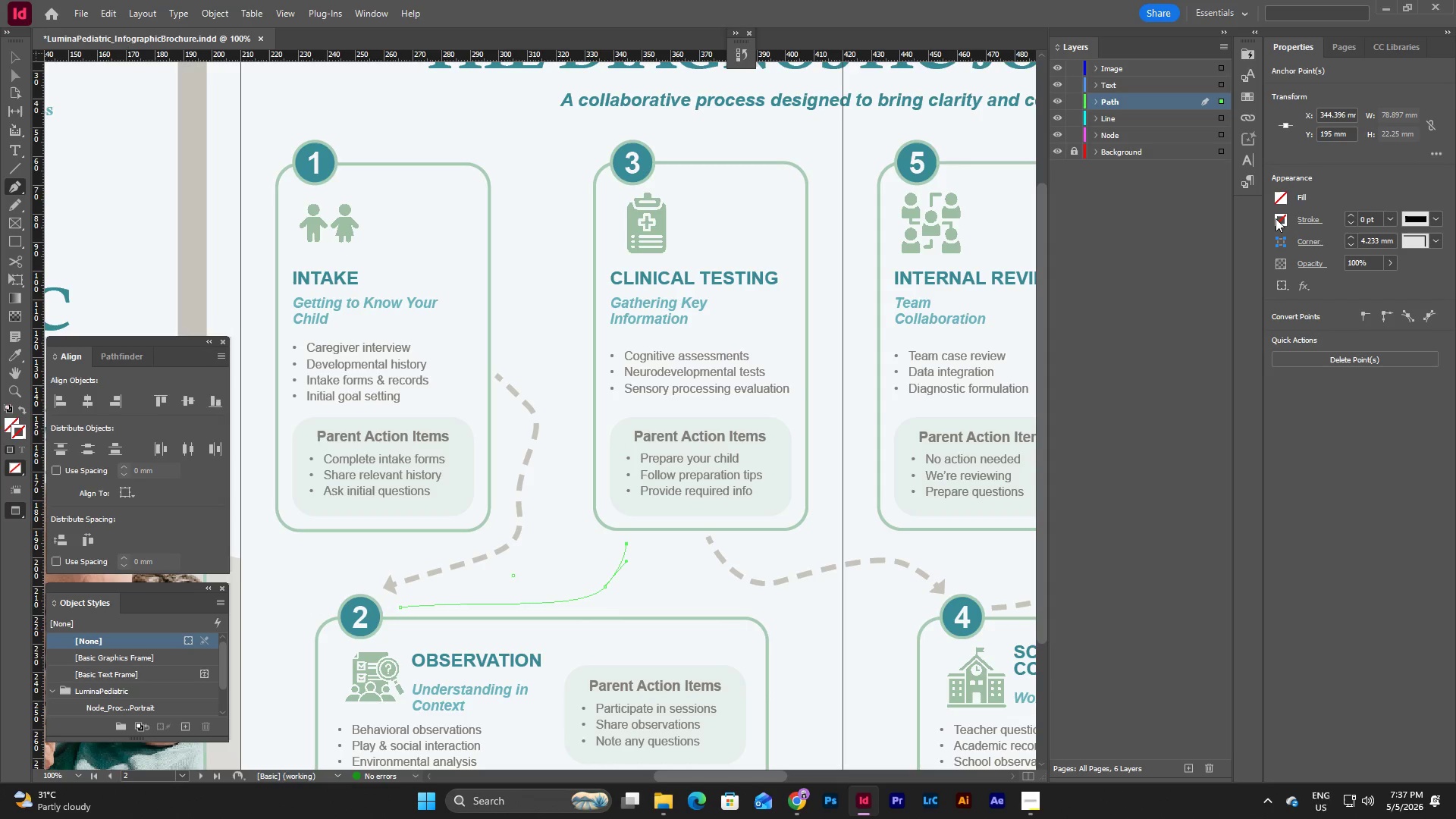 
double_click([1276, 218])
 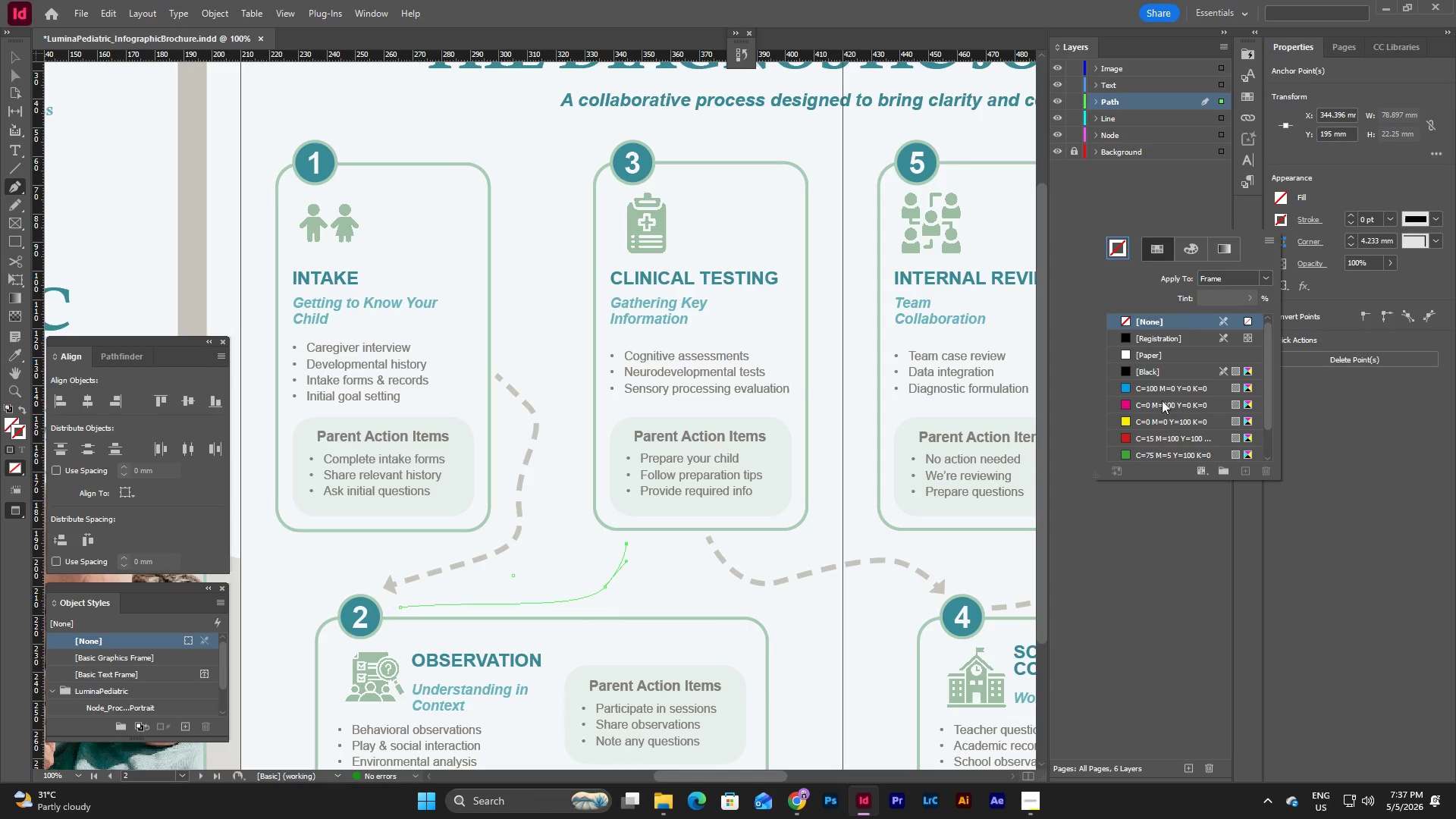 
scroll: coordinate [1143, 430], scroll_direction: down, amount: 6.0
 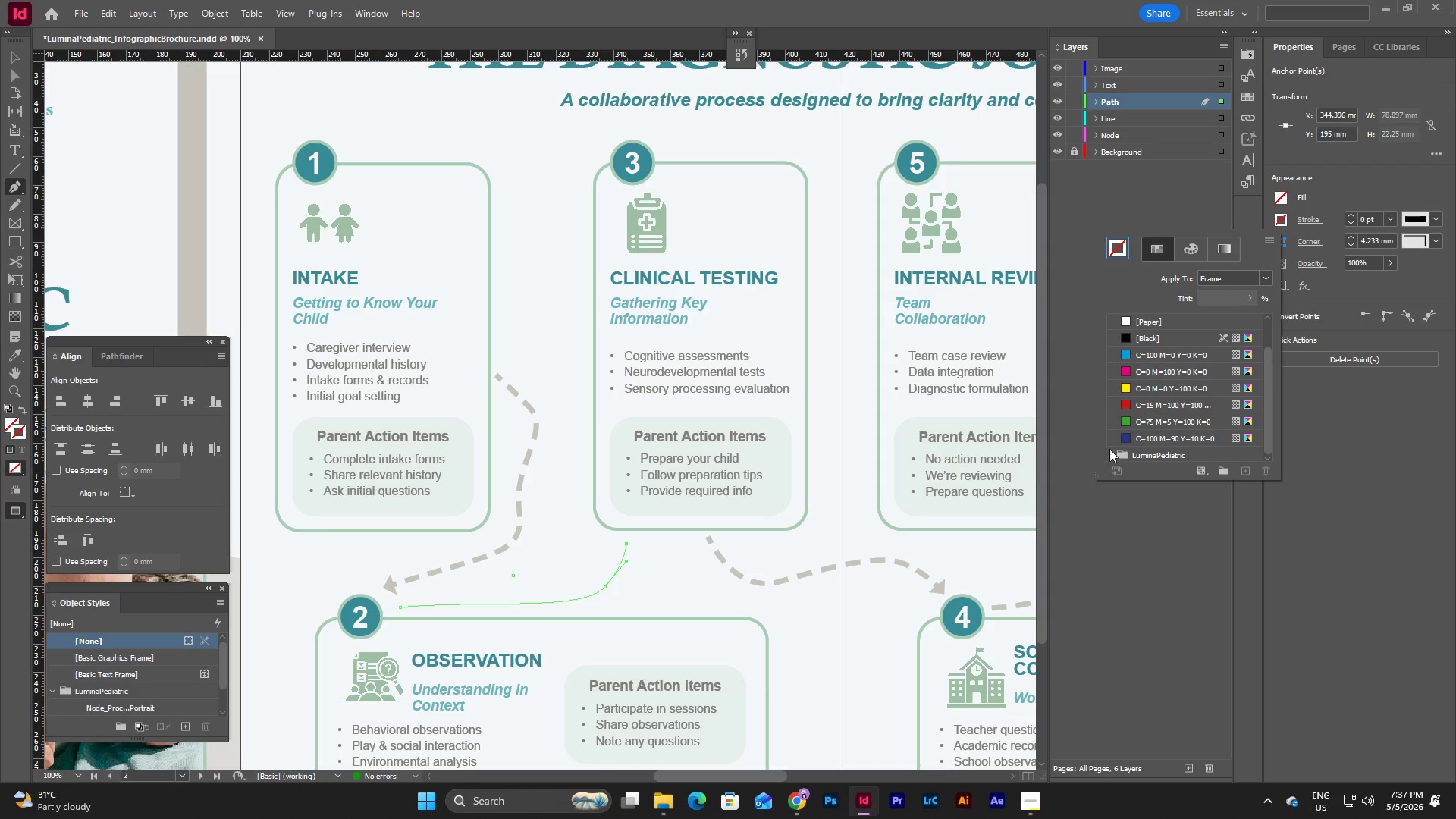 
left_click([1108, 449])
 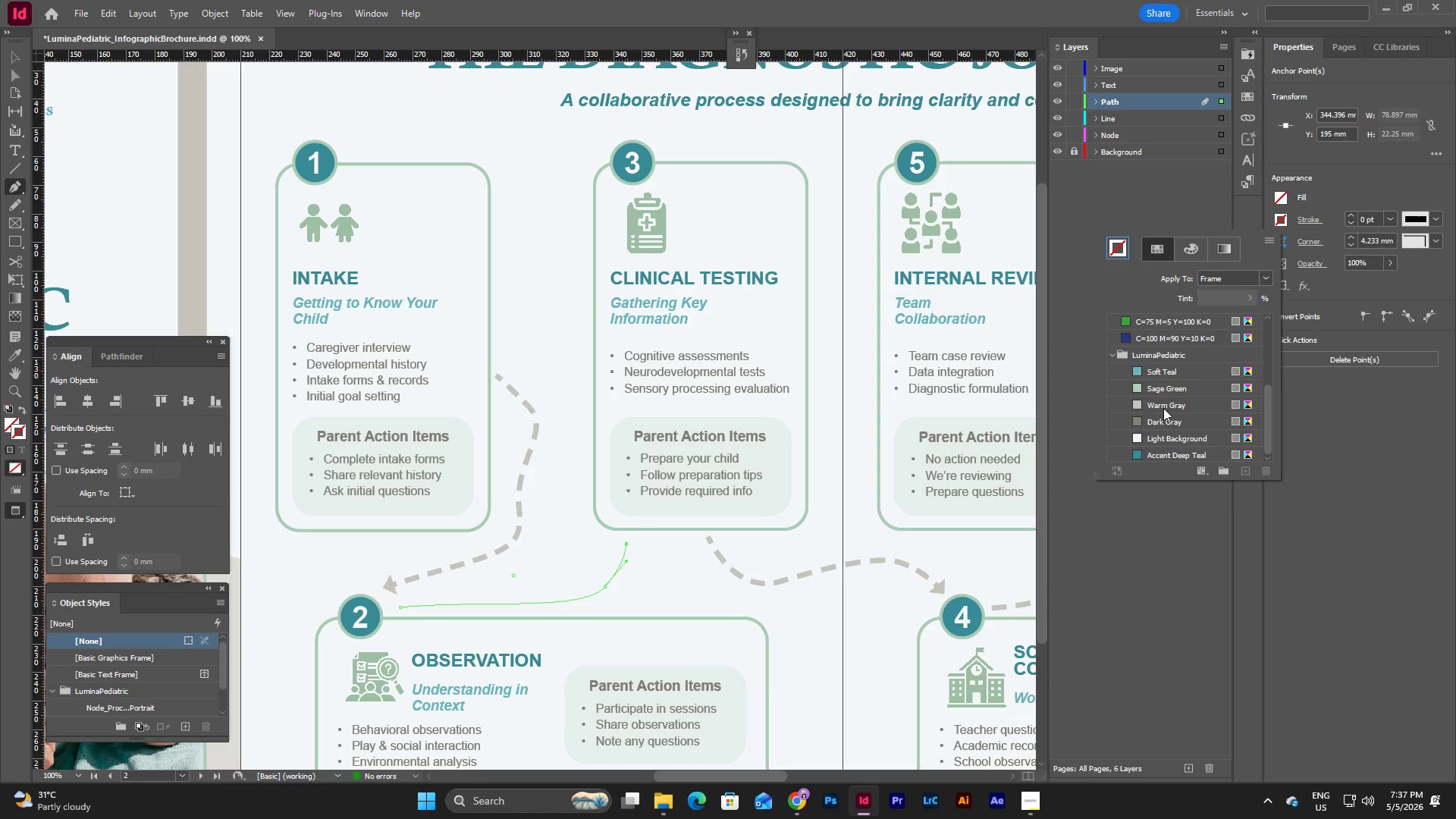 
left_click([1166, 401])
 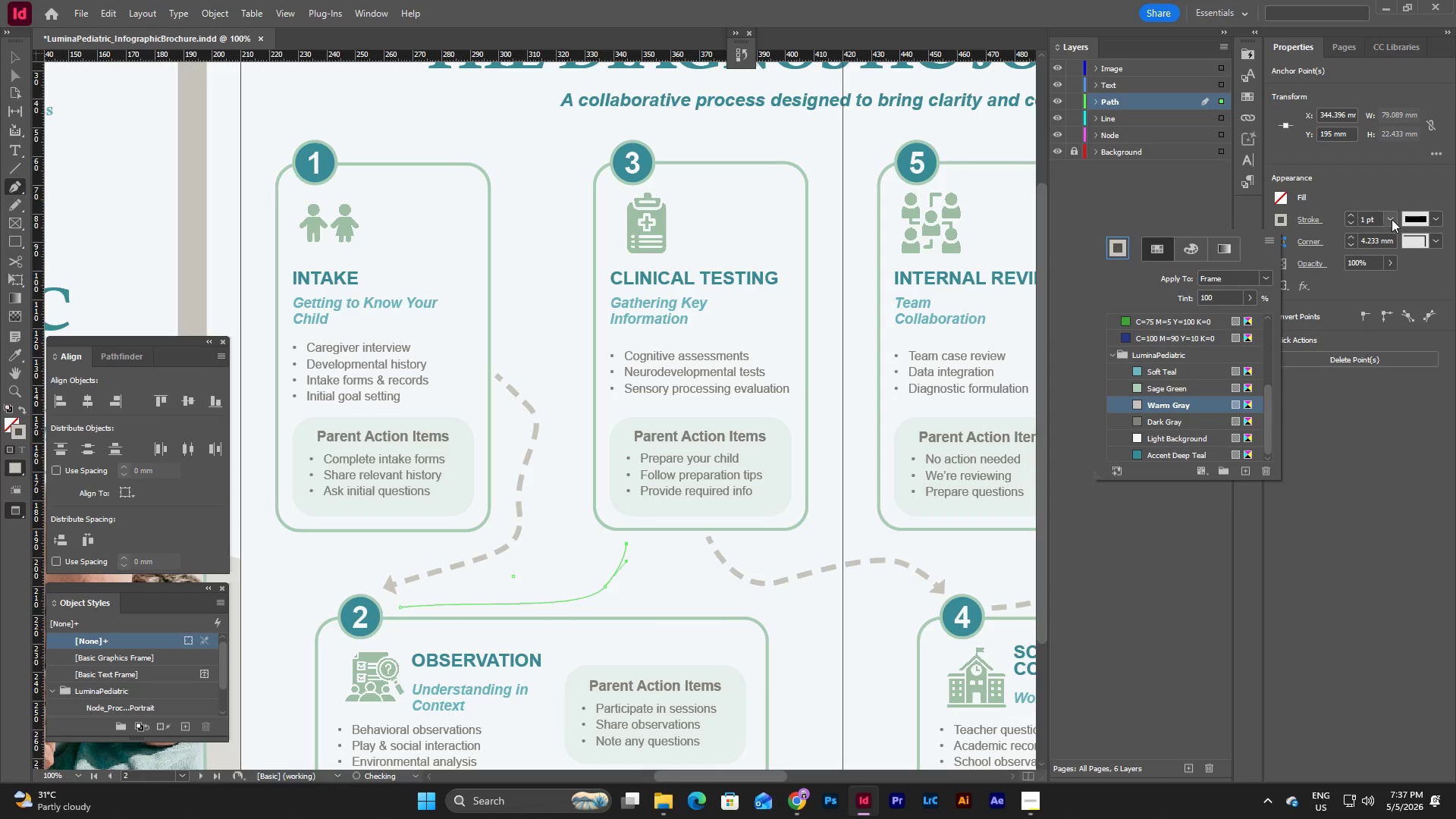 
left_click([1392, 218])
 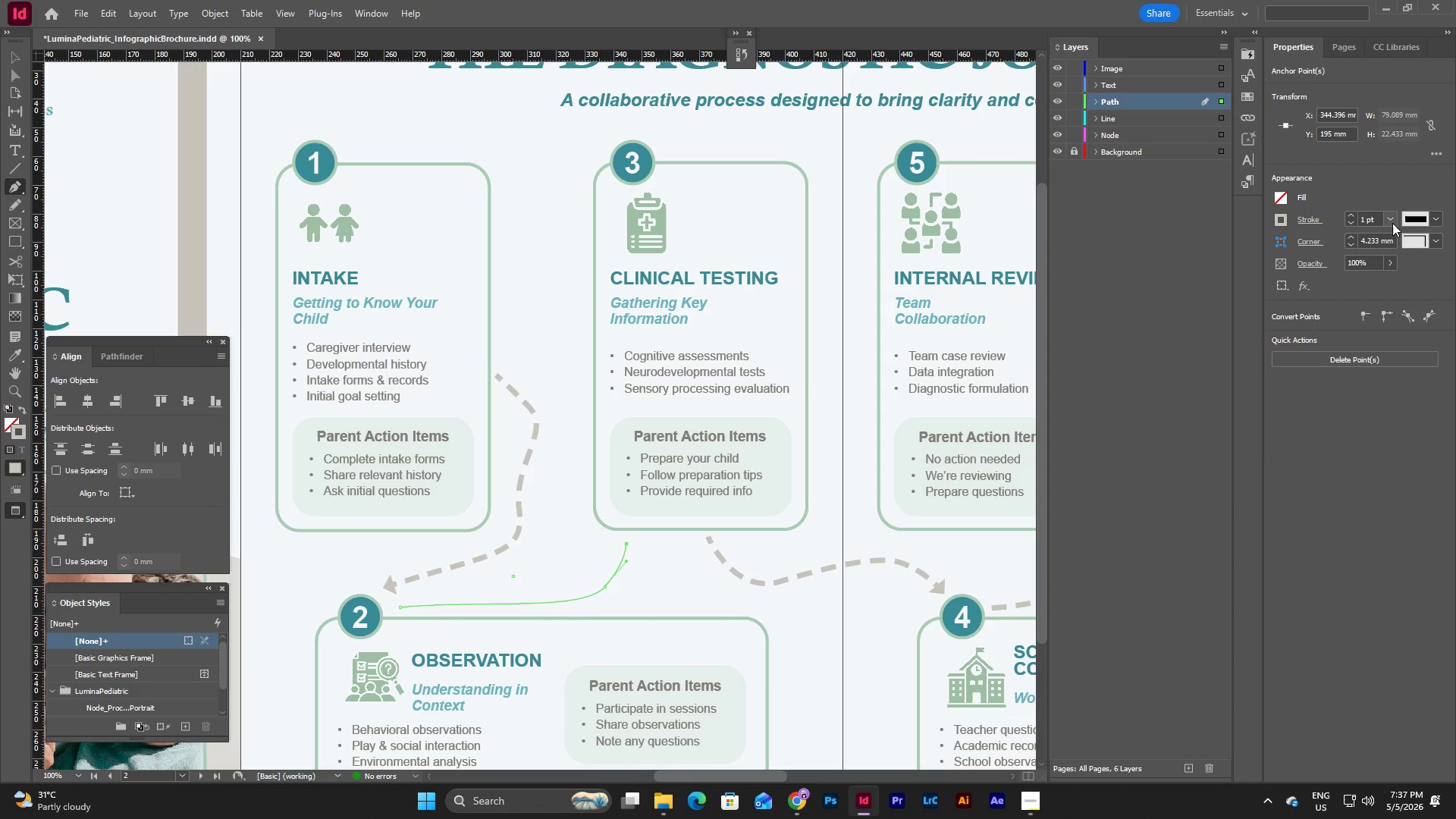 
left_click([1392, 221])
 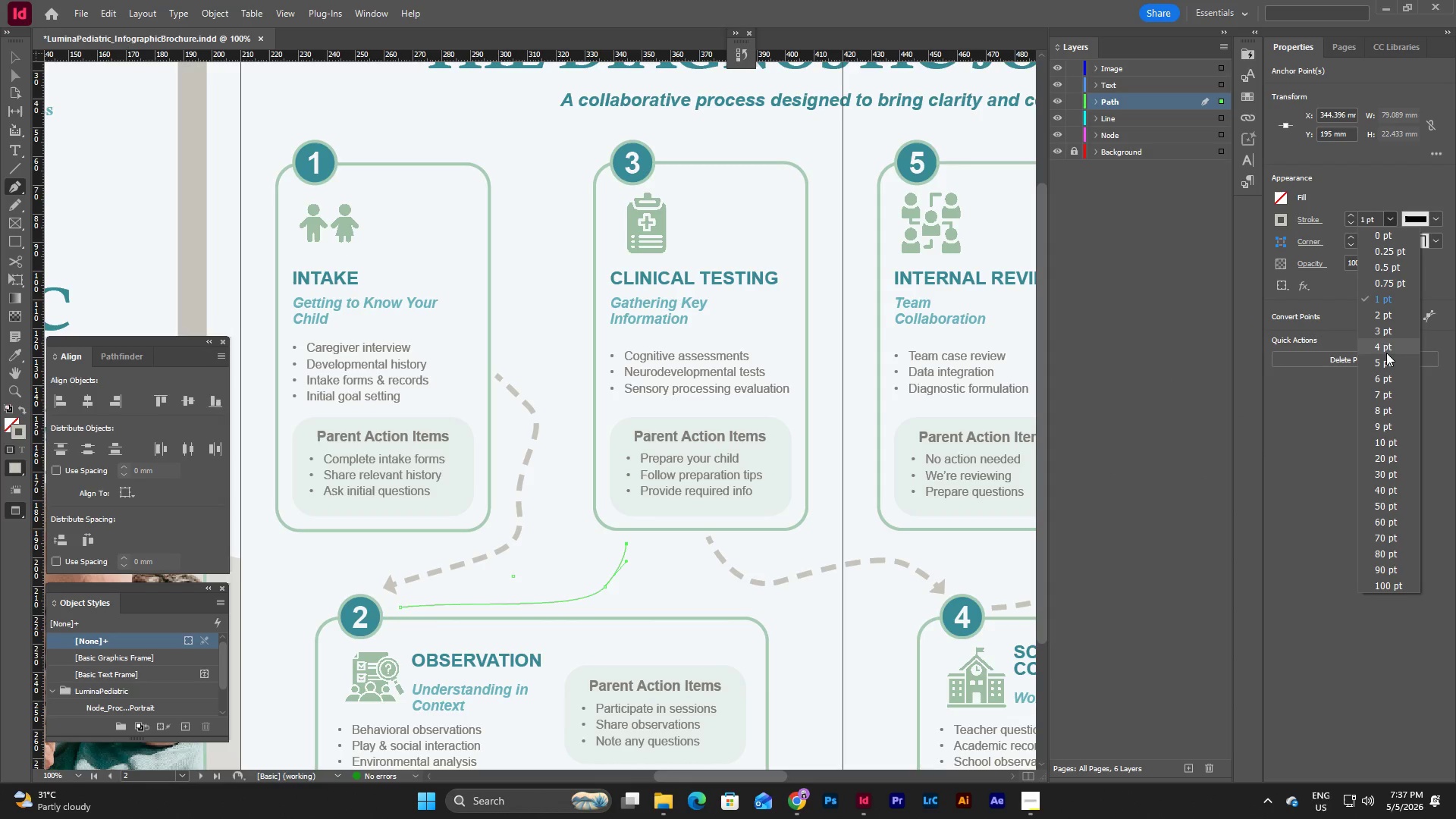 
left_click([1386, 359])
 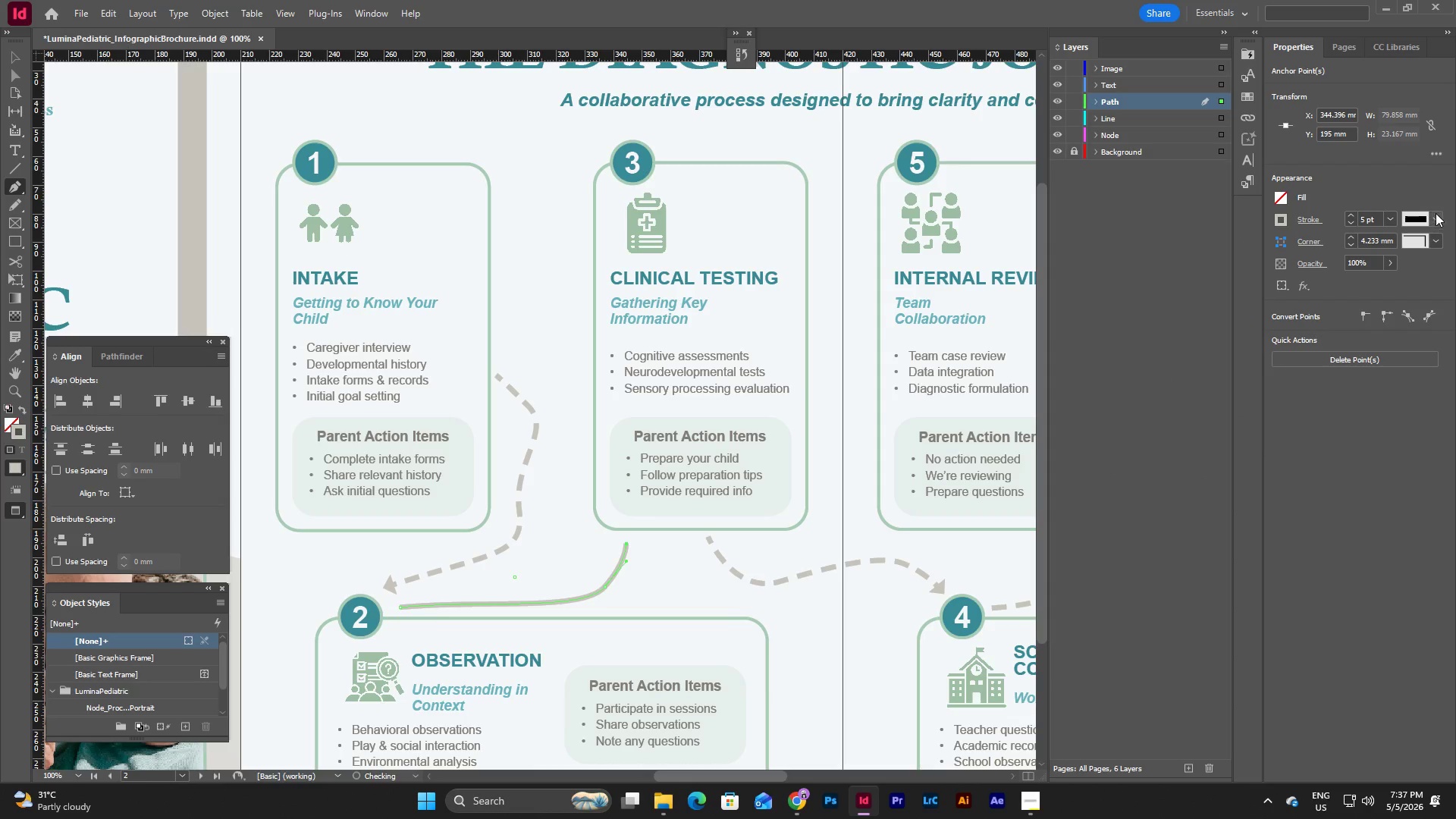 
left_click([1436, 212])
 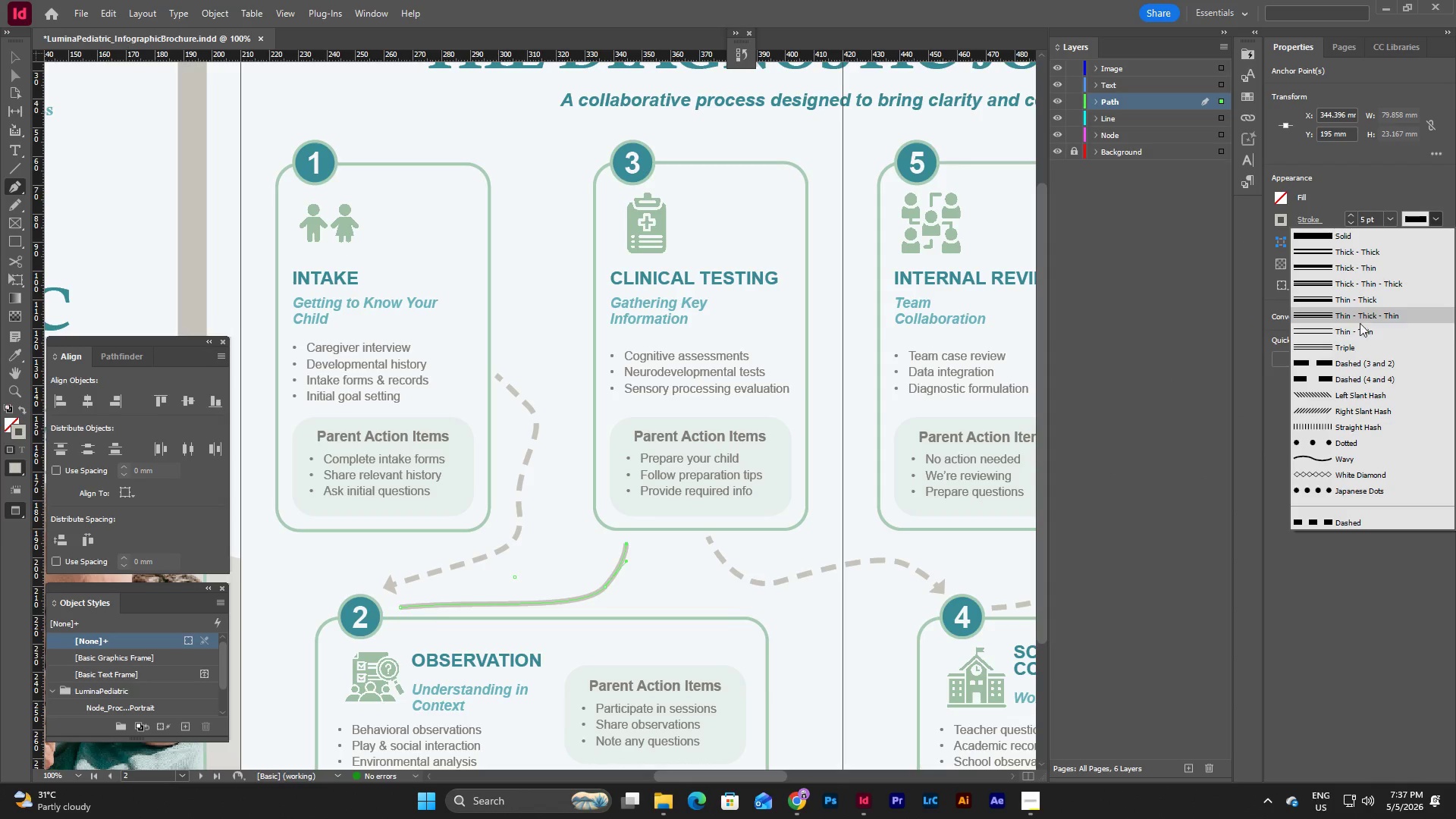 
left_click([1353, 361])
 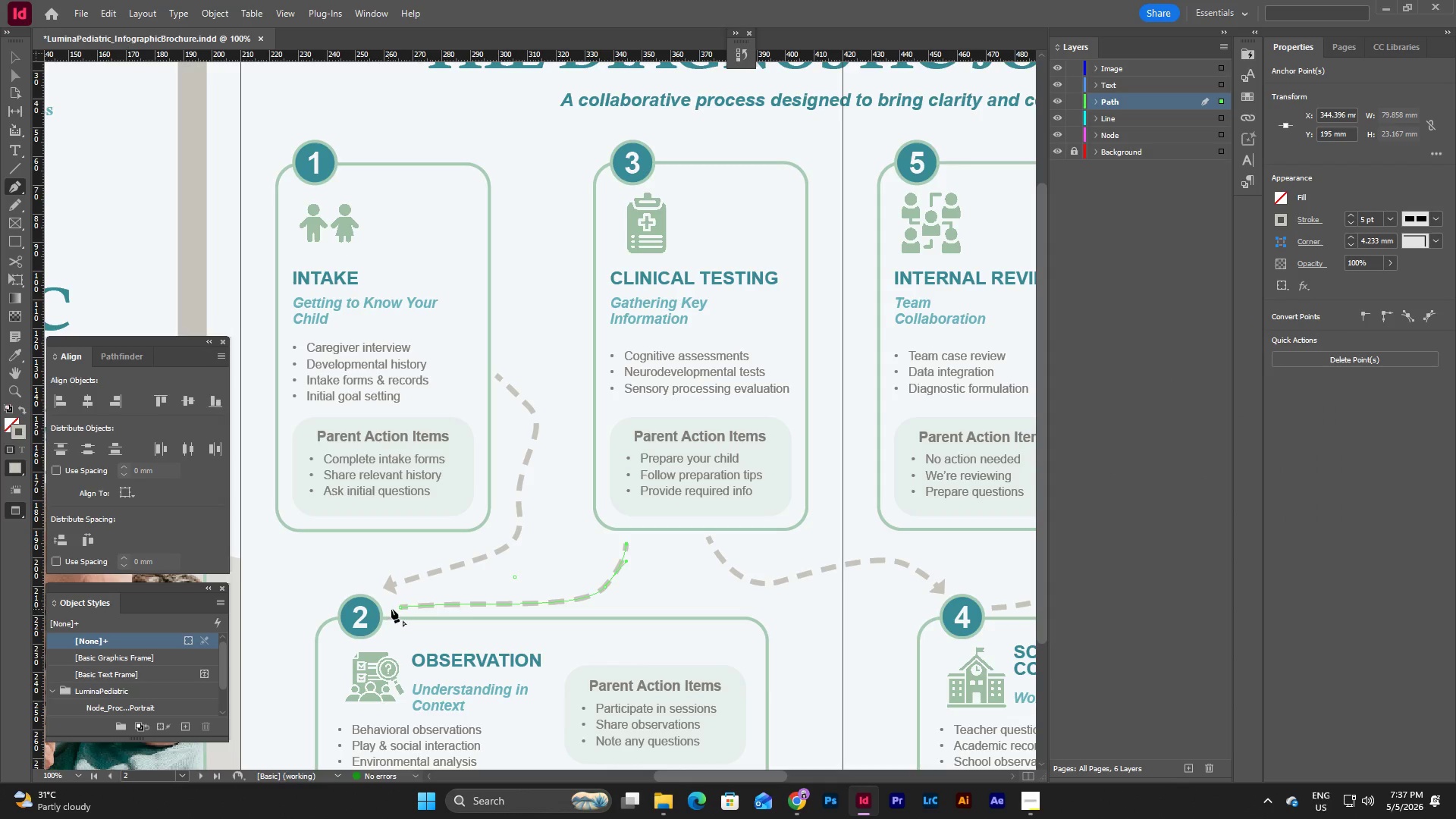 
left_click_drag(start_coordinate=[400, 607], to_coordinate=[391, 611])
 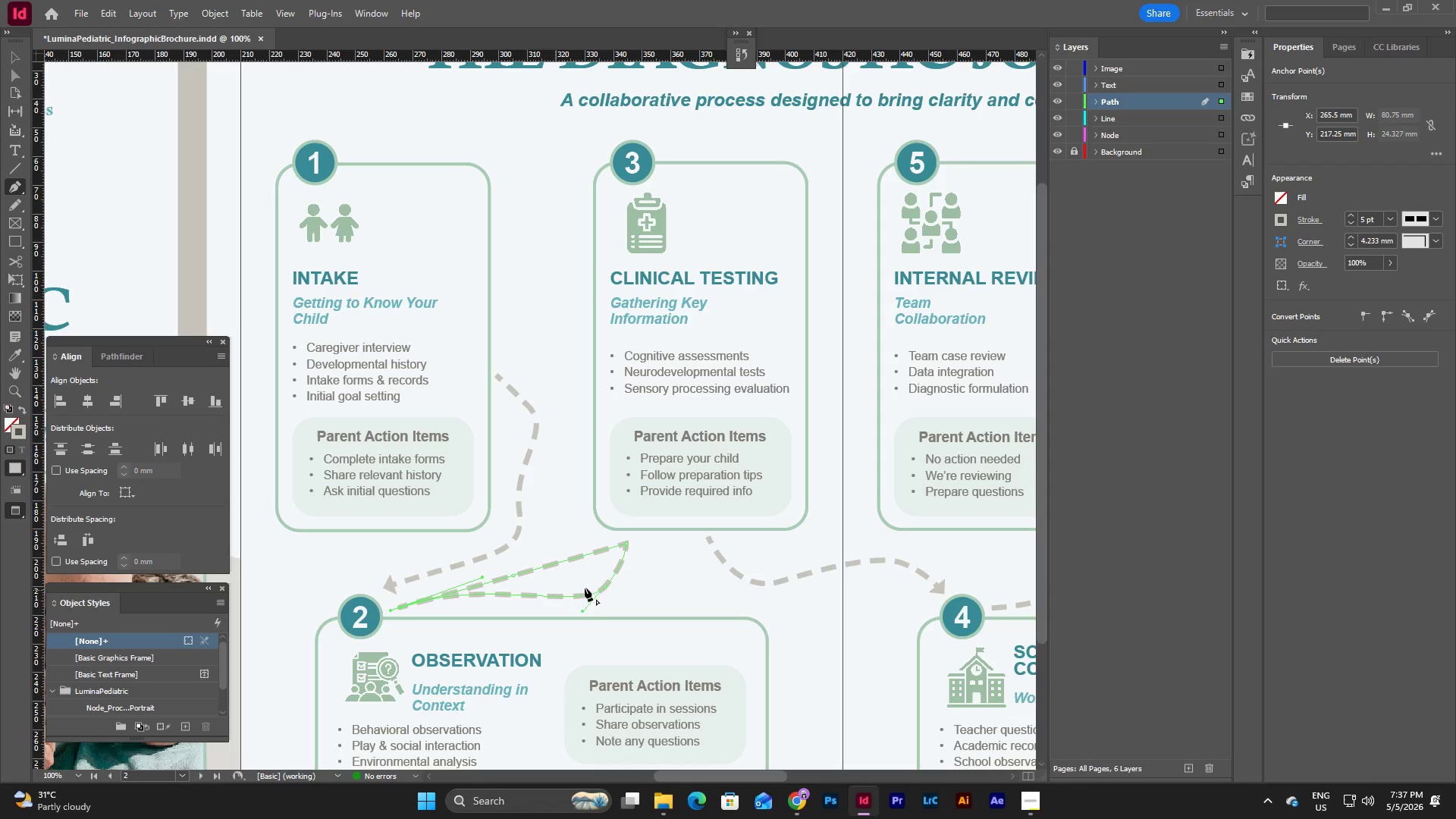 
key(Control+Z)
 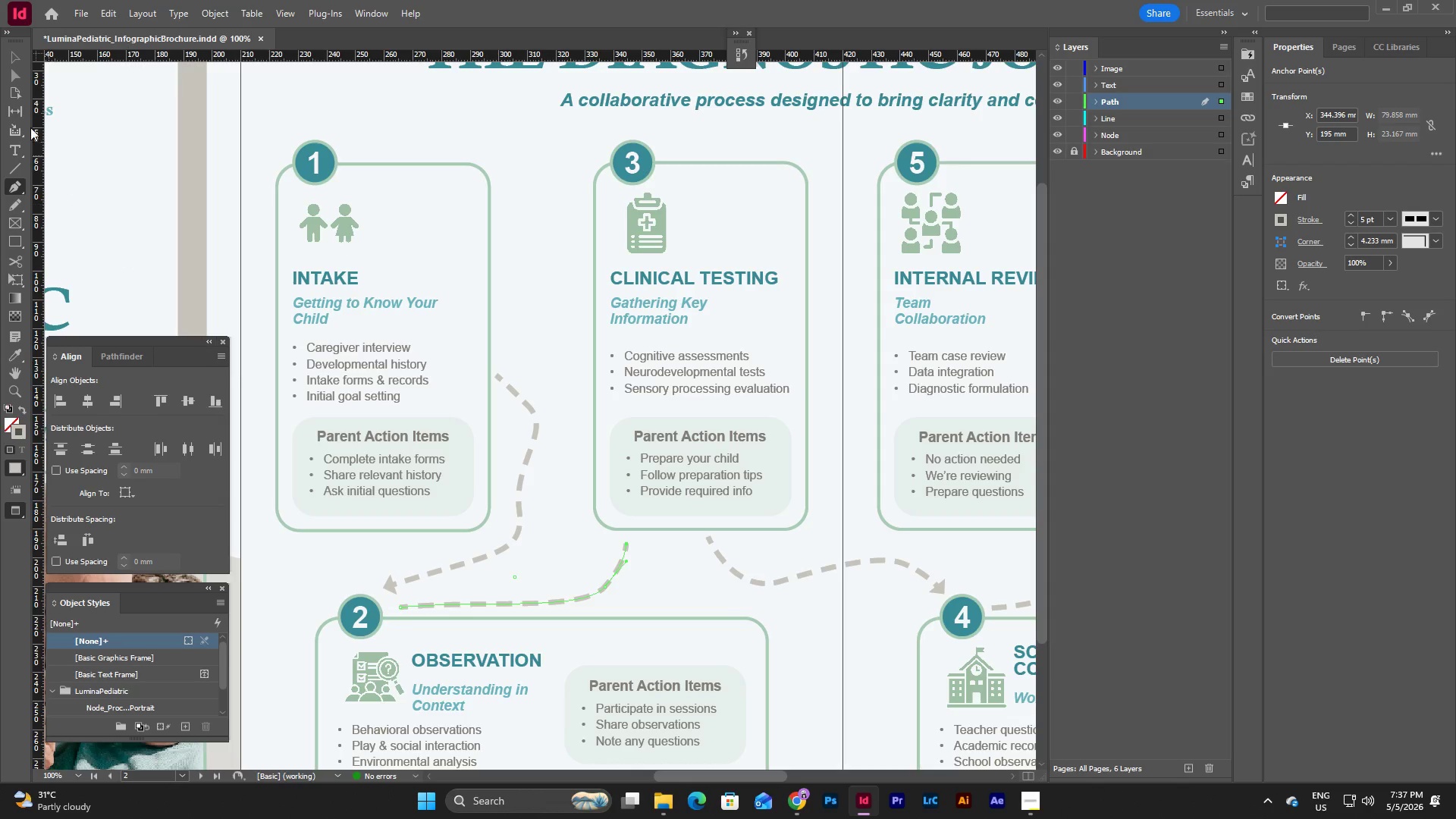 
left_click([15, 77])
 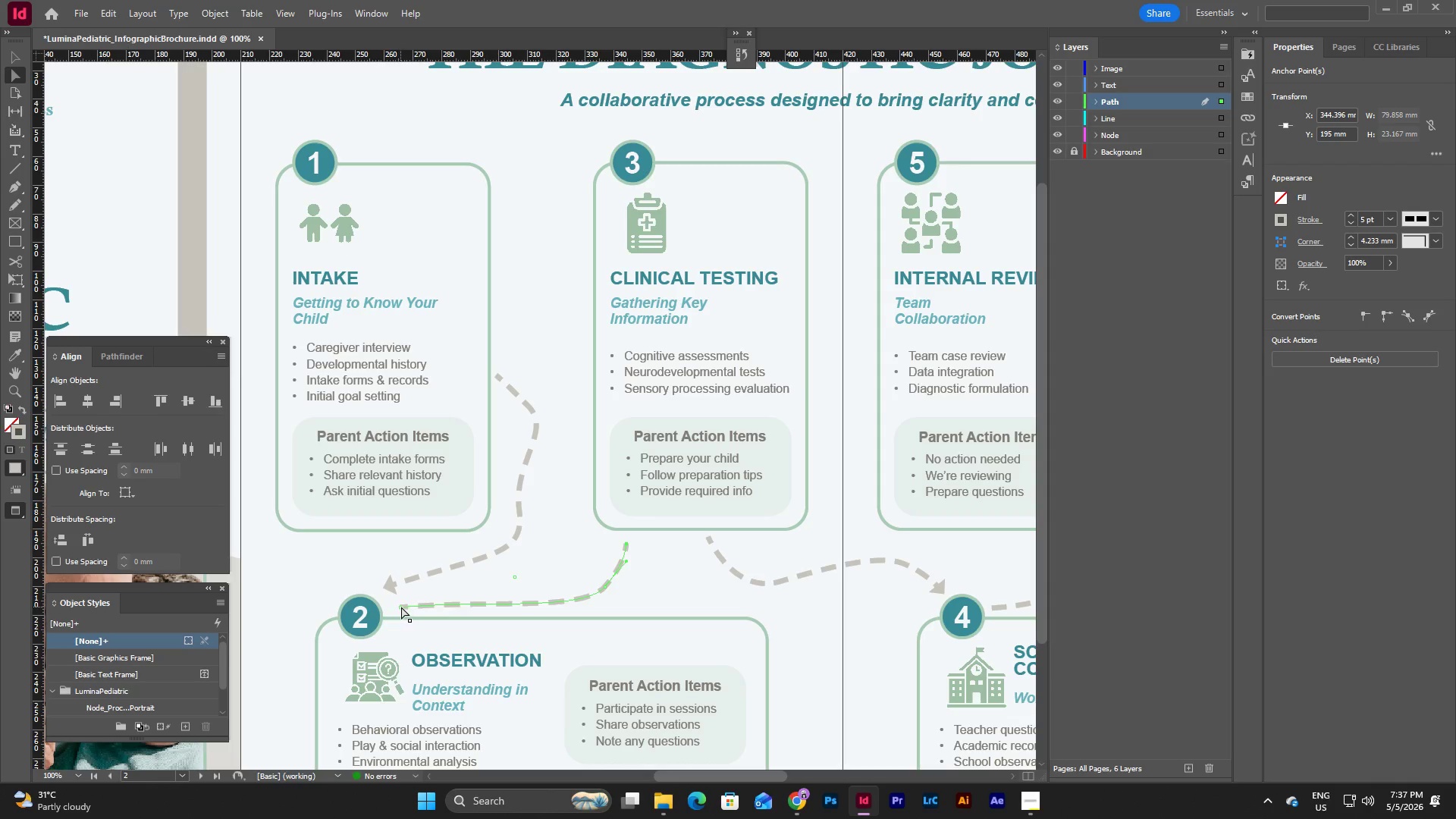 
left_click_drag(start_coordinate=[400, 607], to_coordinate=[394, 609])
 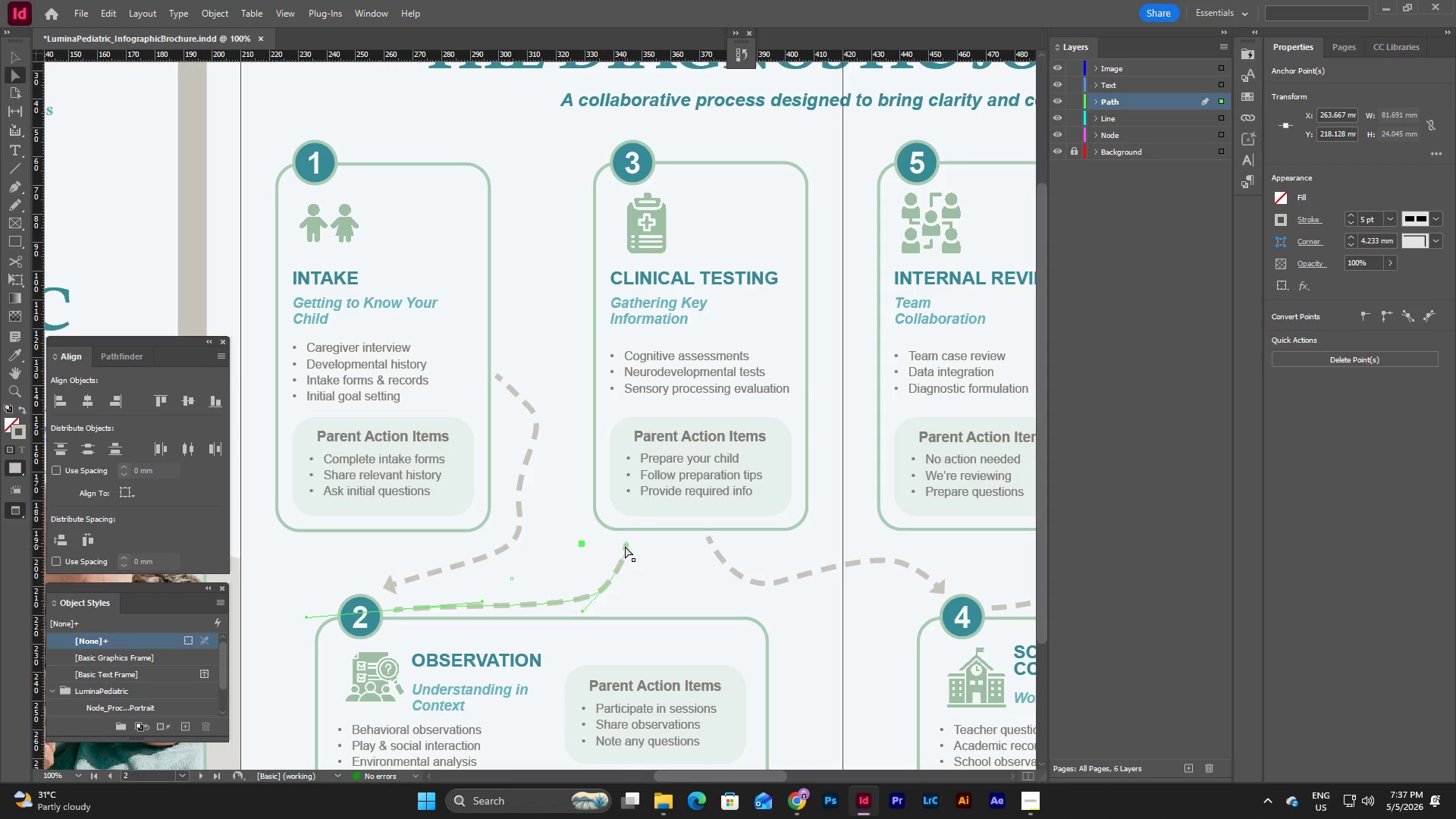 
left_click_drag(start_coordinate=[626, 544], to_coordinate=[637, 545])
 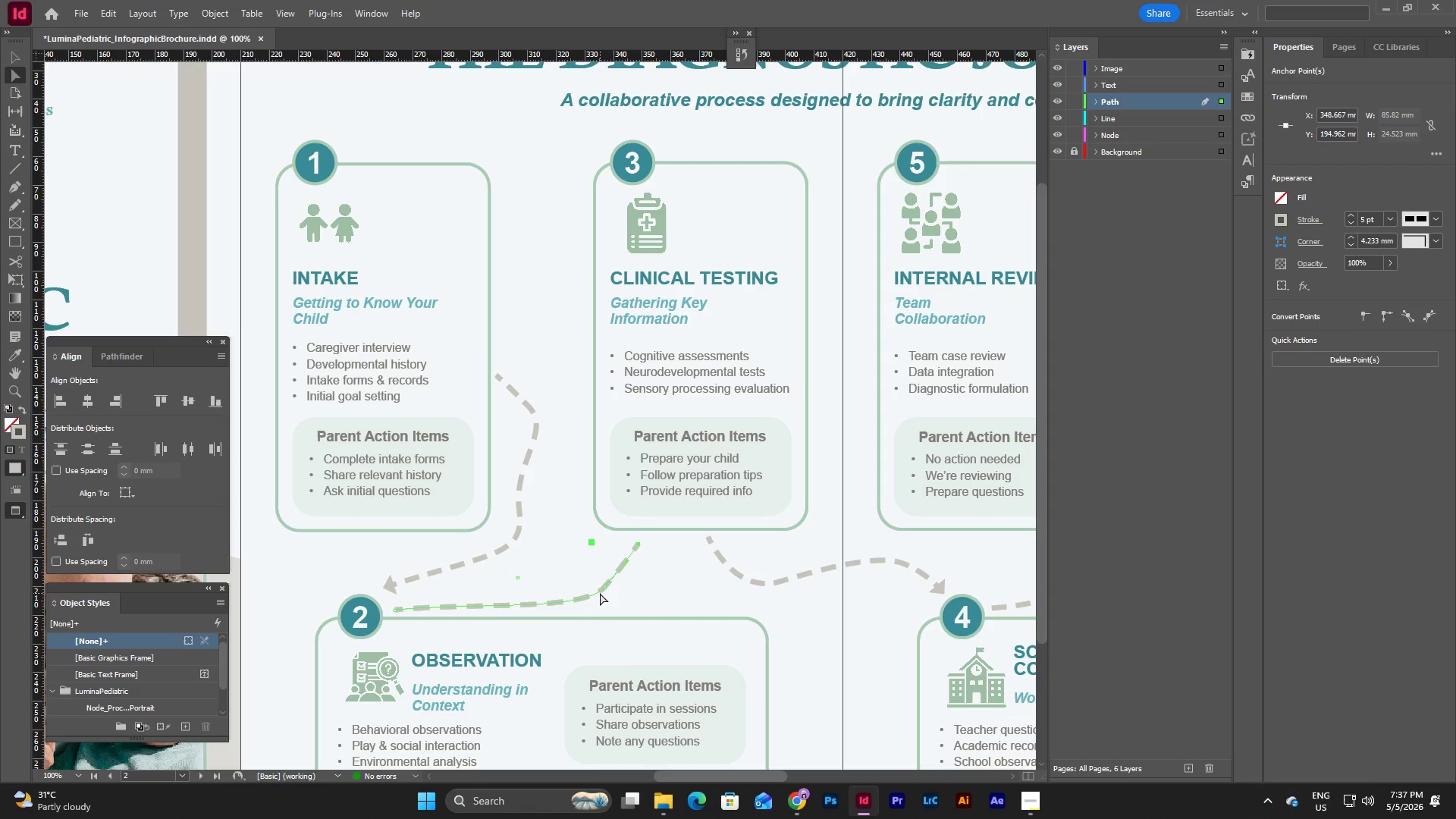 
left_click_drag(start_coordinate=[604, 585], to_coordinate=[556, 589])
 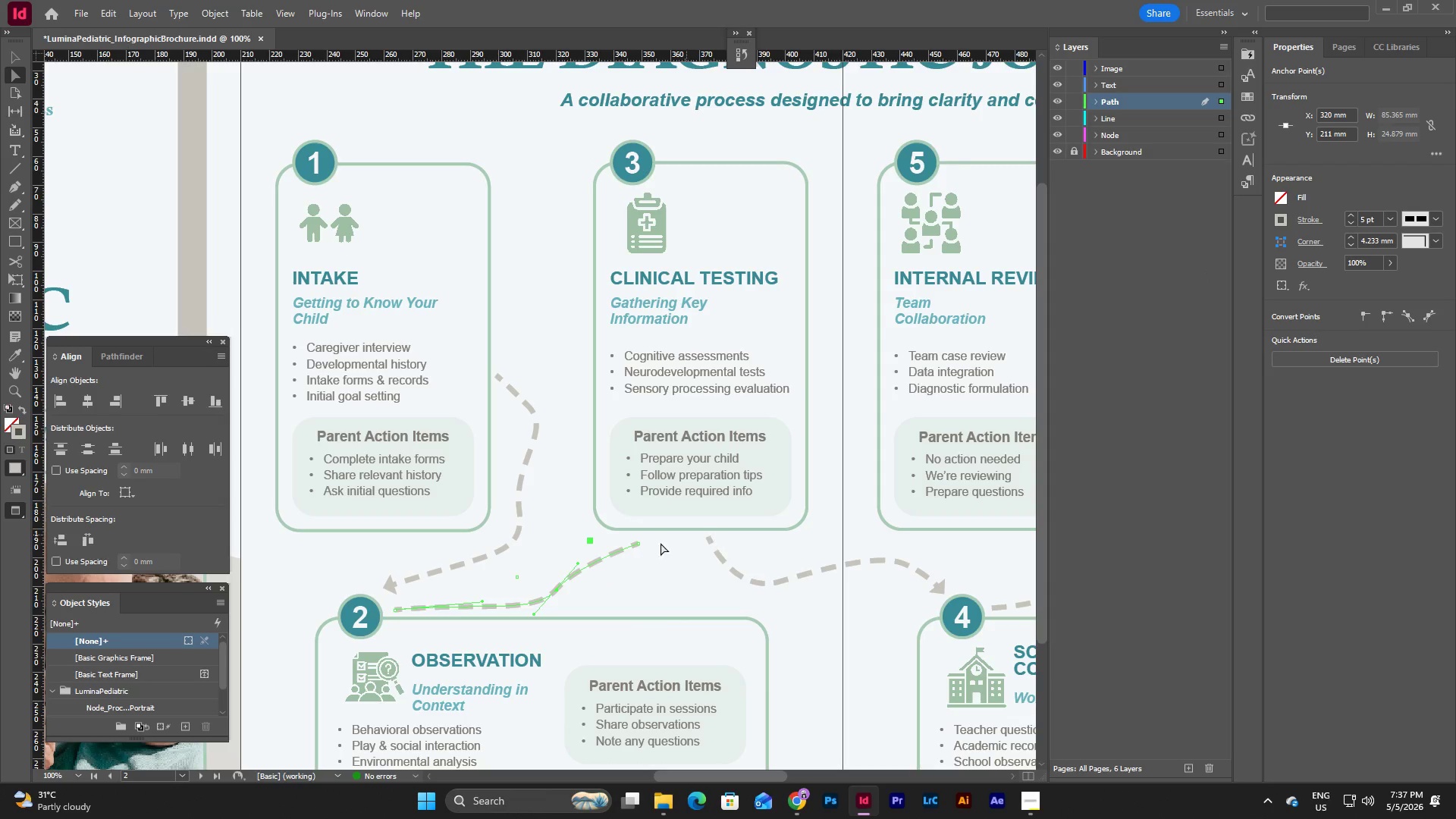 
wait(6.42)
 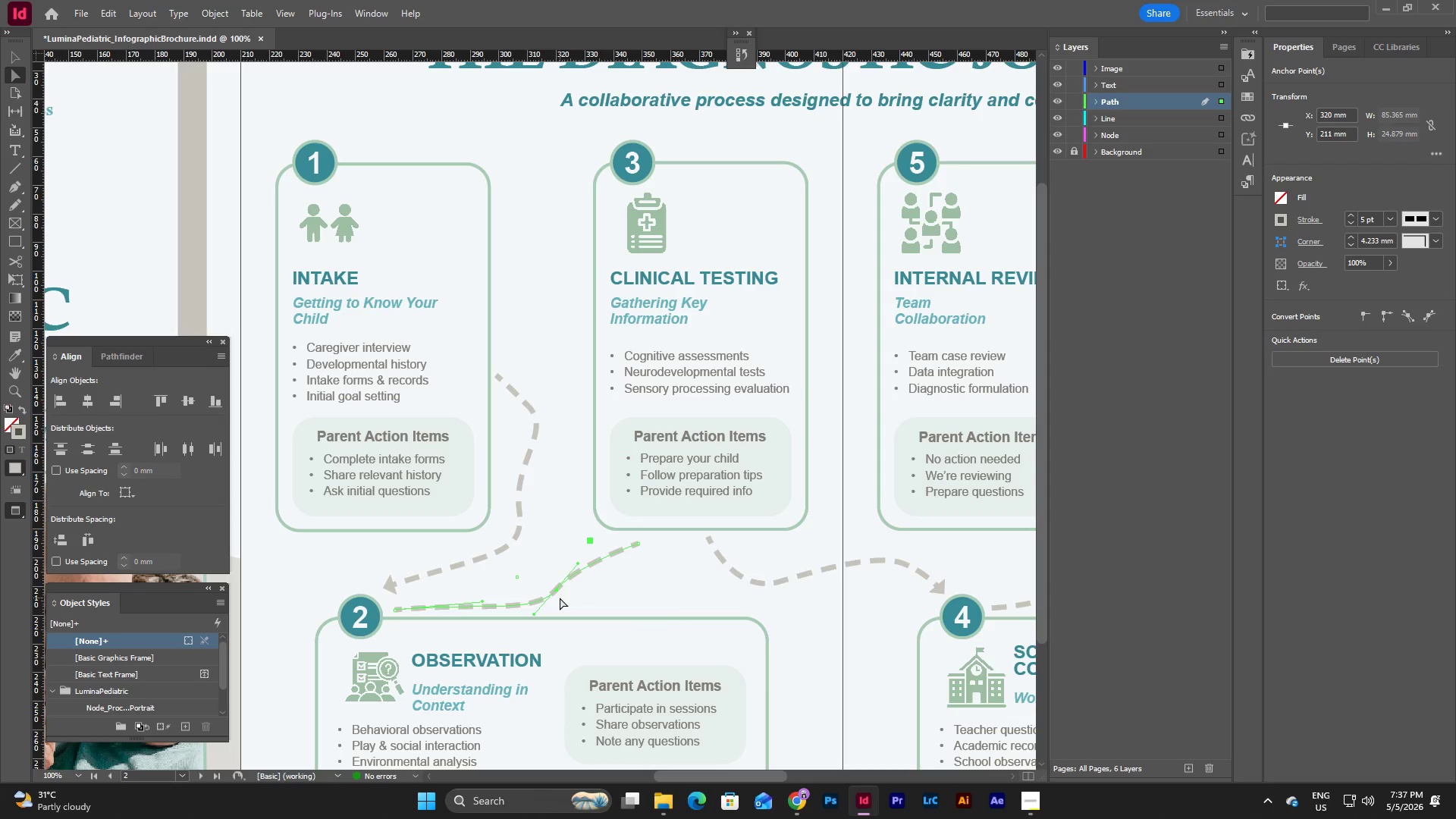 
left_click_drag(start_coordinate=[639, 542], to_coordinate=[631, 542])
 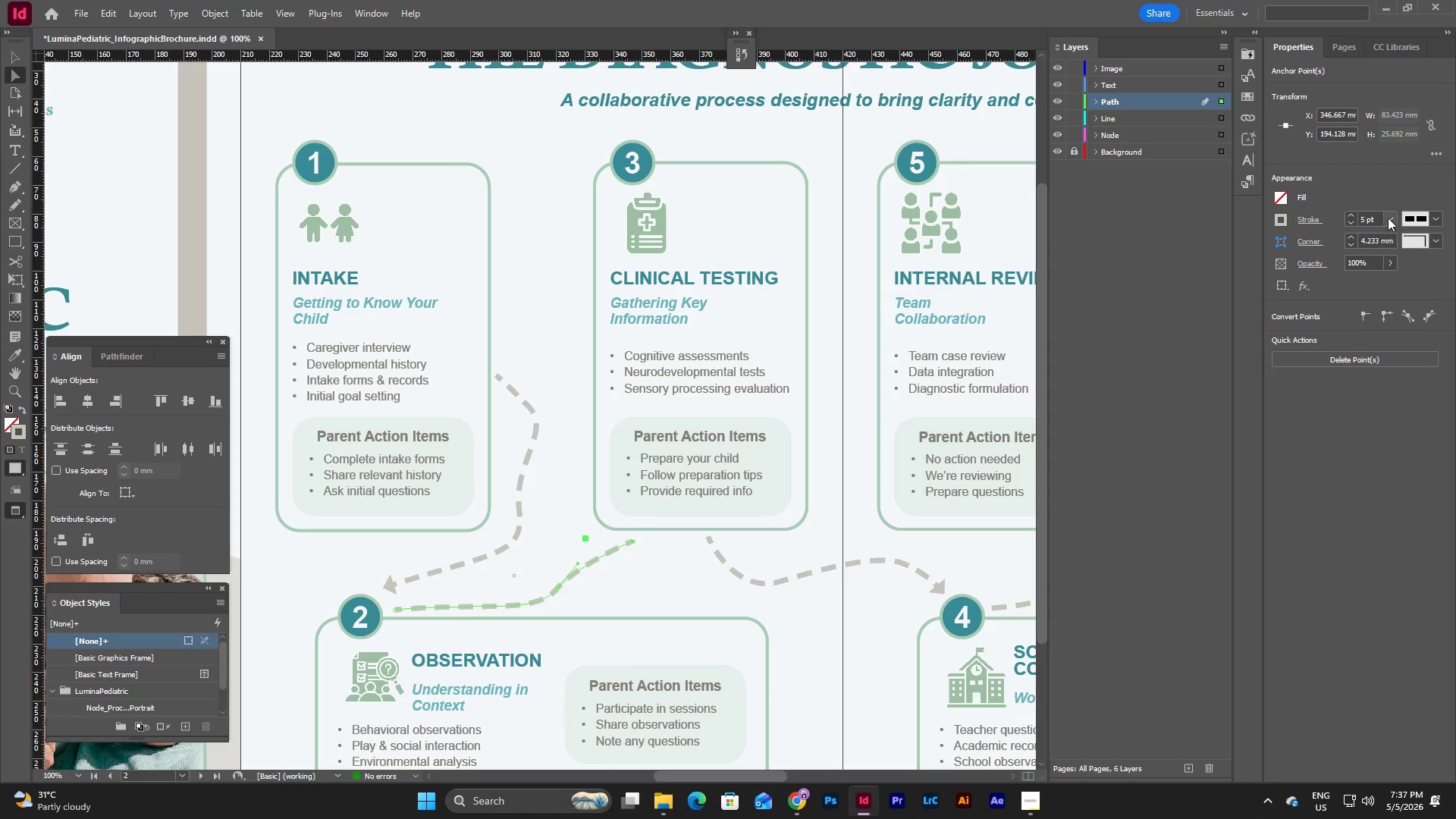 
wait(5.69)
 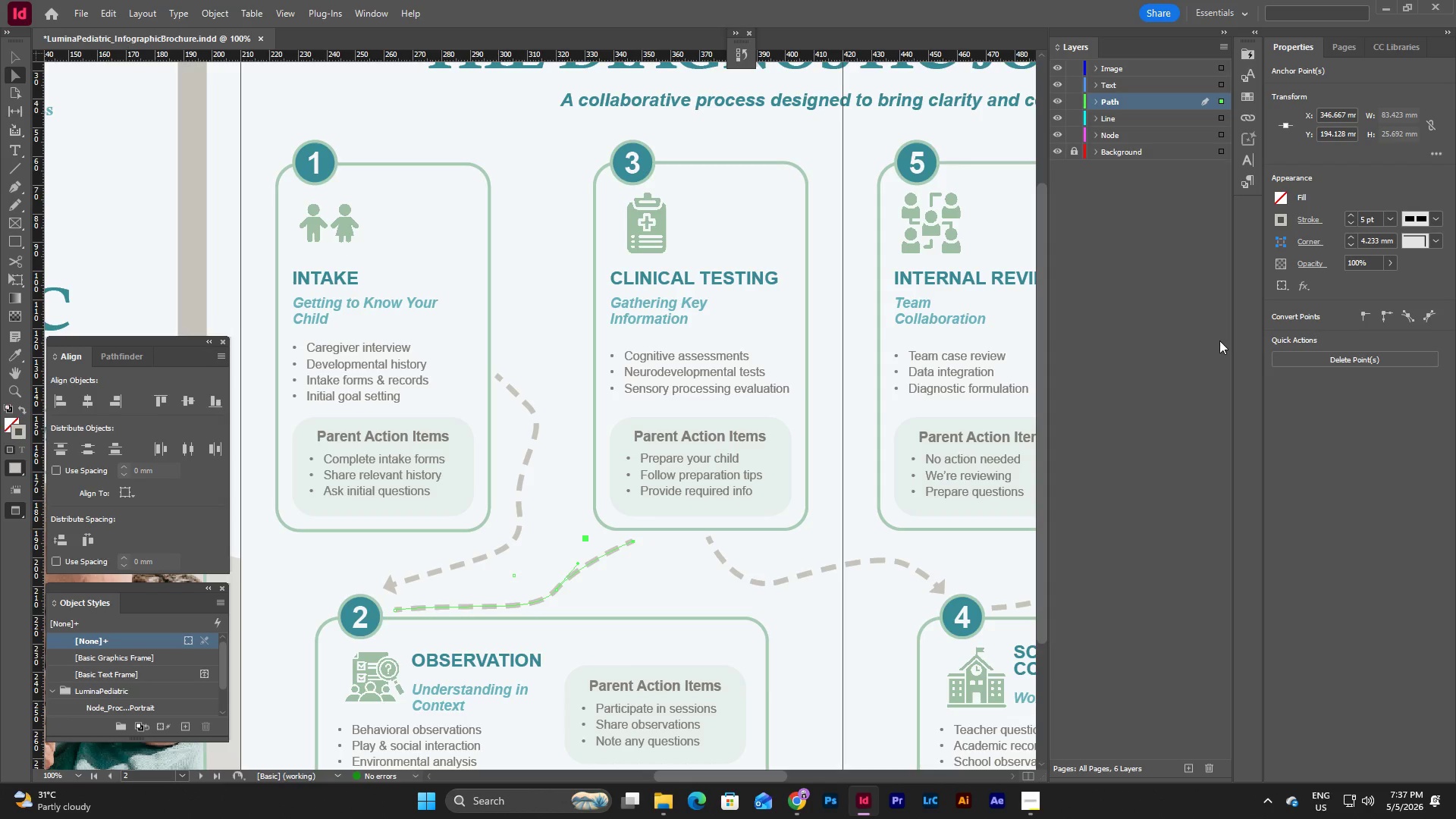 
left_click_drag(start_coordinate=[1308, 217], to_coordinate=[1307, 345])
 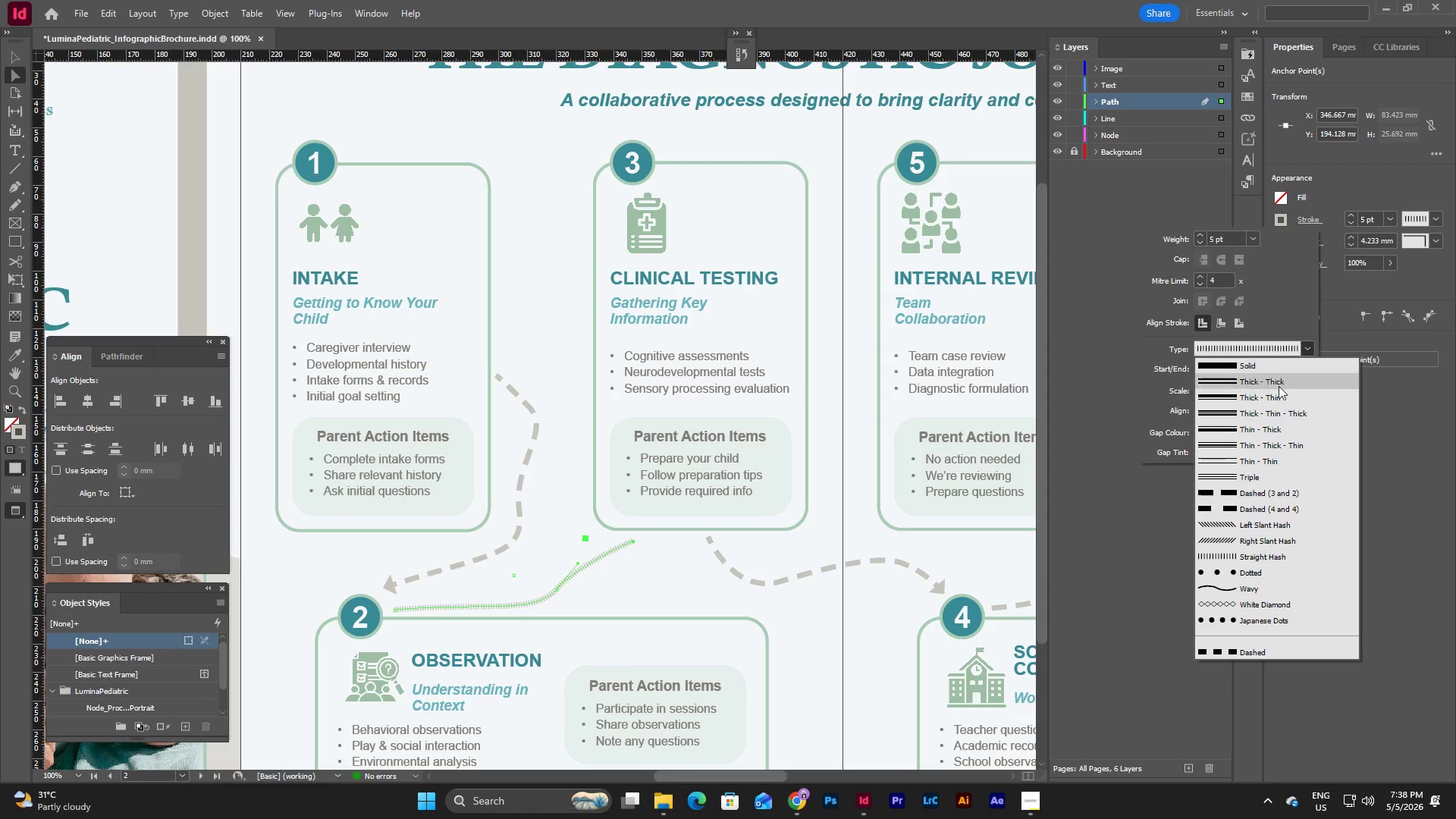 
scroll: coordinate [1206, 348], scroll_direction: down, amount: 4.0
 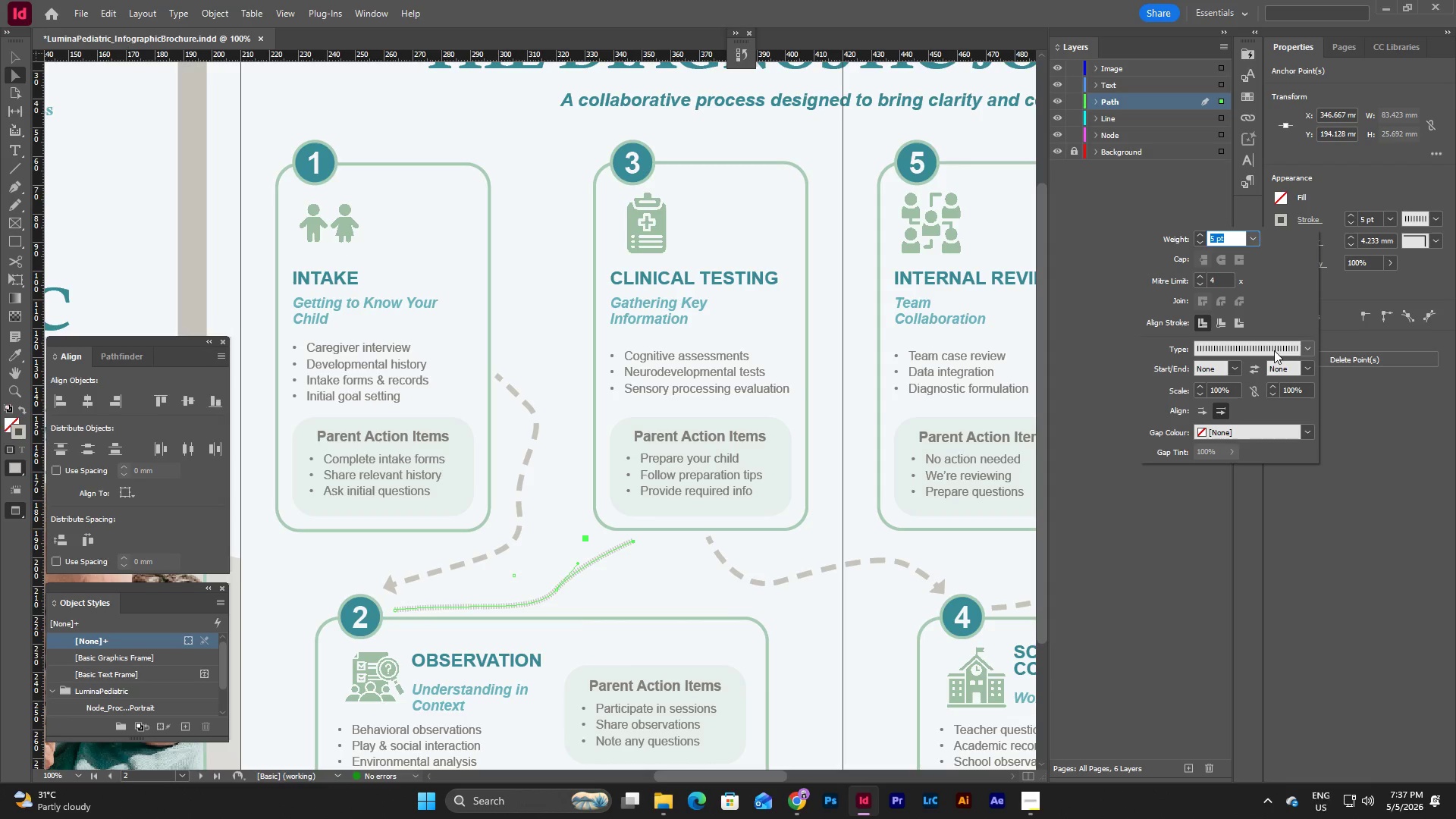 
hold_key(key=ControlLeft, duration=1.41)
 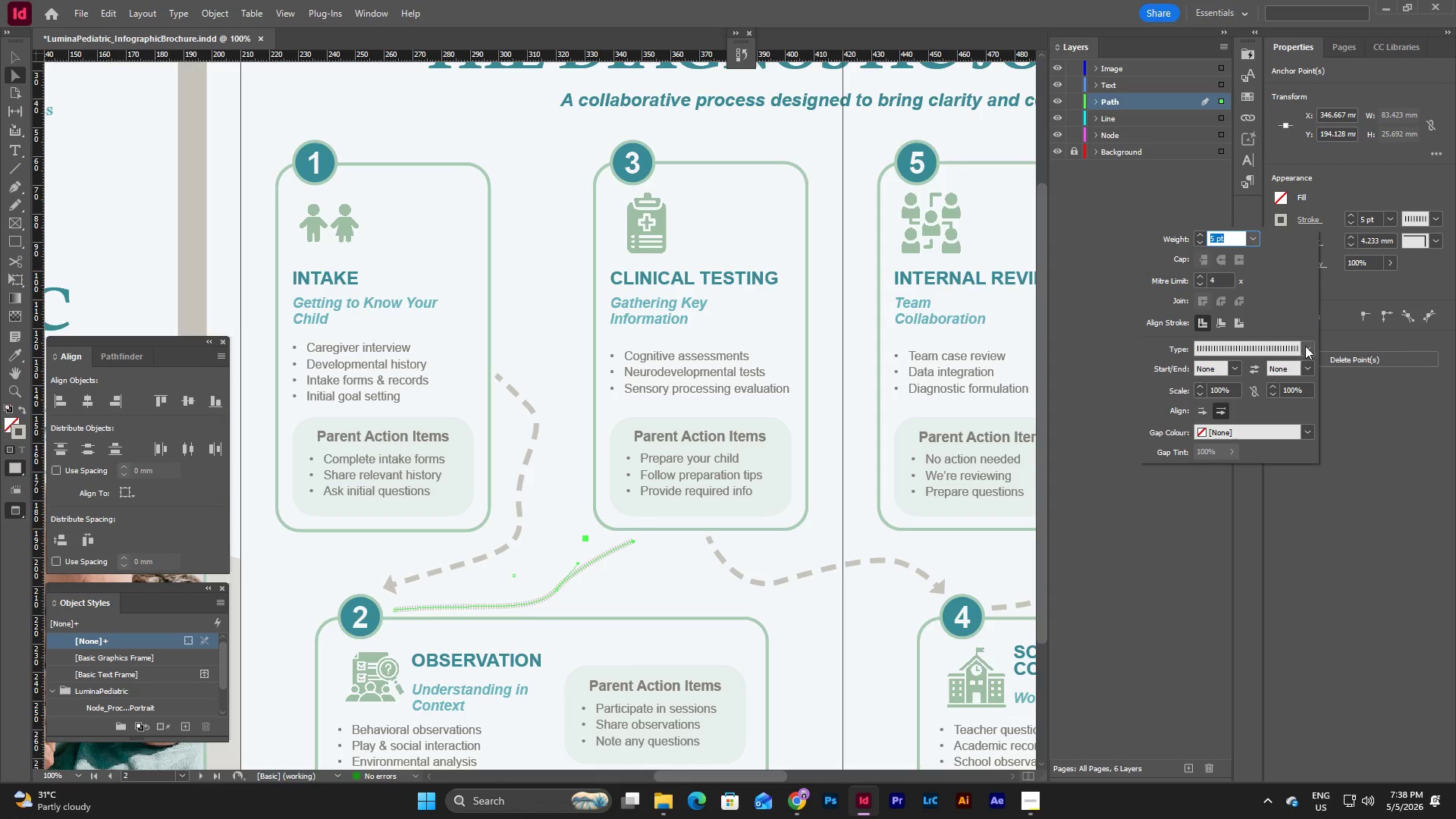 
left_click([1307, 345])
 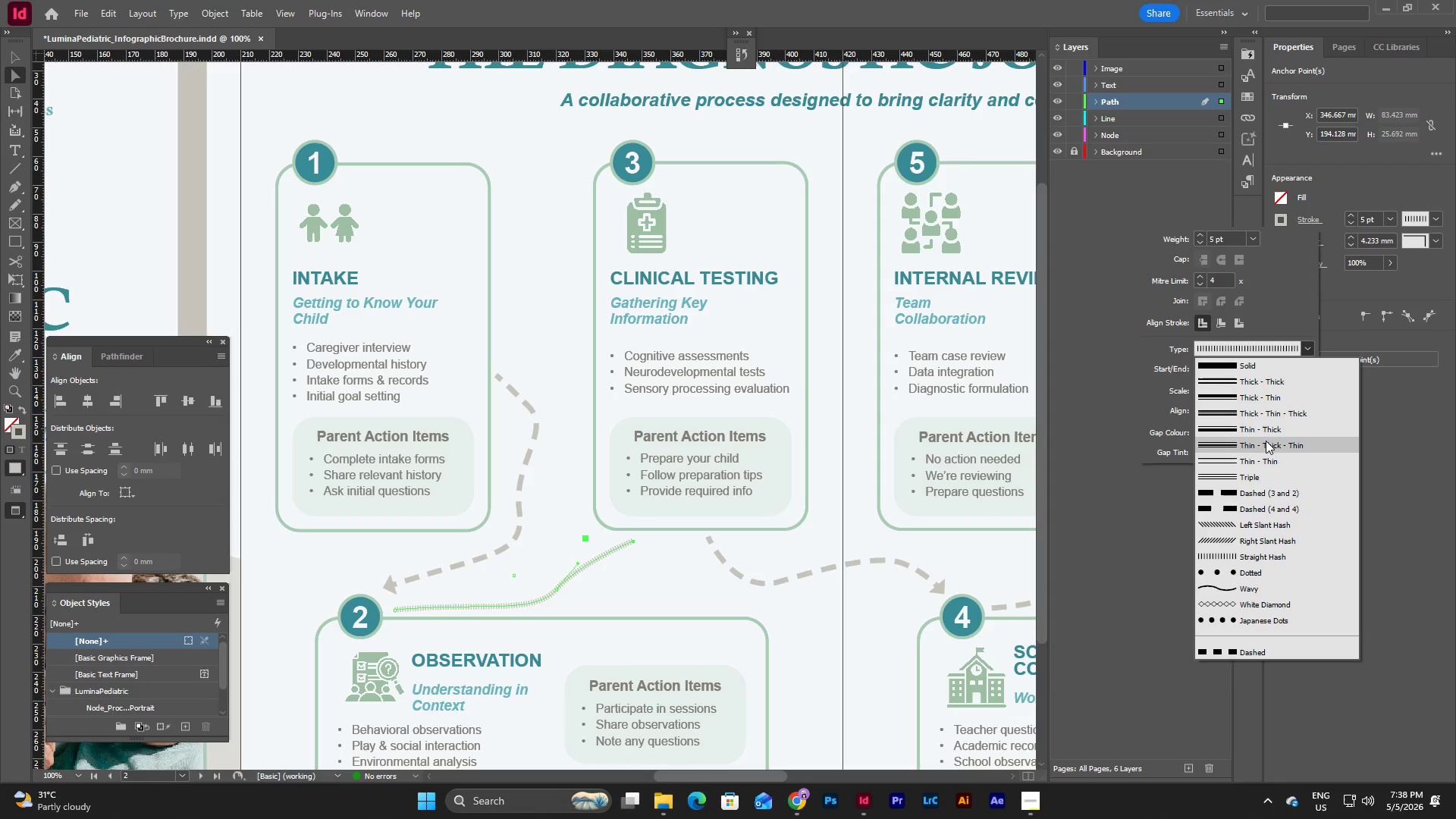 
left_click([1261, 496])
 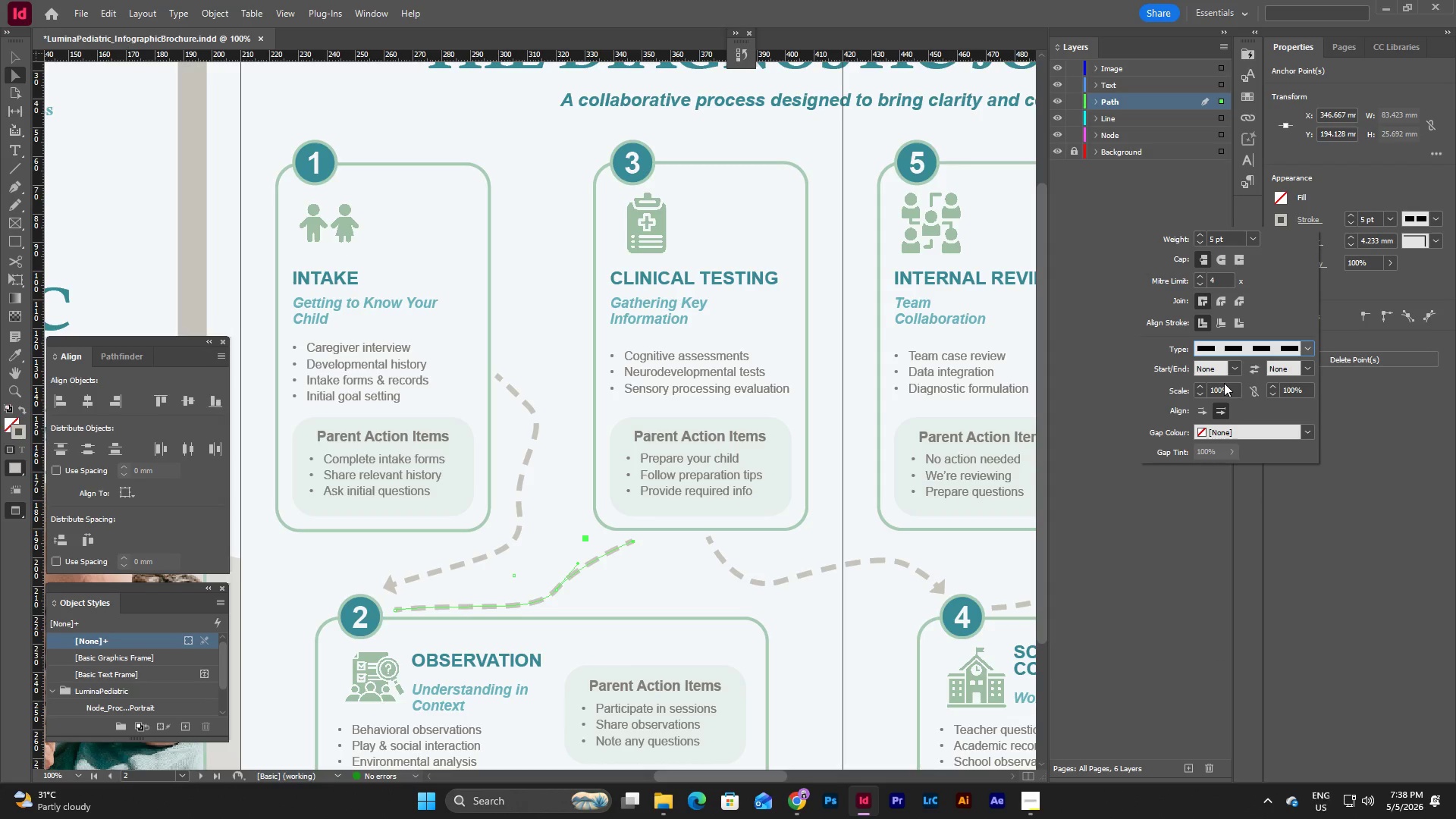 
left_click([1237, 370])
 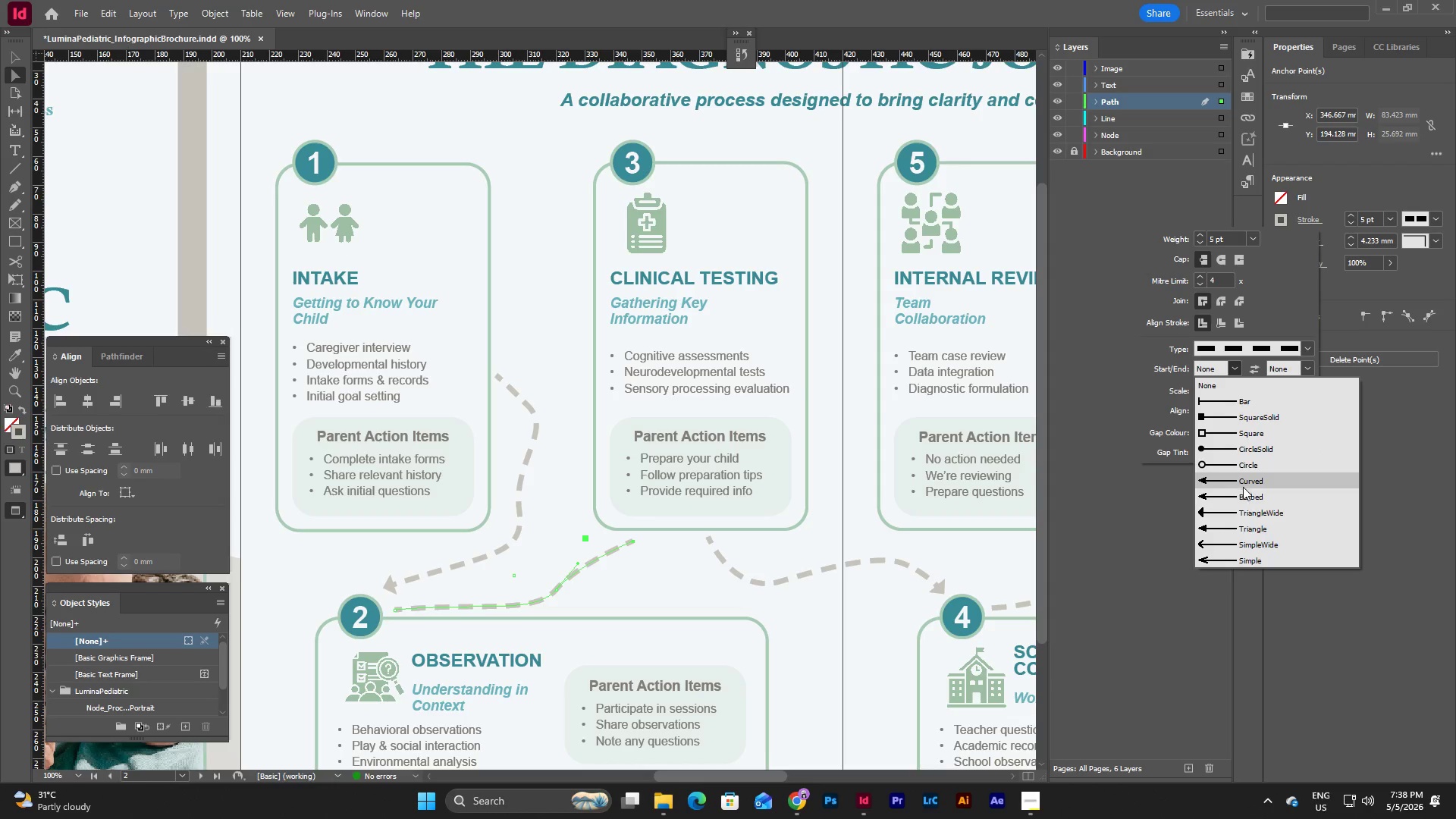 
left_click([1246, 507])
 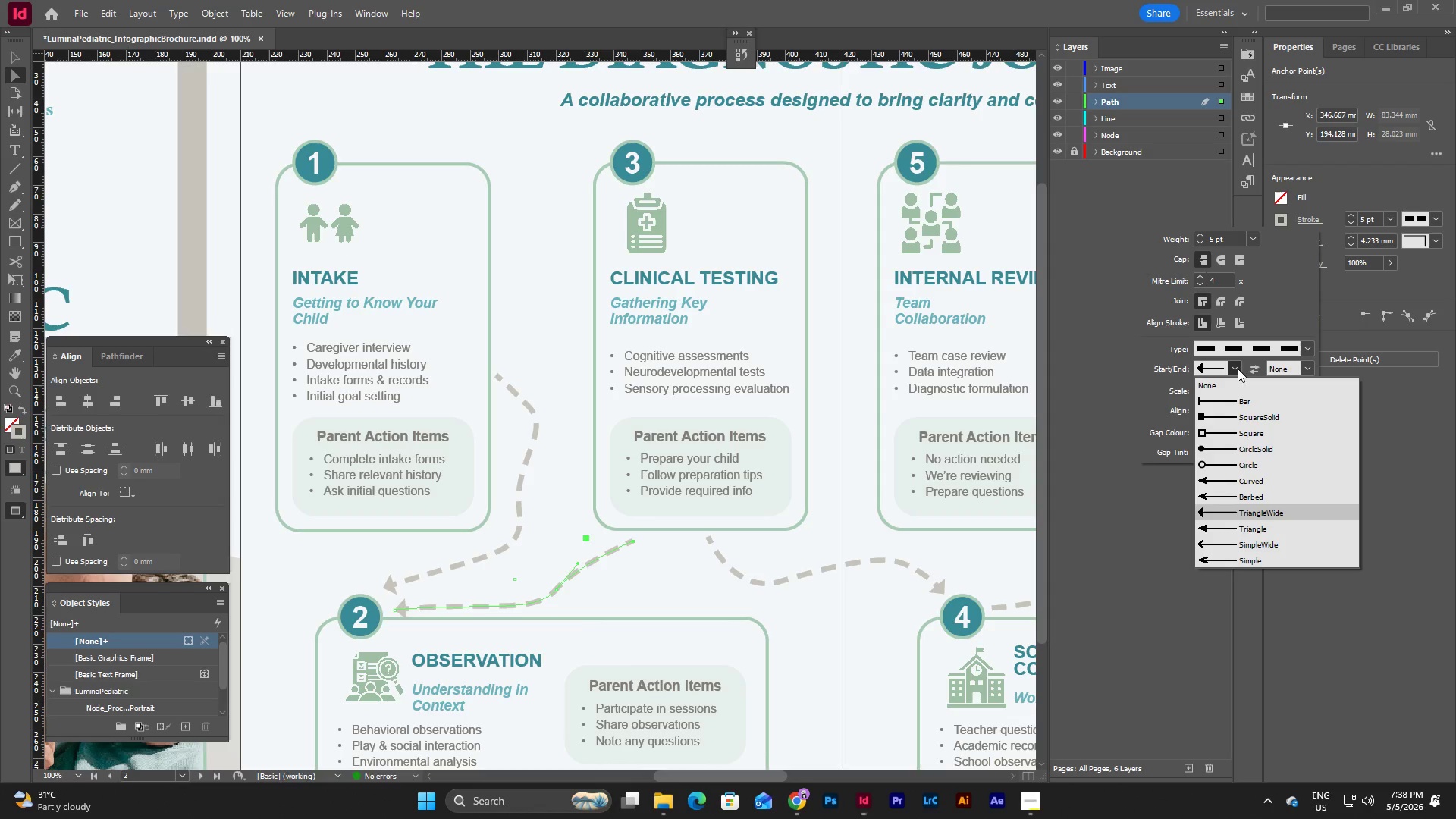 
double_click([1238, 390])
 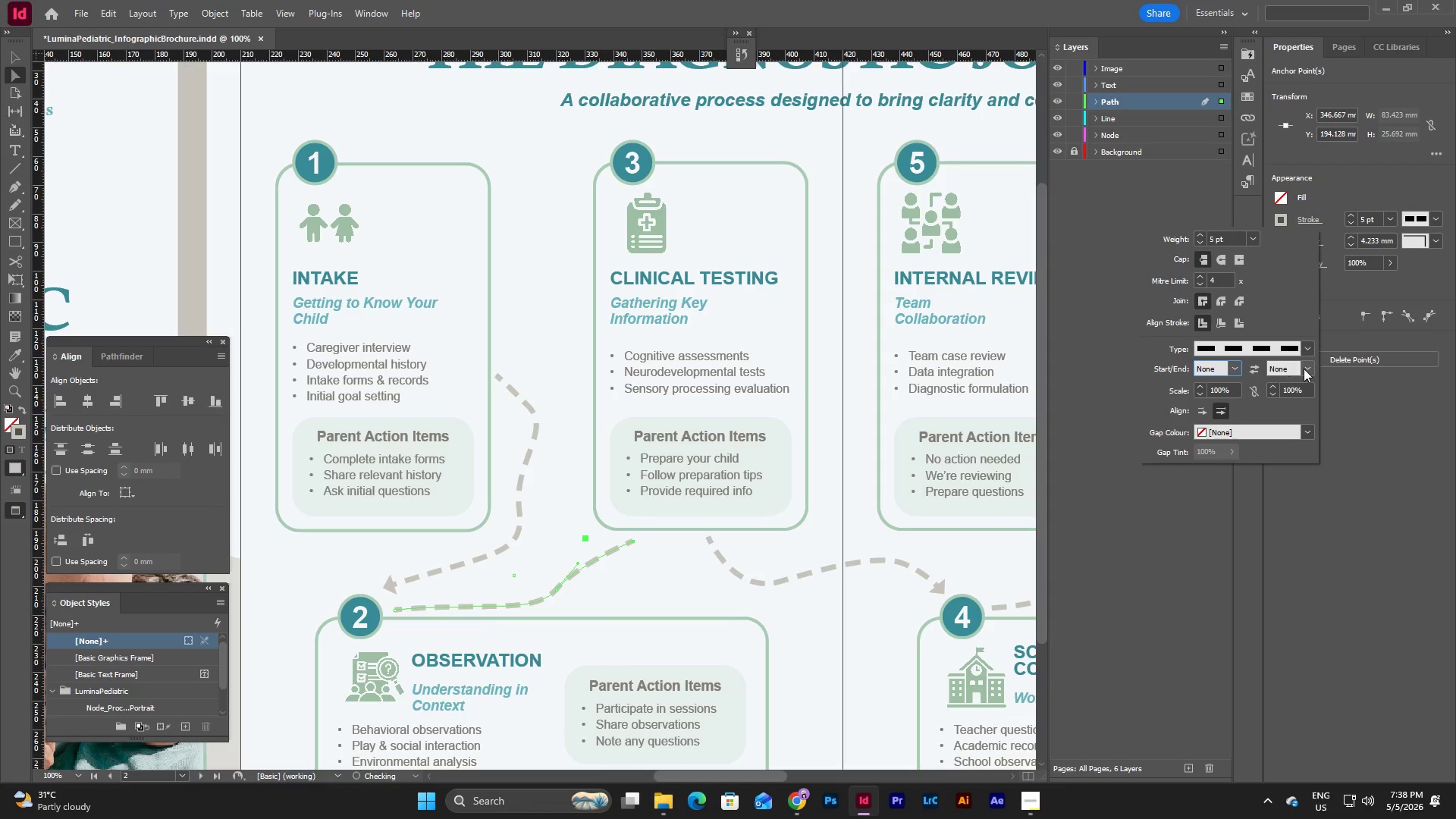 
left_click([1307, 366])
 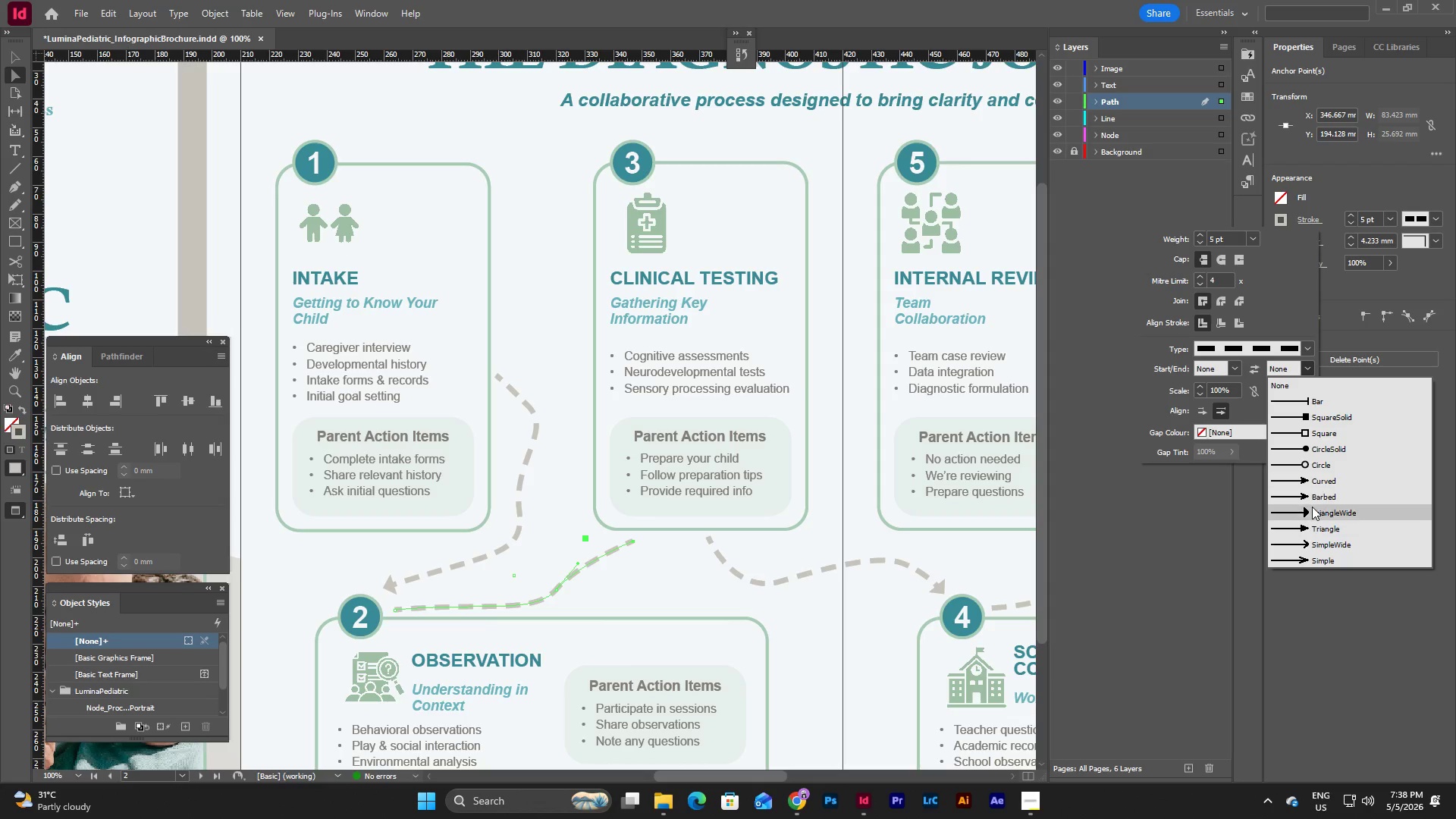 
left_click([1312, 508])
 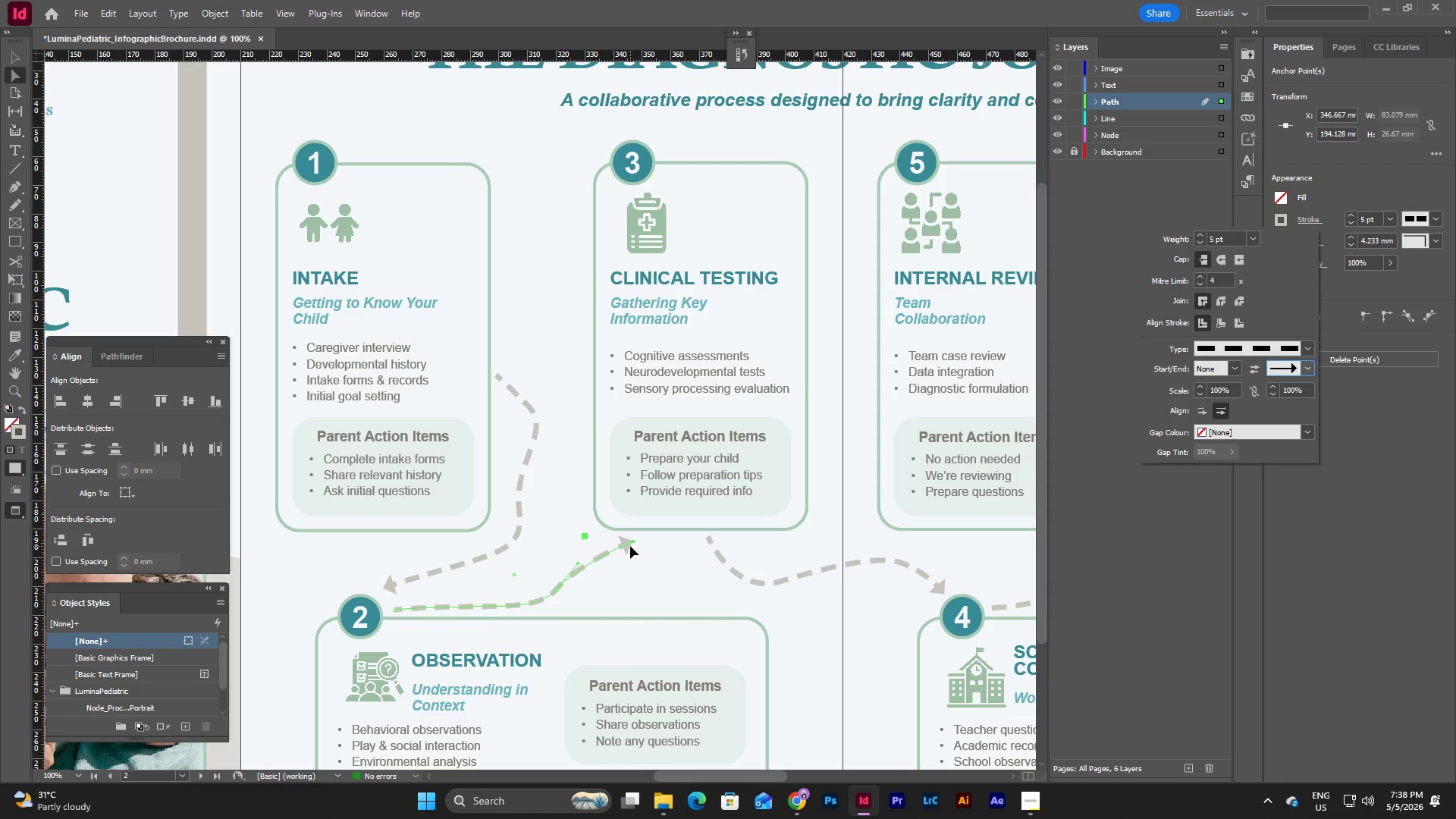 
left_click_drag(start_coordinate=[633, 541], to_coordinate=[600, 555])
 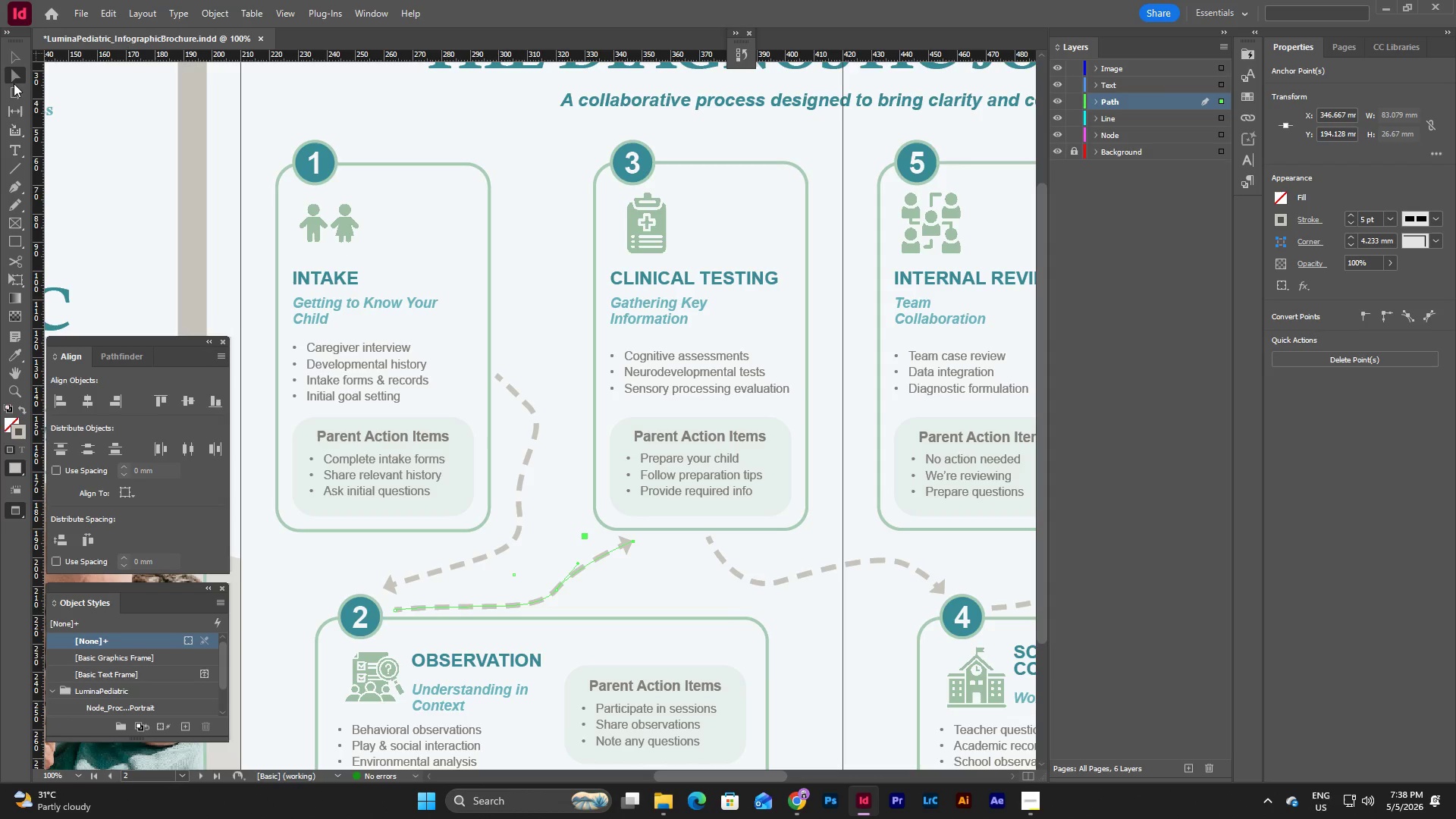 
double_click([13, 75])
 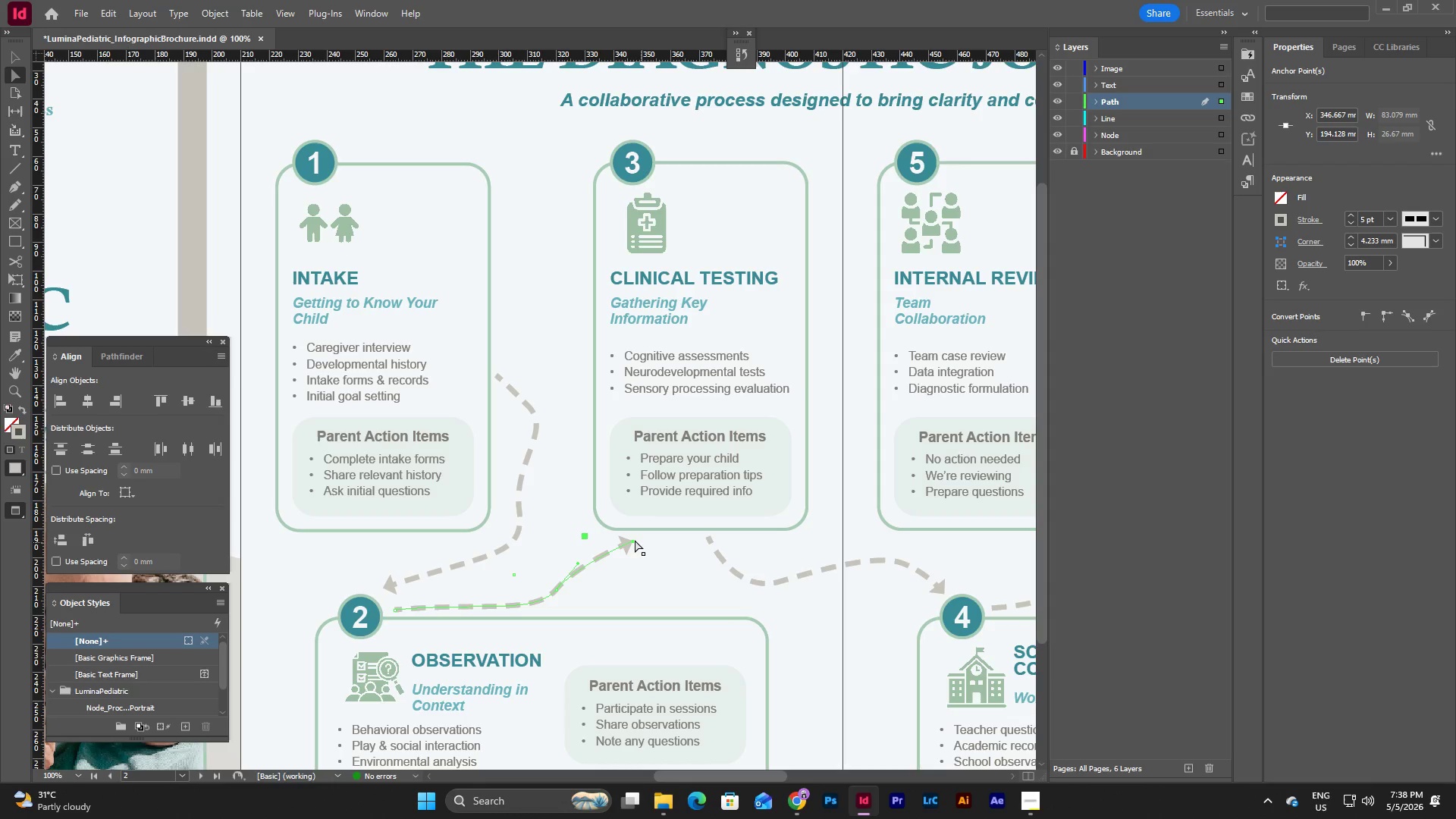 
left_click_drag(start_coordinate=[632, 540], to_coordinate=[615, 545])
 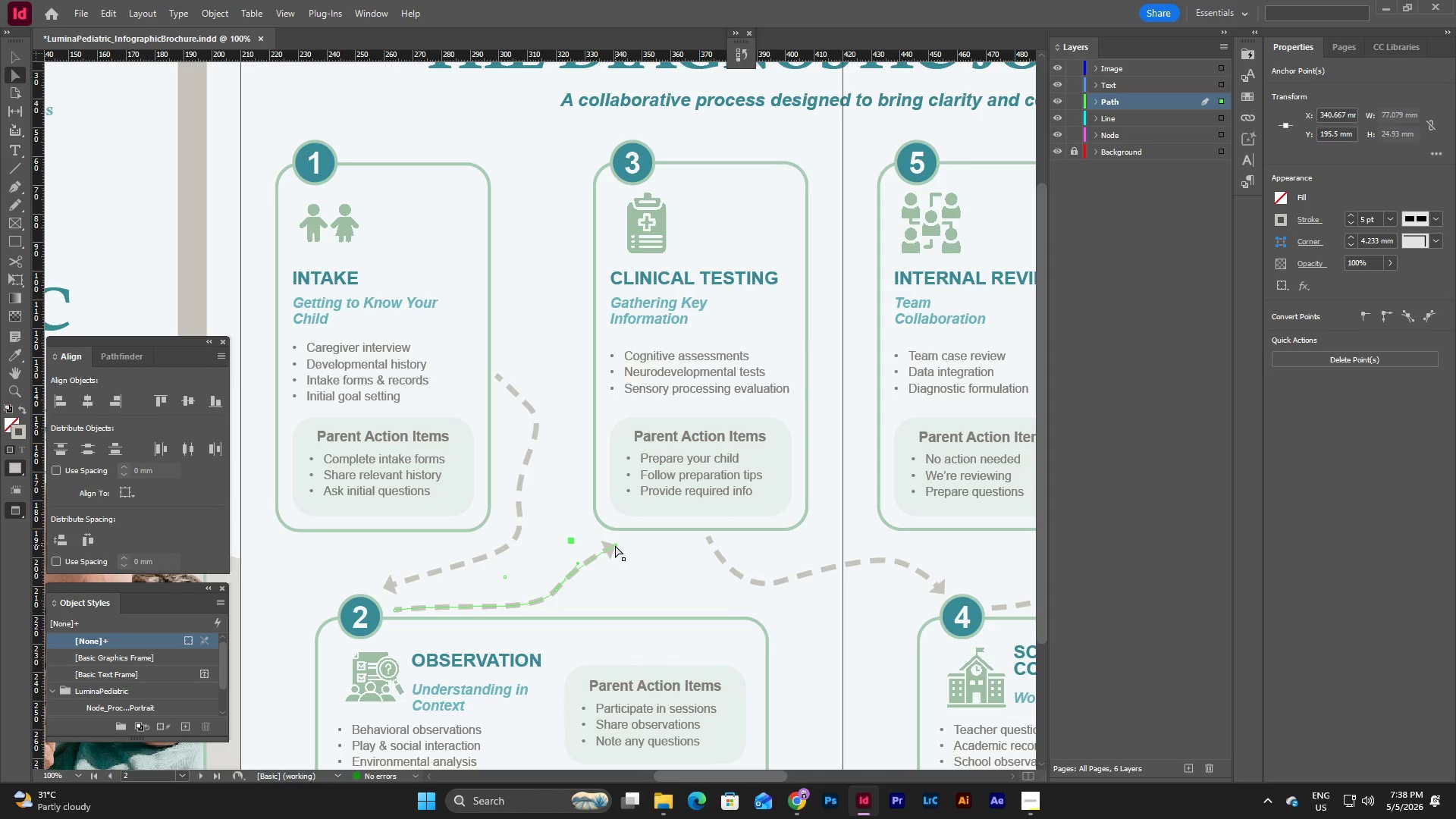 
left_click_drag(start_coordinate=[615, 545], to_coordinate=[592, 544])
 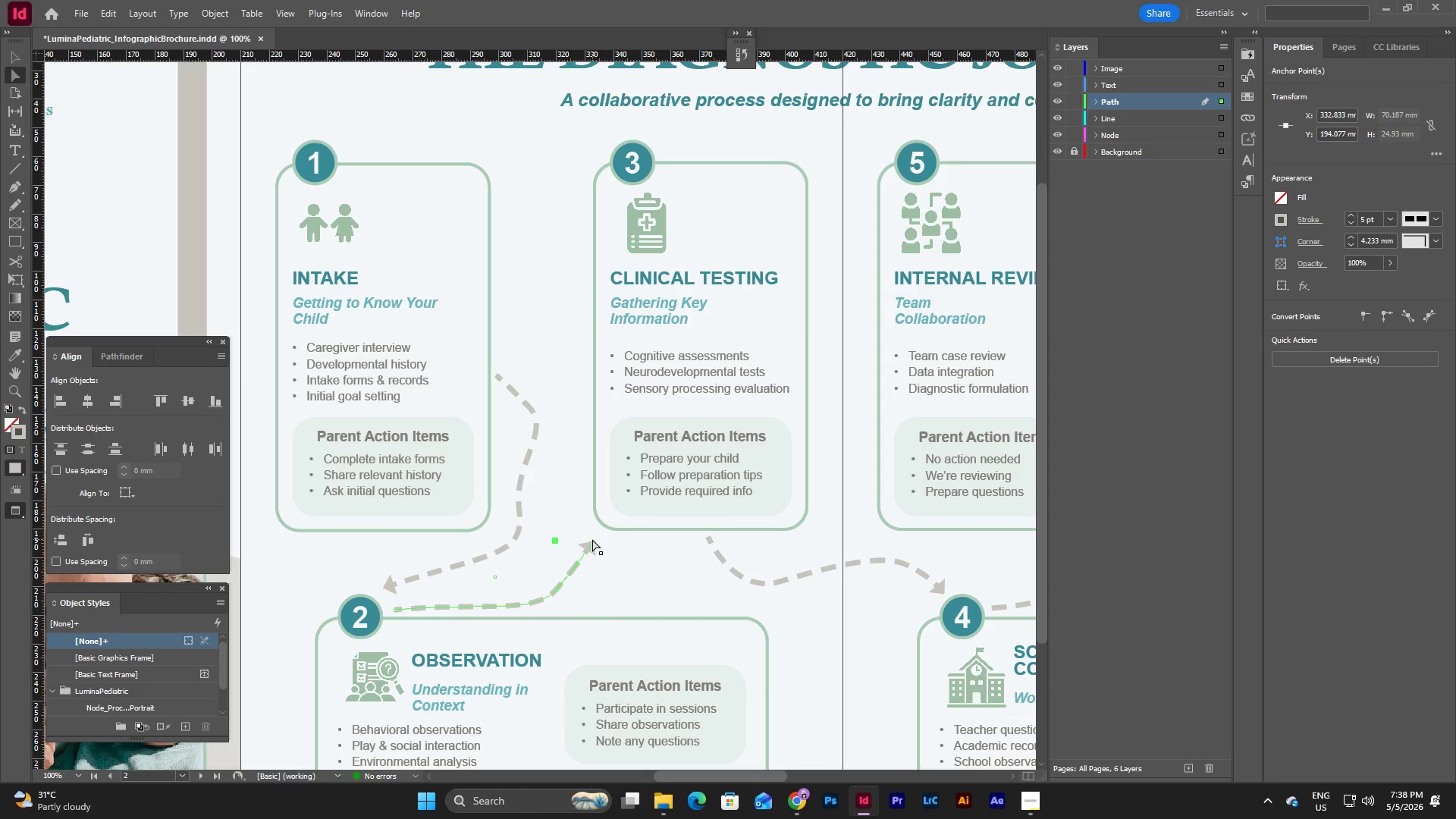 
left_click_drag(start_coordinate=[592, 541], to_coordinate=[595, 534])
 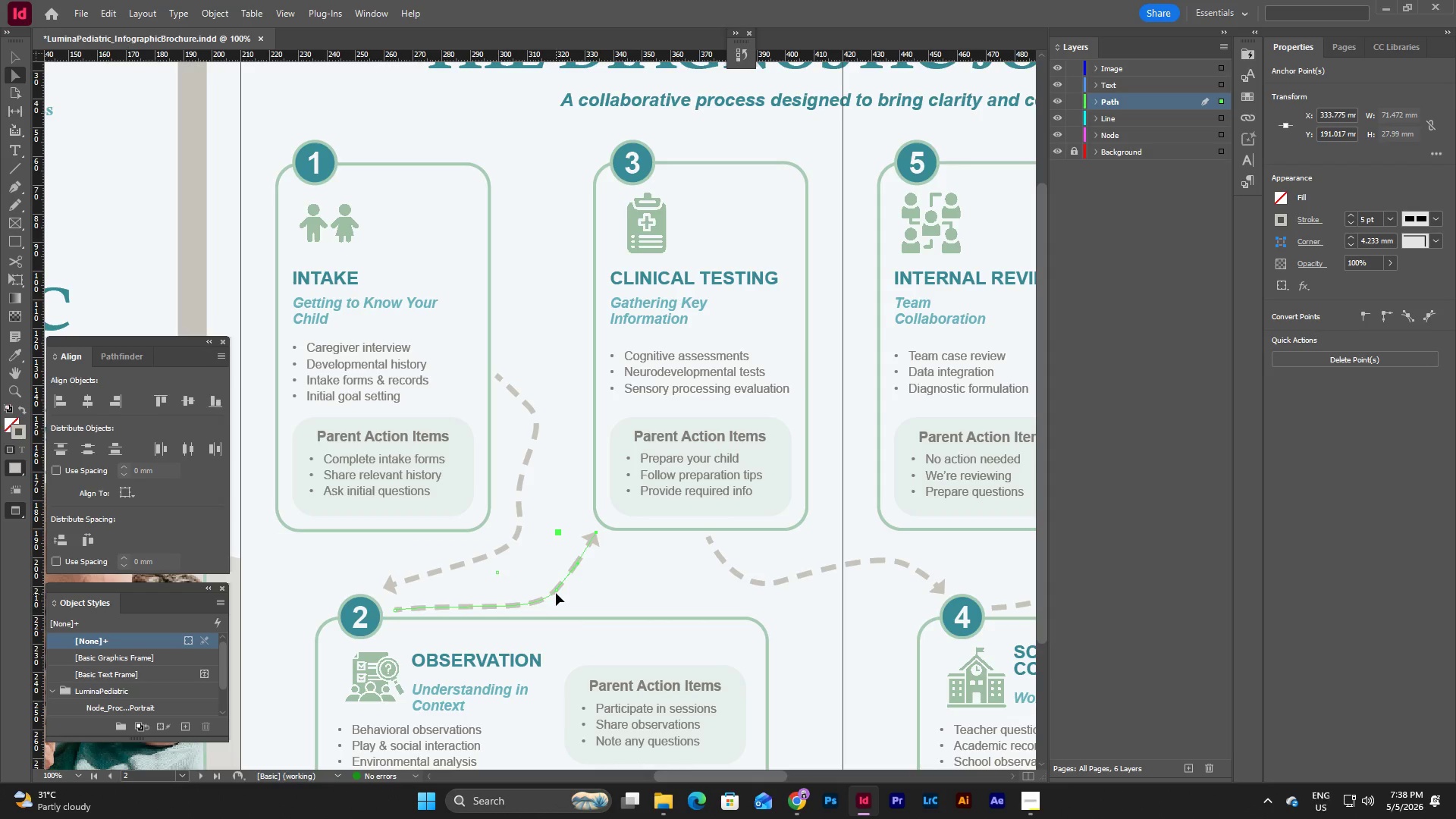 
left_click_drag(start_coordinate=[554, 588], to_coordinate=[543, 579])
 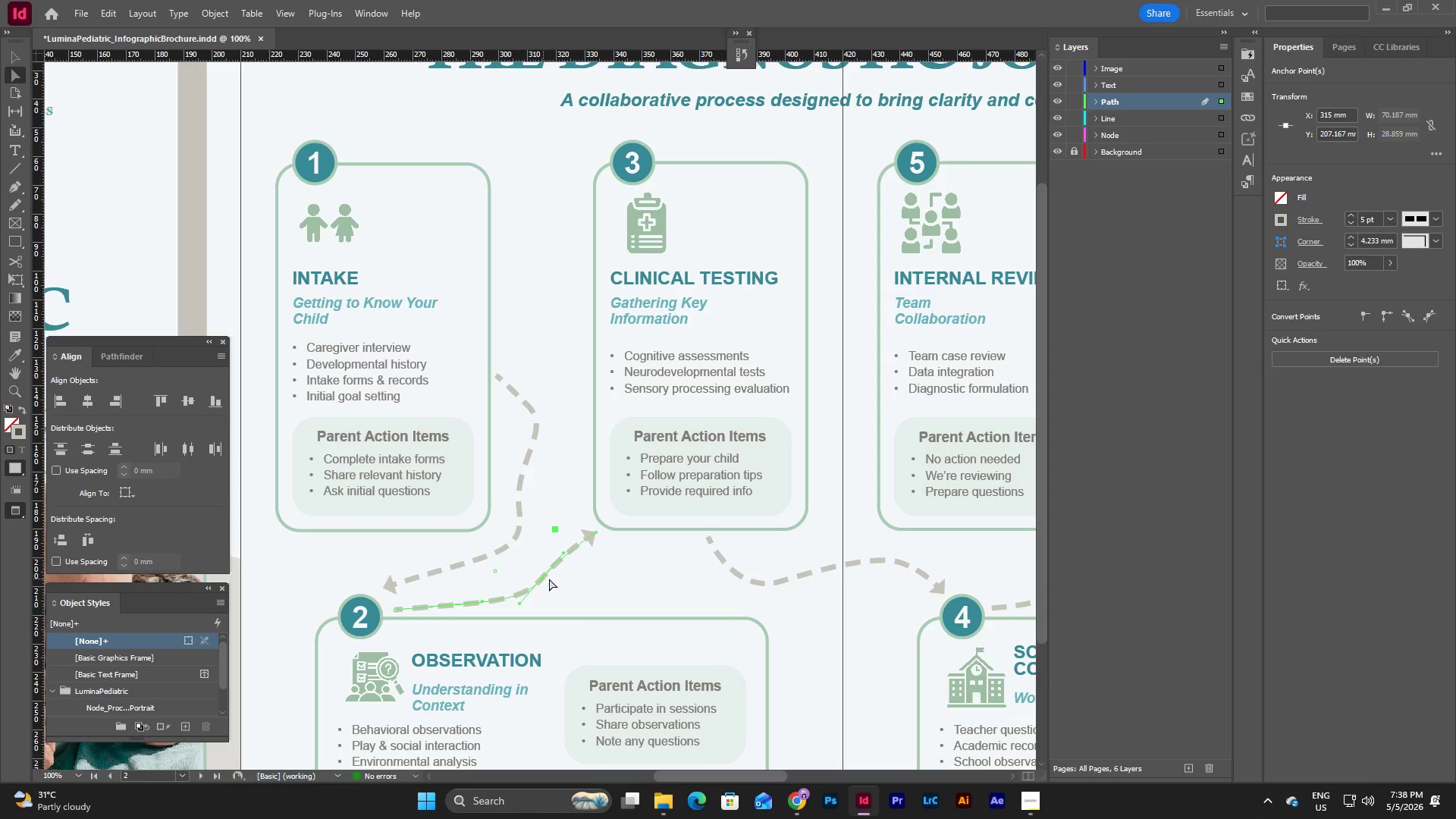 
left_click([594, 578])
 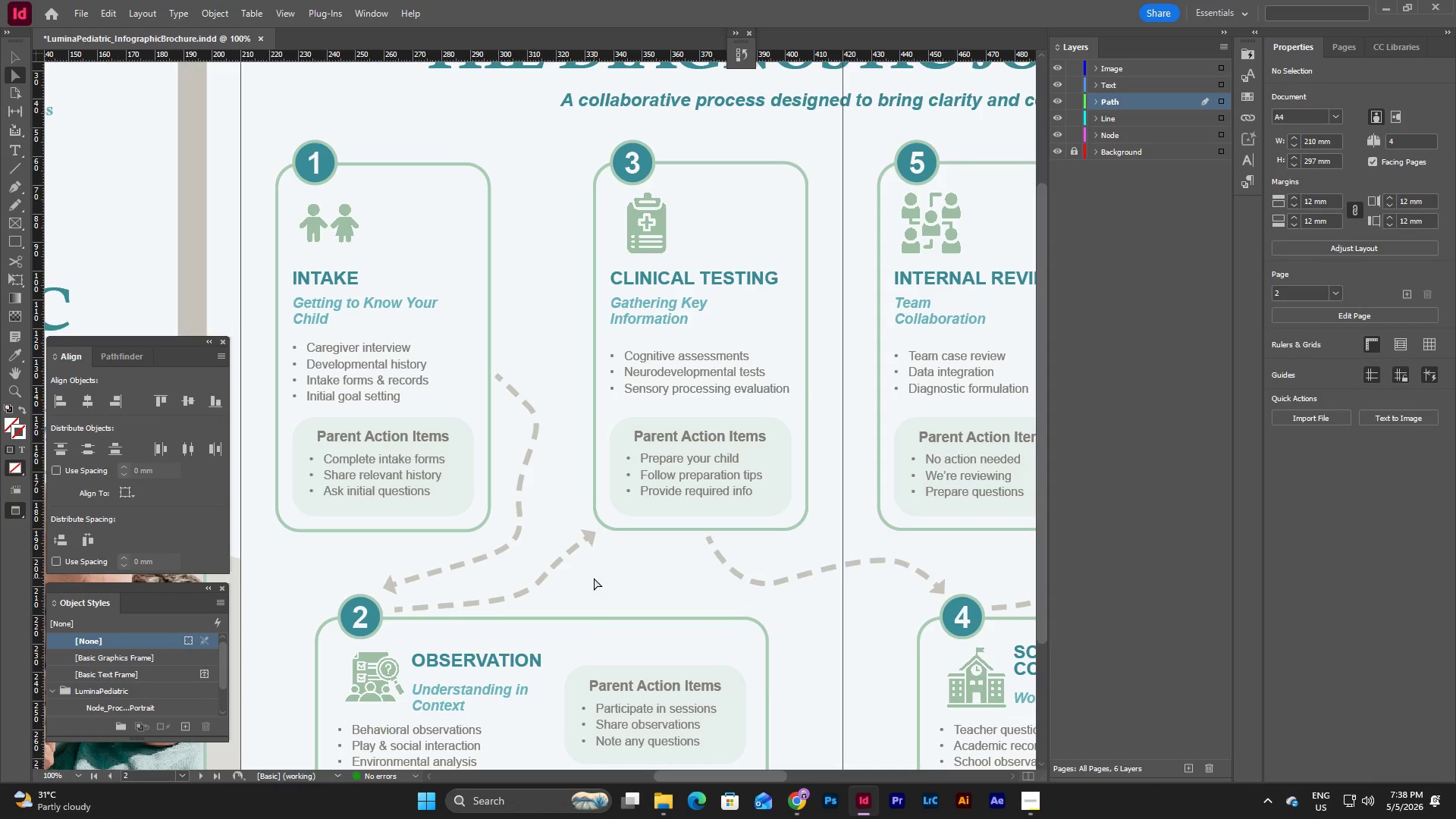 
scroll: coordinate [594, 578], scroll_direction: down, amount: 3.0
 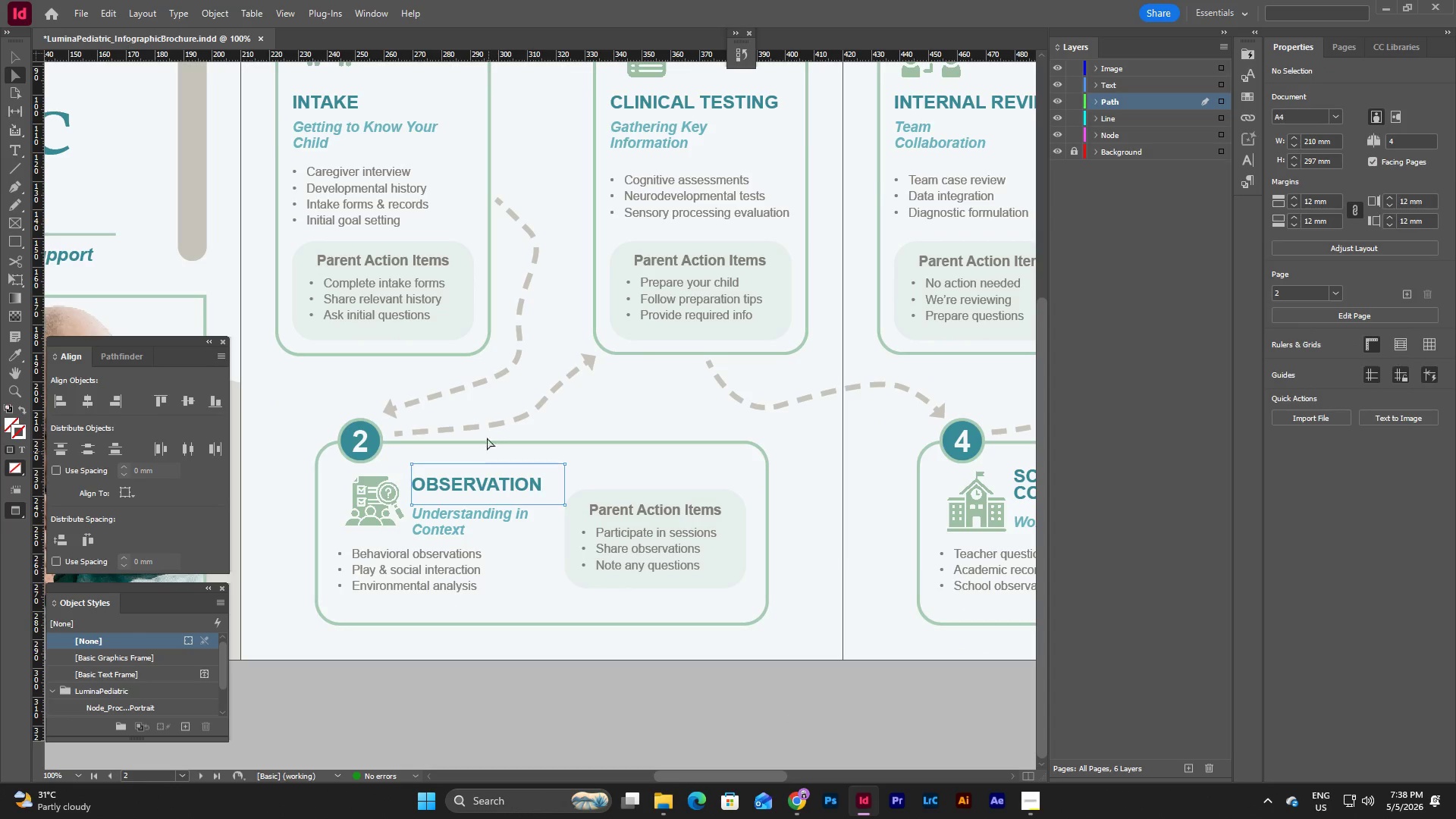 
left_click([475, 380])
 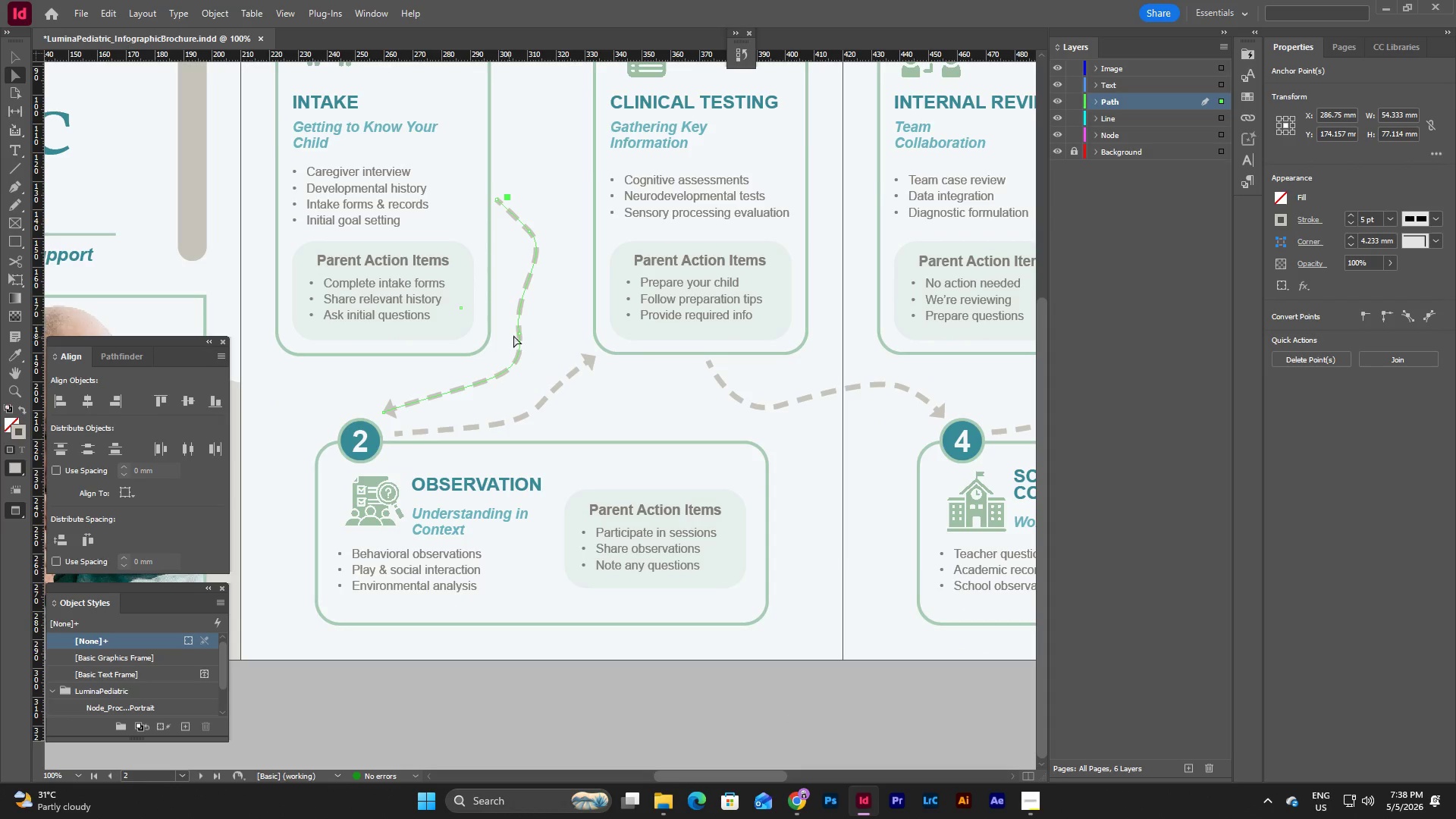 
left_click_drag(start_coordinate=[518, 334], to_coordinate=[510, 353])
 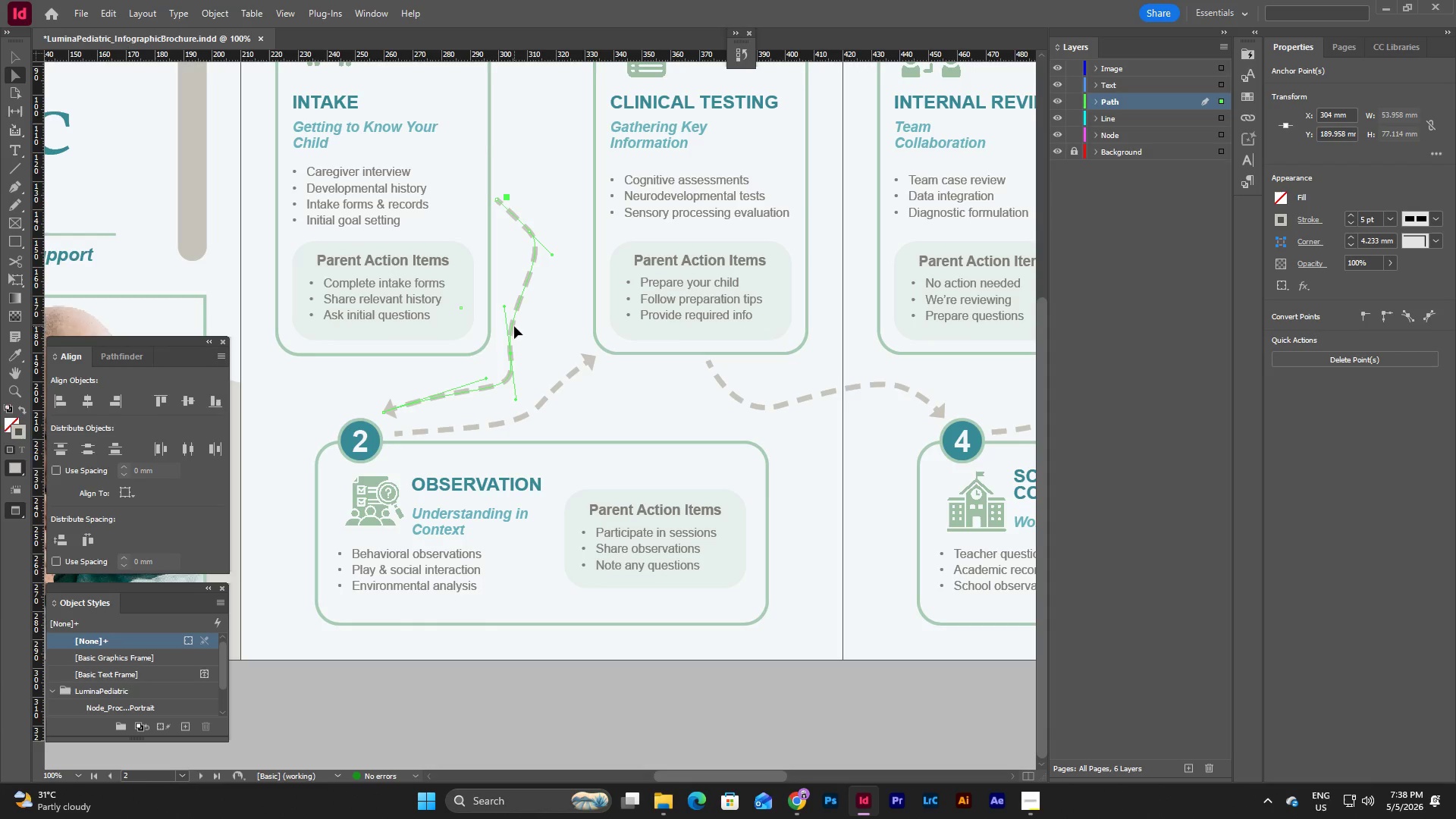 
left_click([615, 423])
 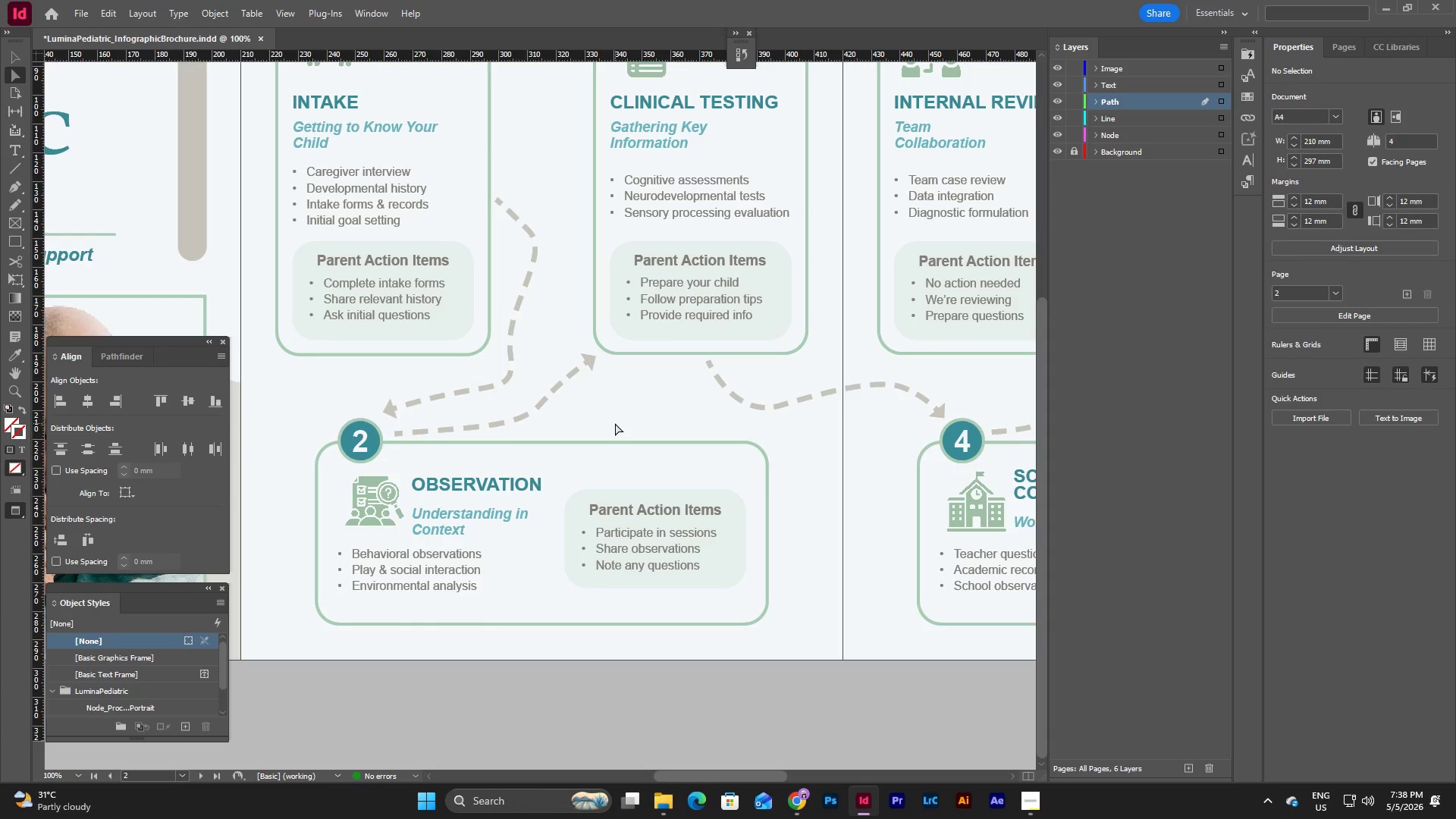 
scroll: coordinate [615, 423], scroll_direction: up, amount: 1.0
 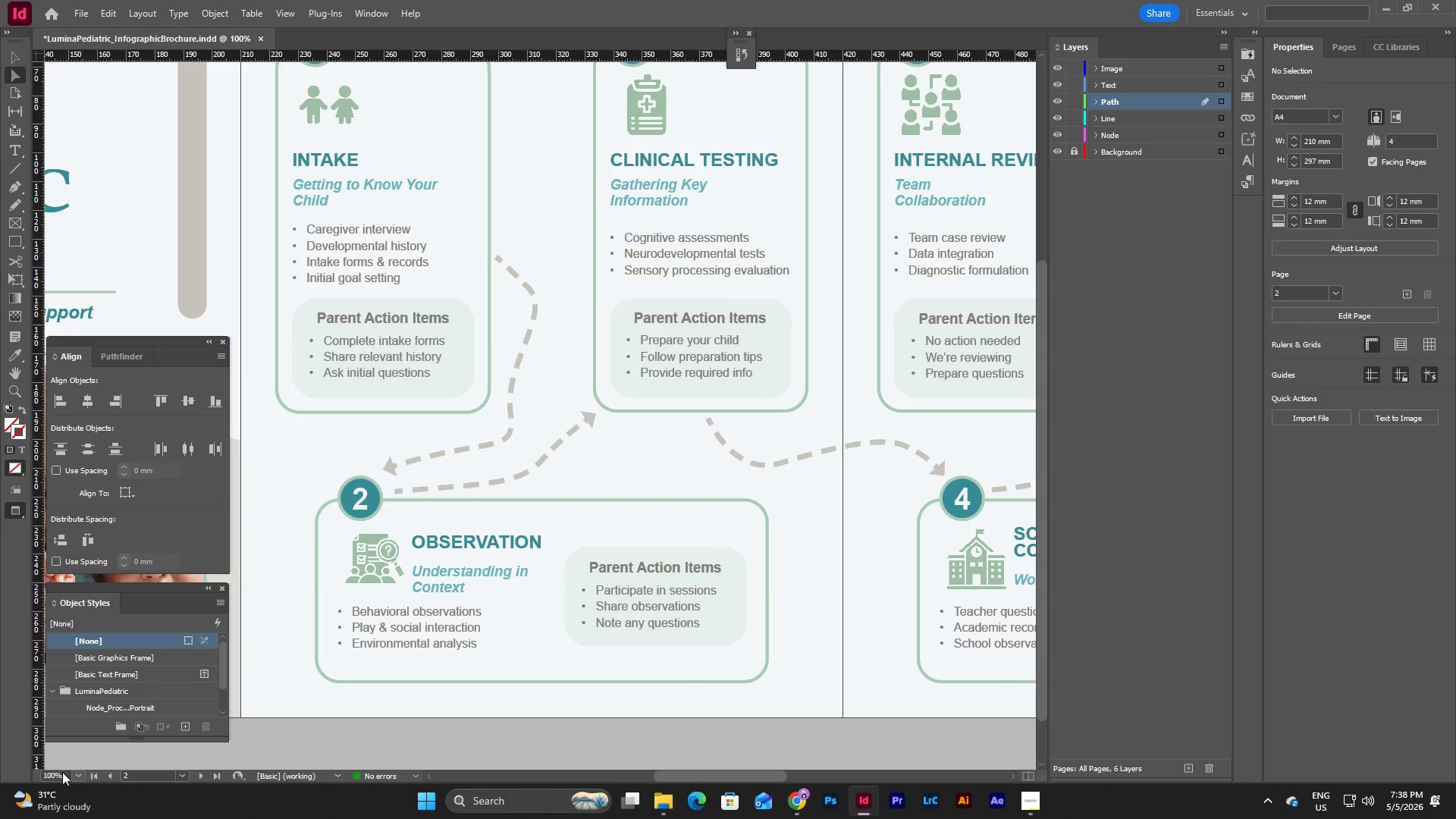 
left_click([81, 777])
 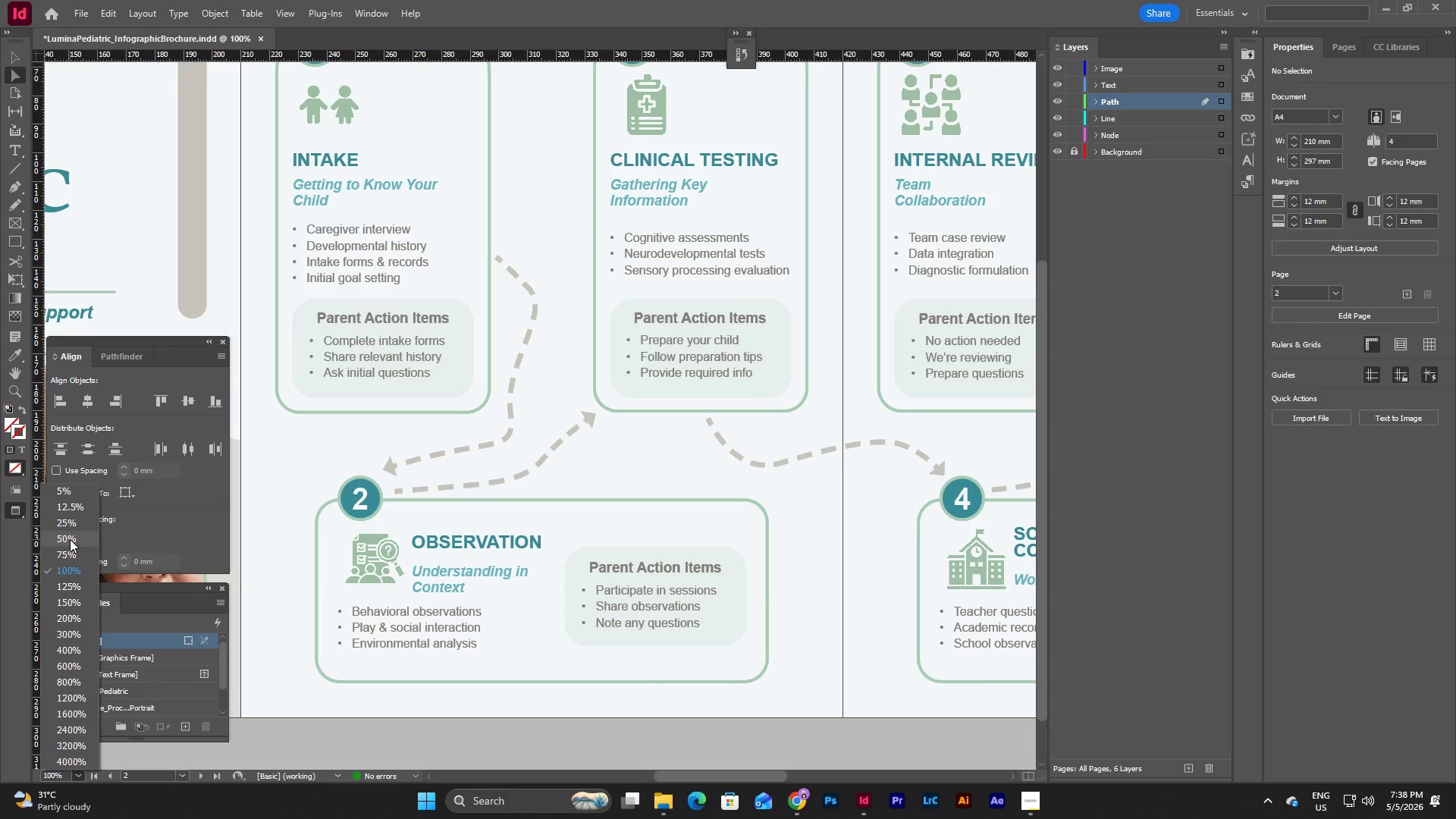 
left_click([70, 539])
 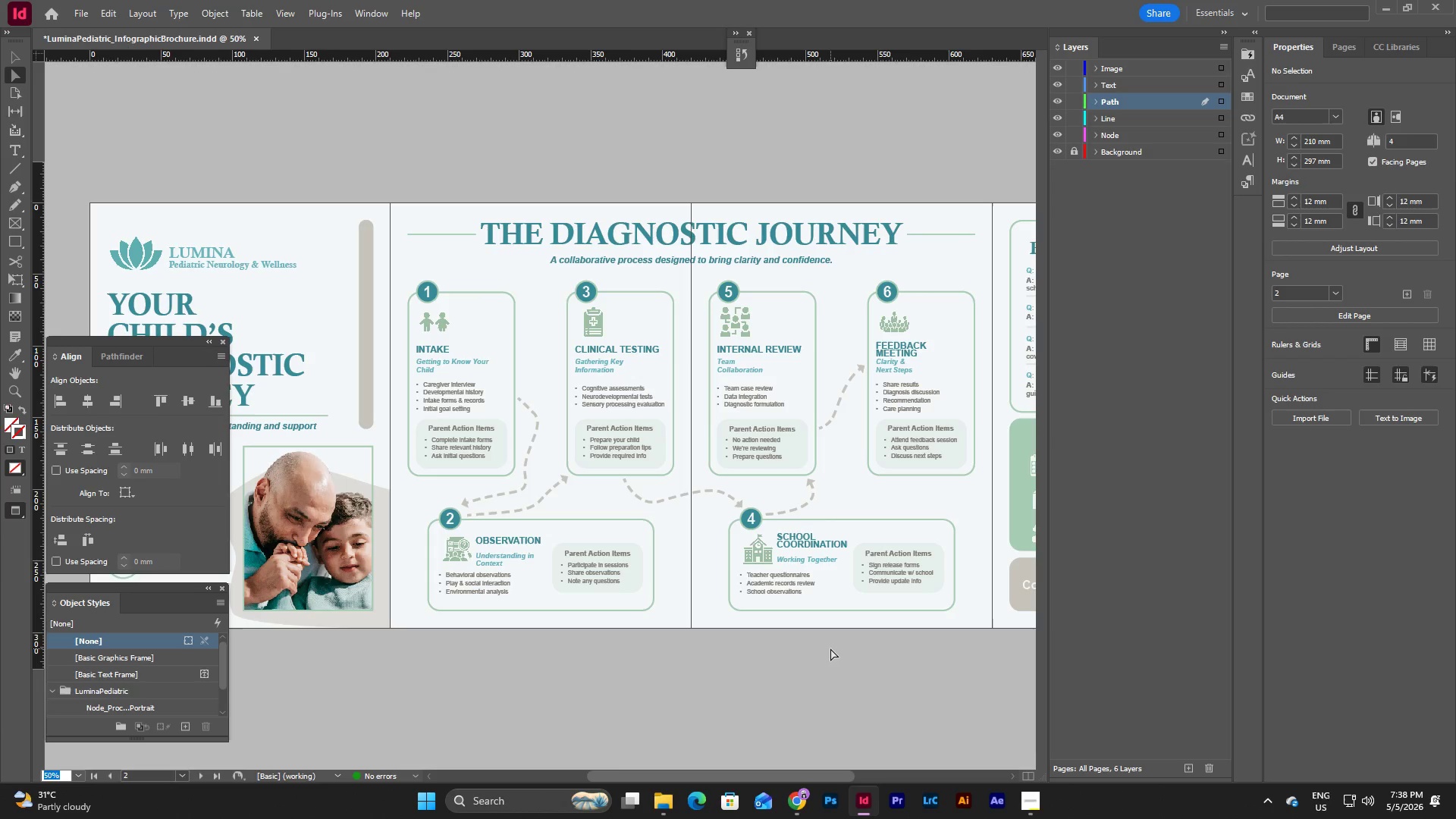 
wait(8.92)
 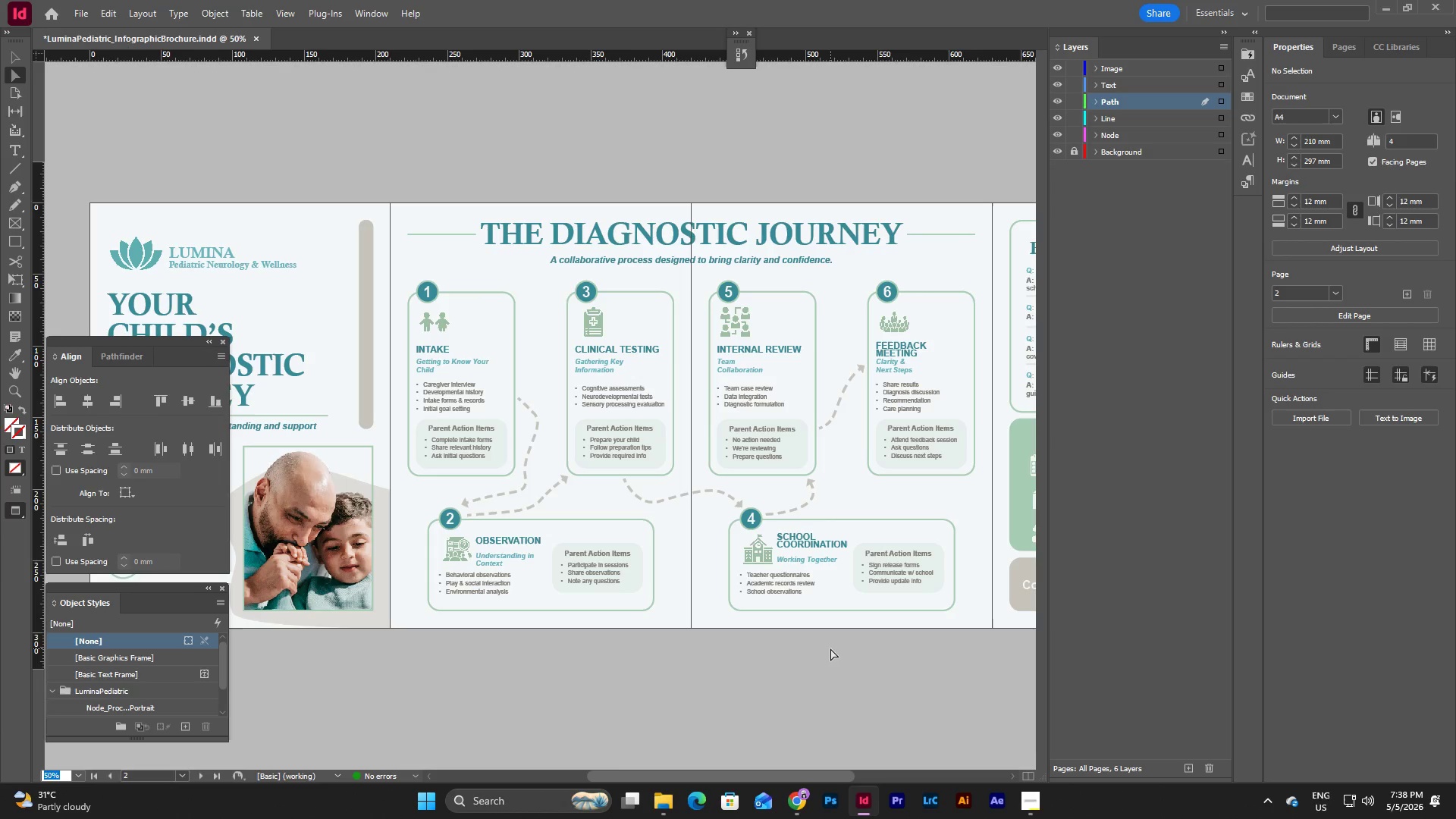 
mouse_move([949, 639])
 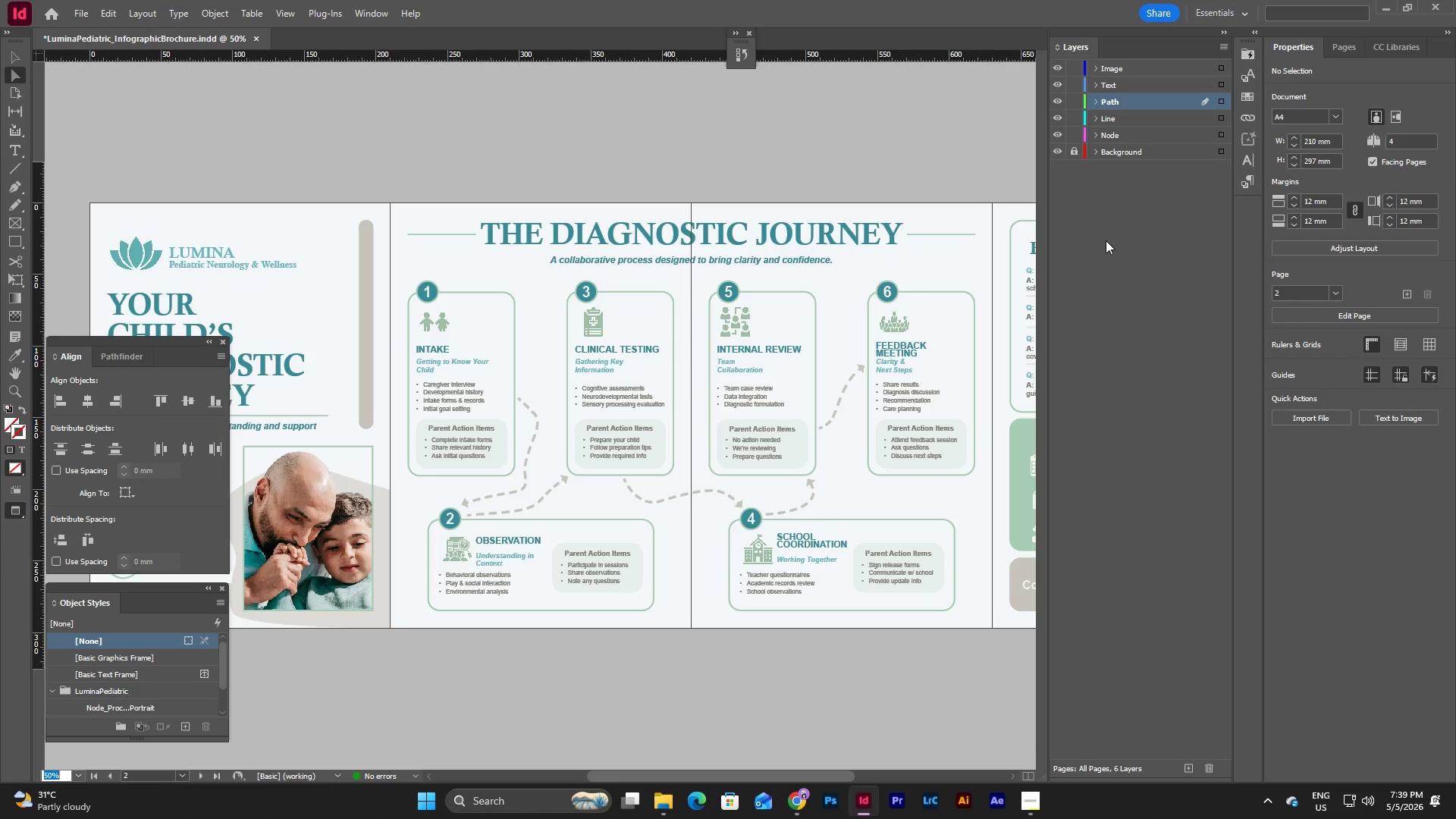 
left_click([1100, 102])
 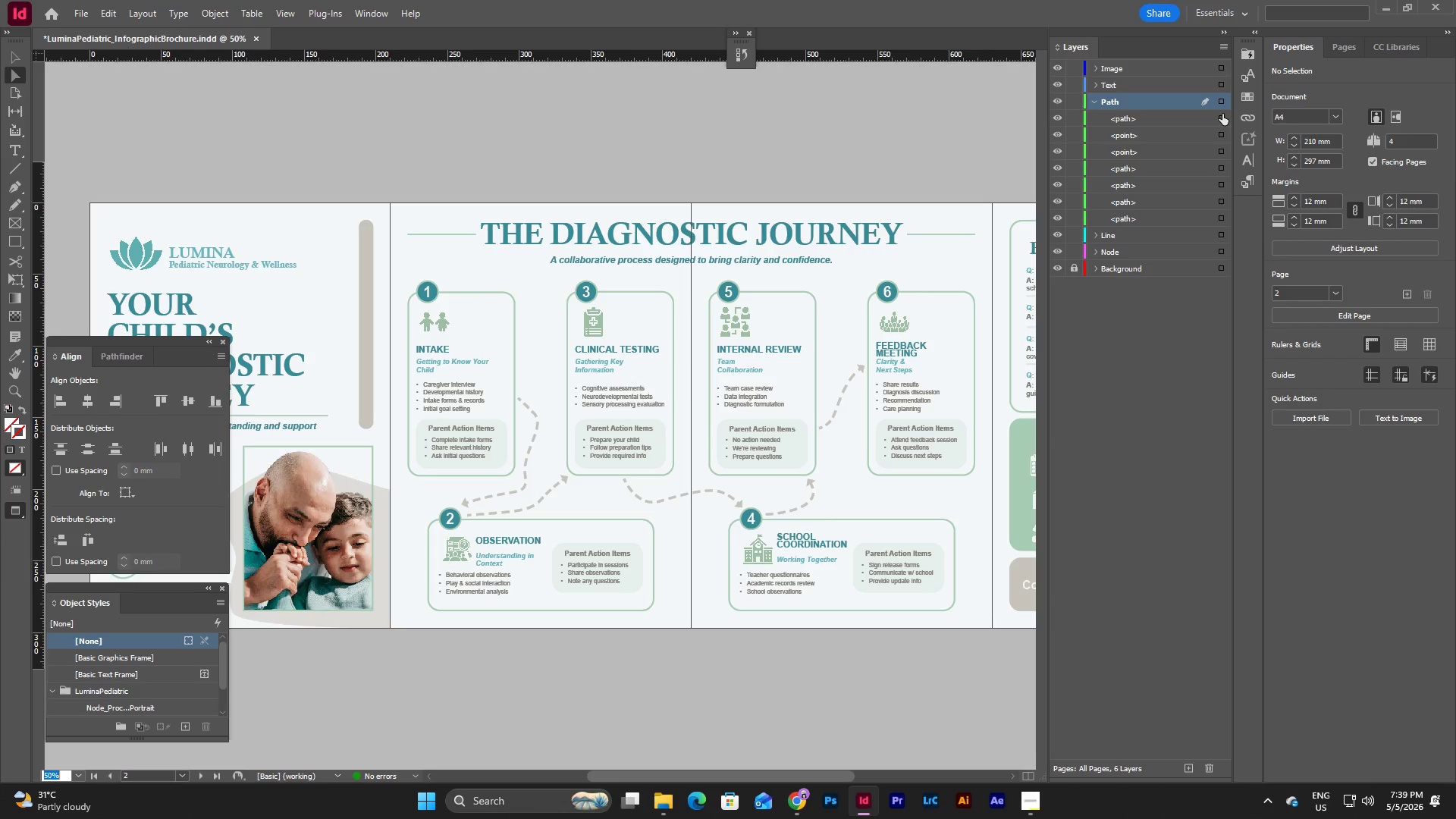 
left_click([1222, 99])
 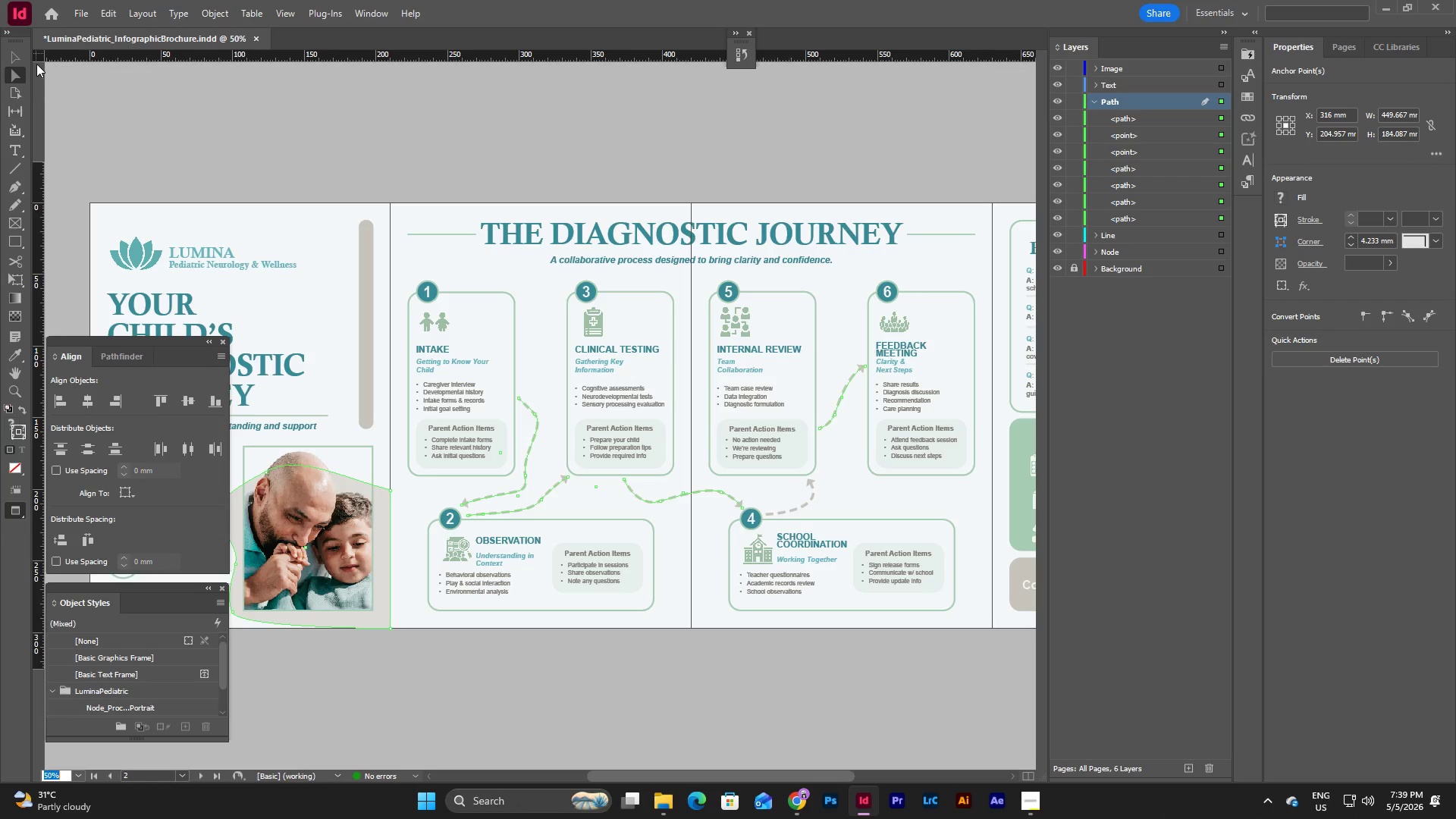 
wait(5.49)
 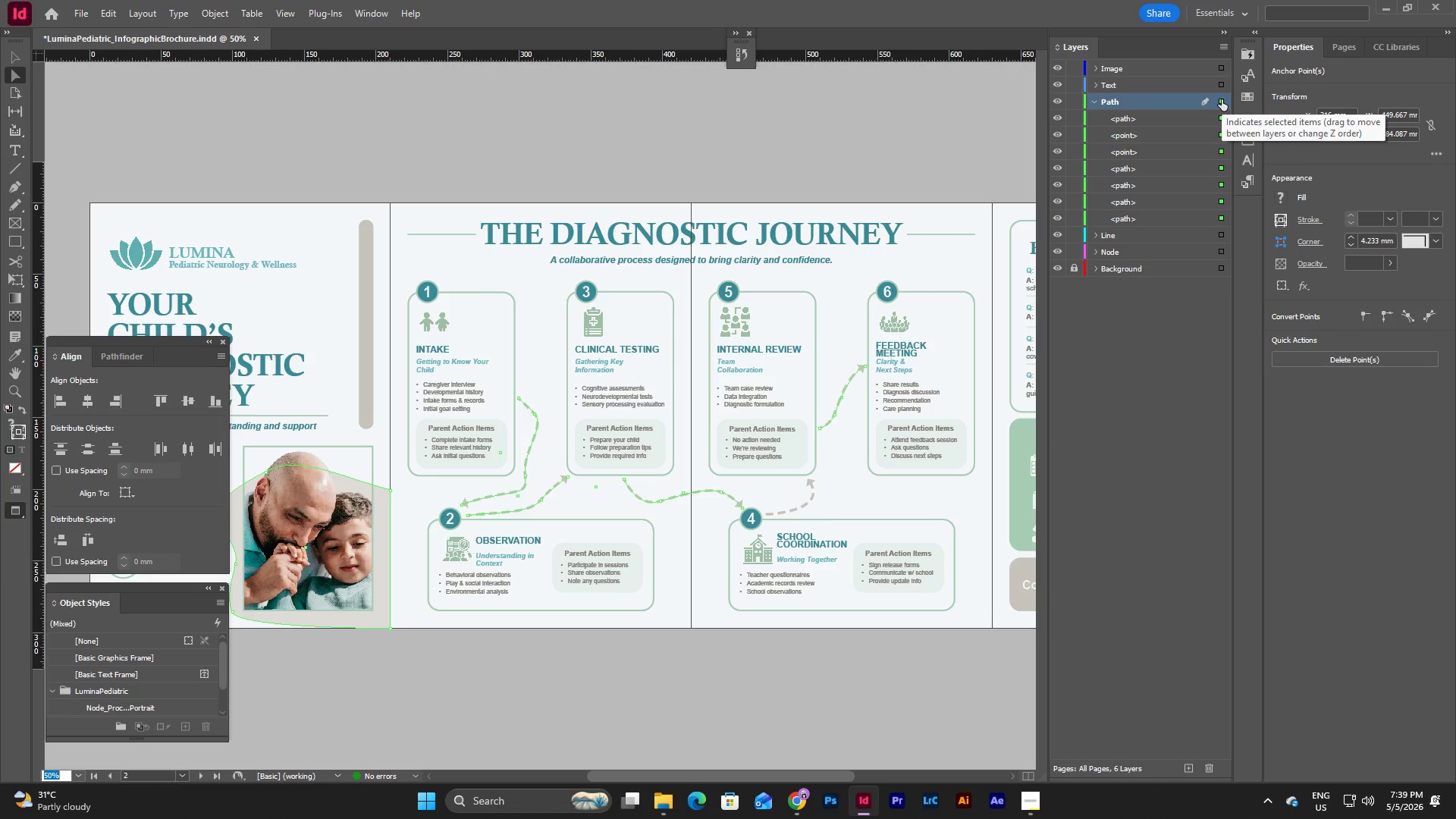 
left_click([809, 502])
 